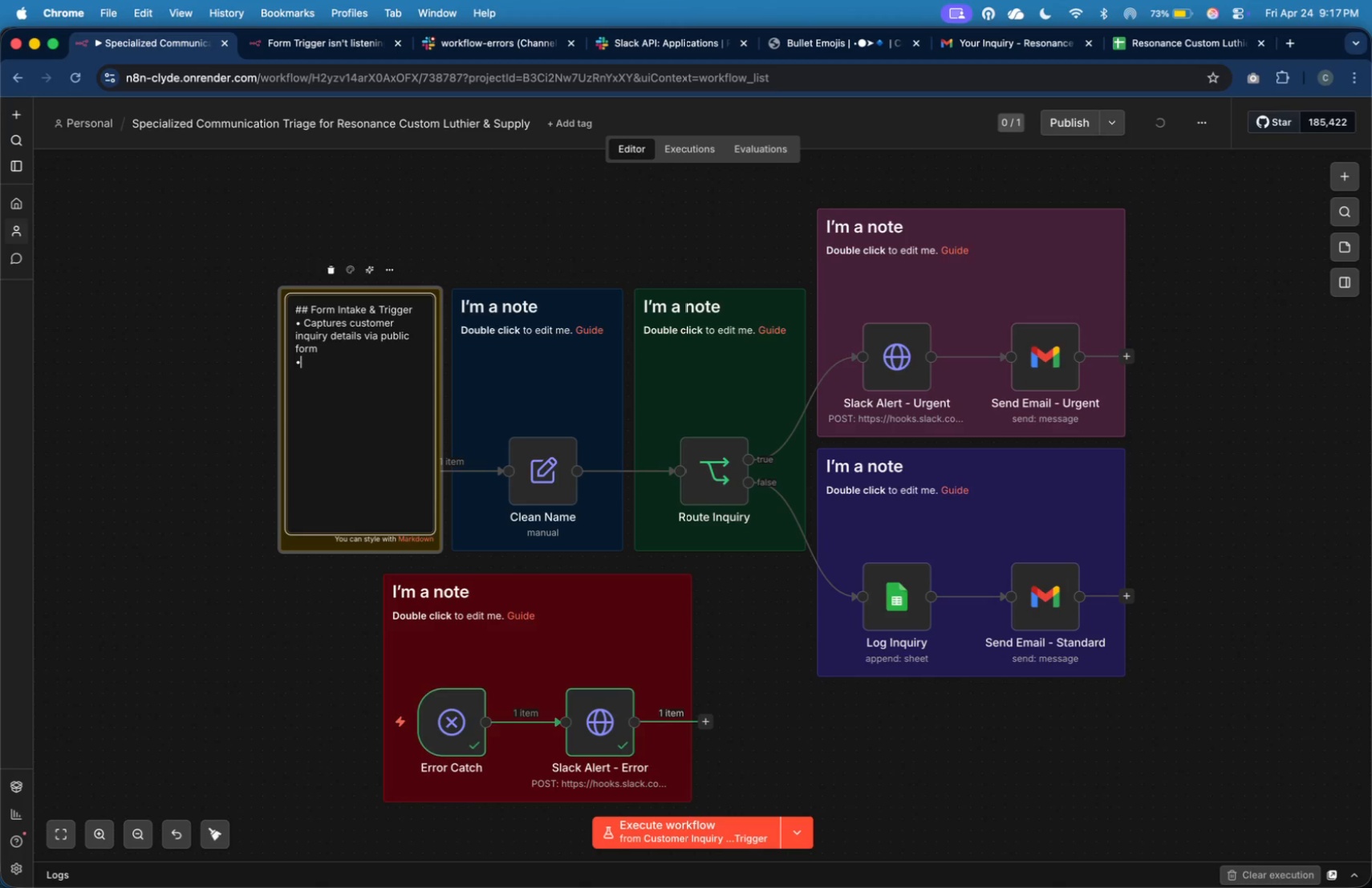 
key(Space)
 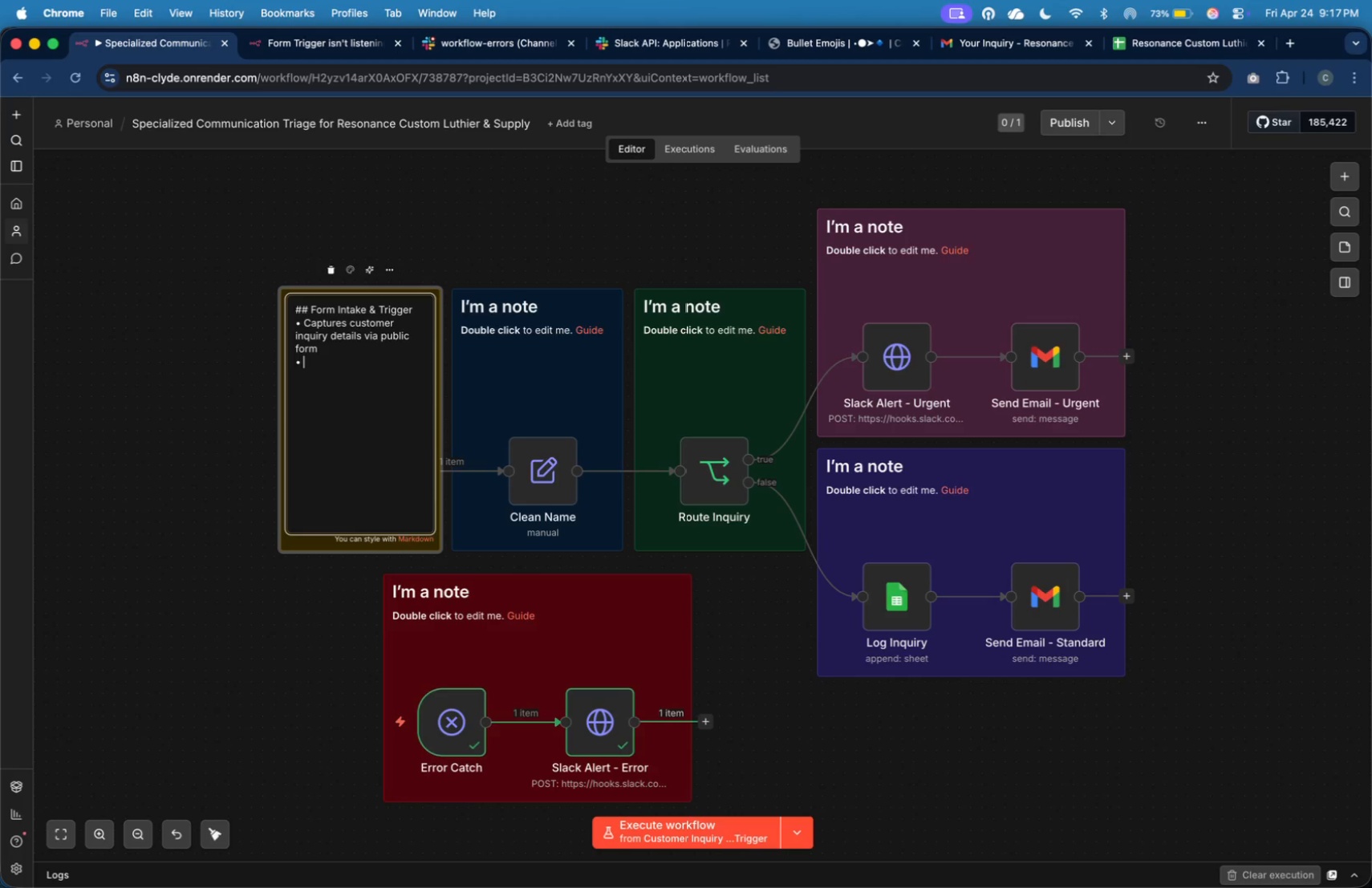 
wait(21.05)
 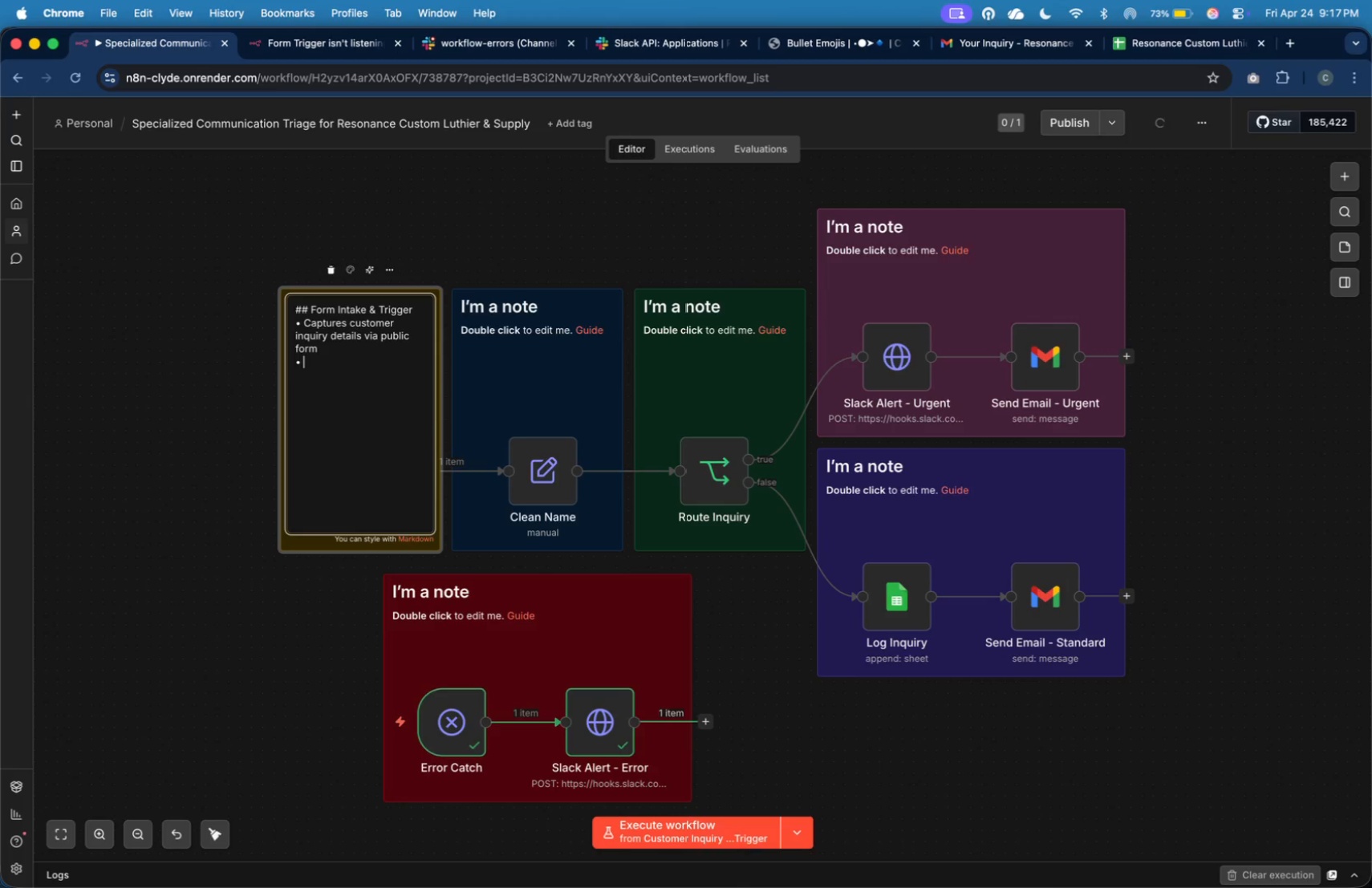 
type(Includes type ())
 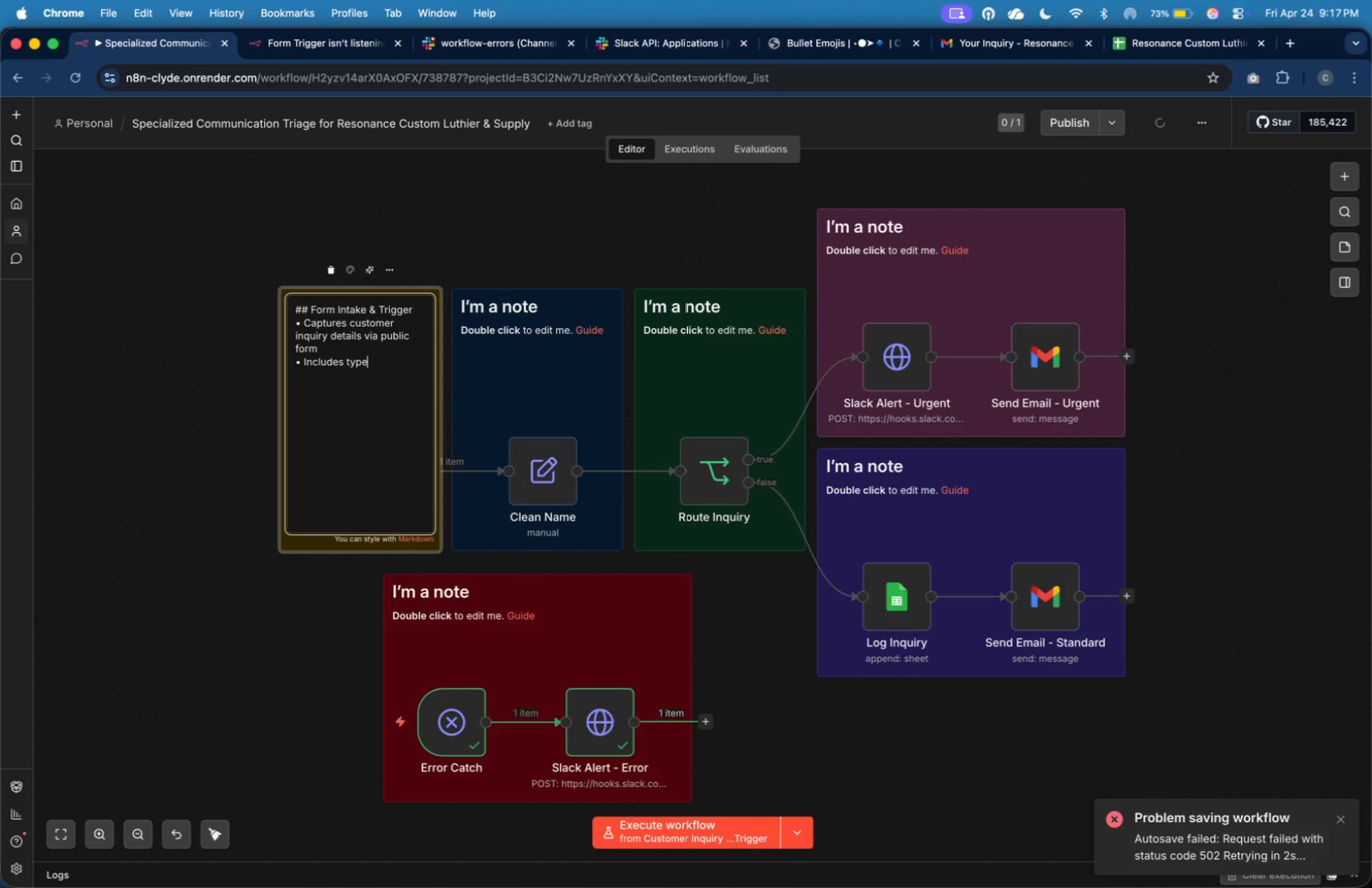 
key(ArrowLeft)
 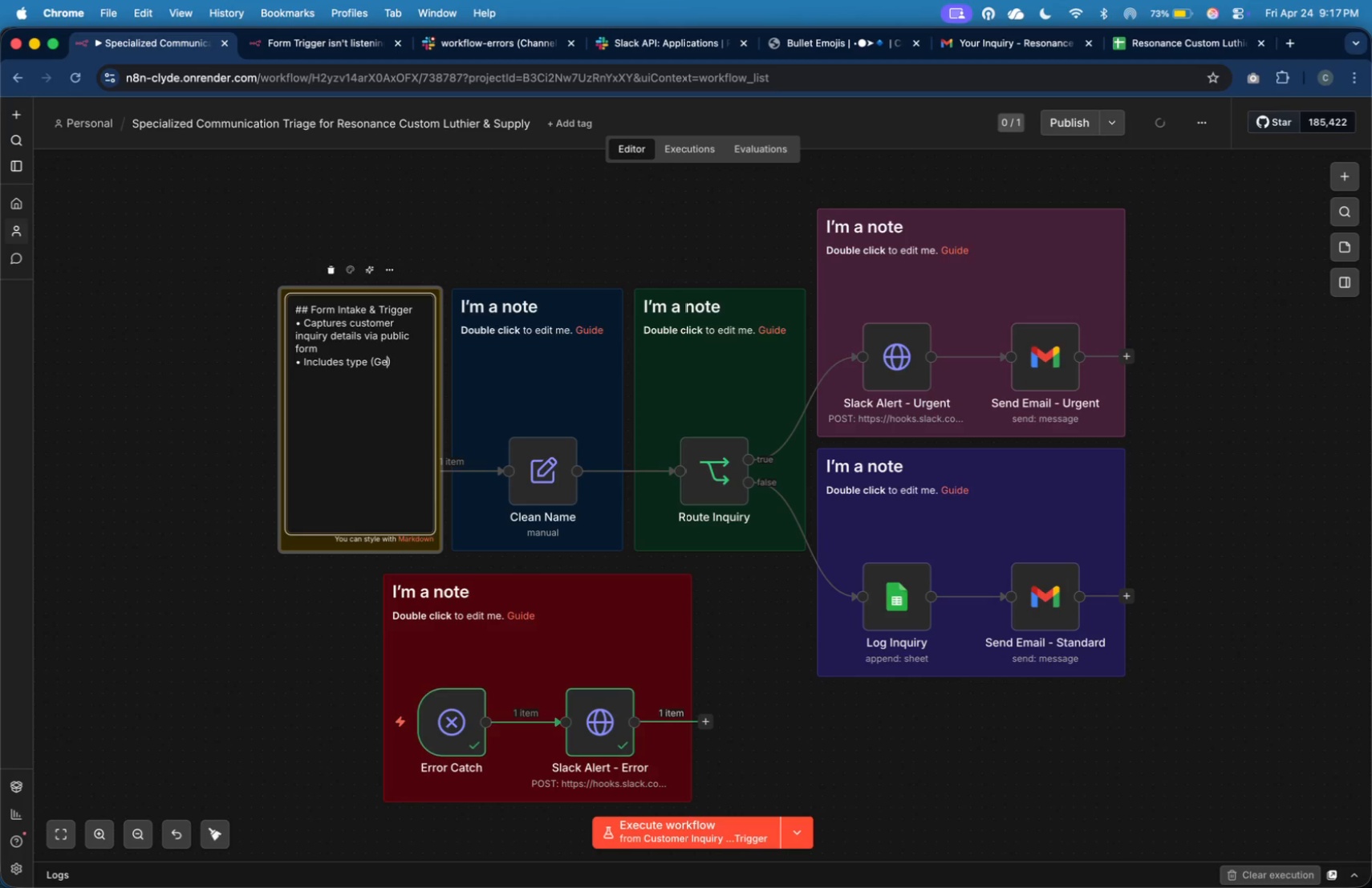 
type(General, Custom, Urgent Repair)
 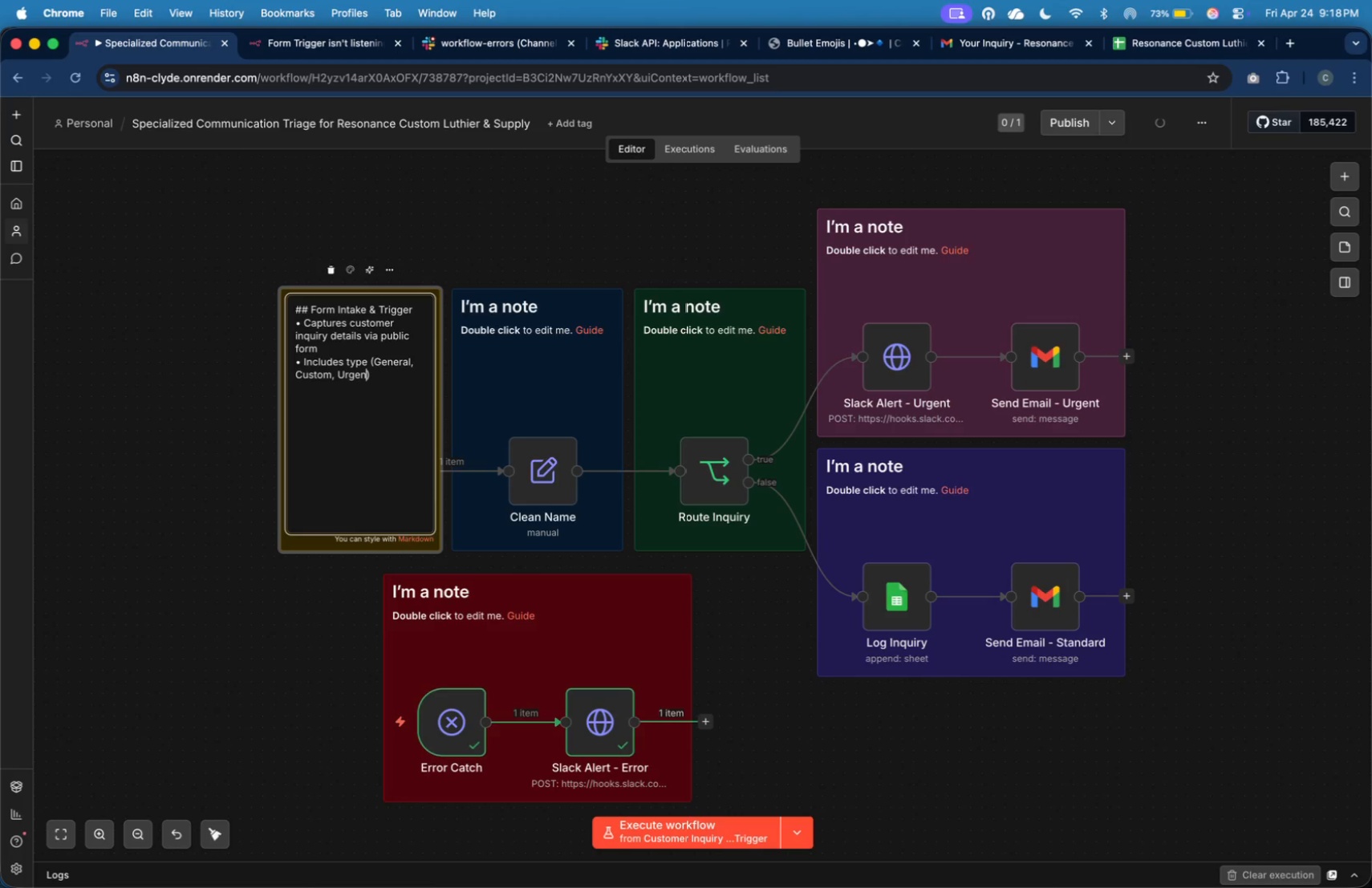 
key(ArrowRight)
 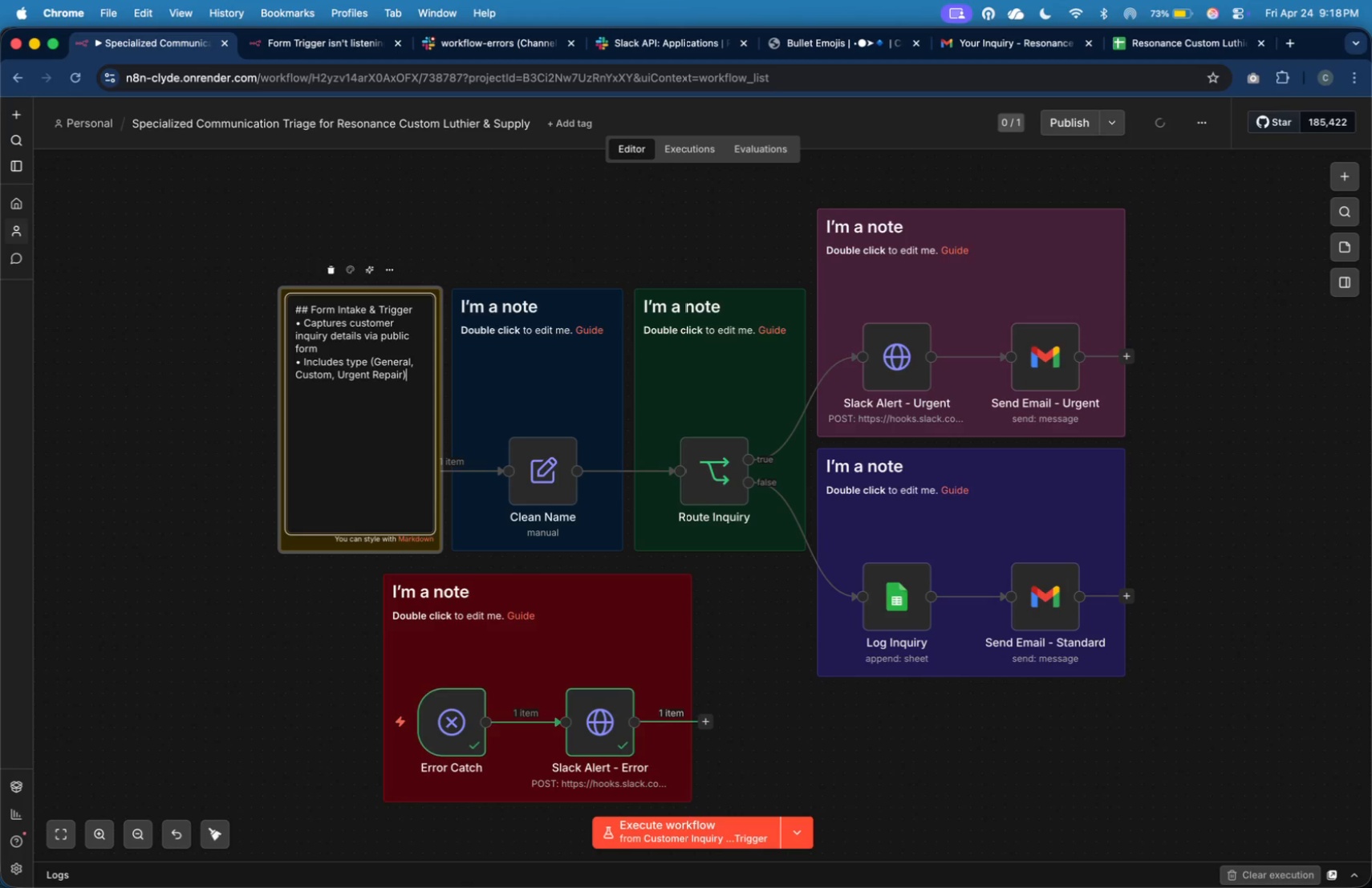 
key(Enter)
 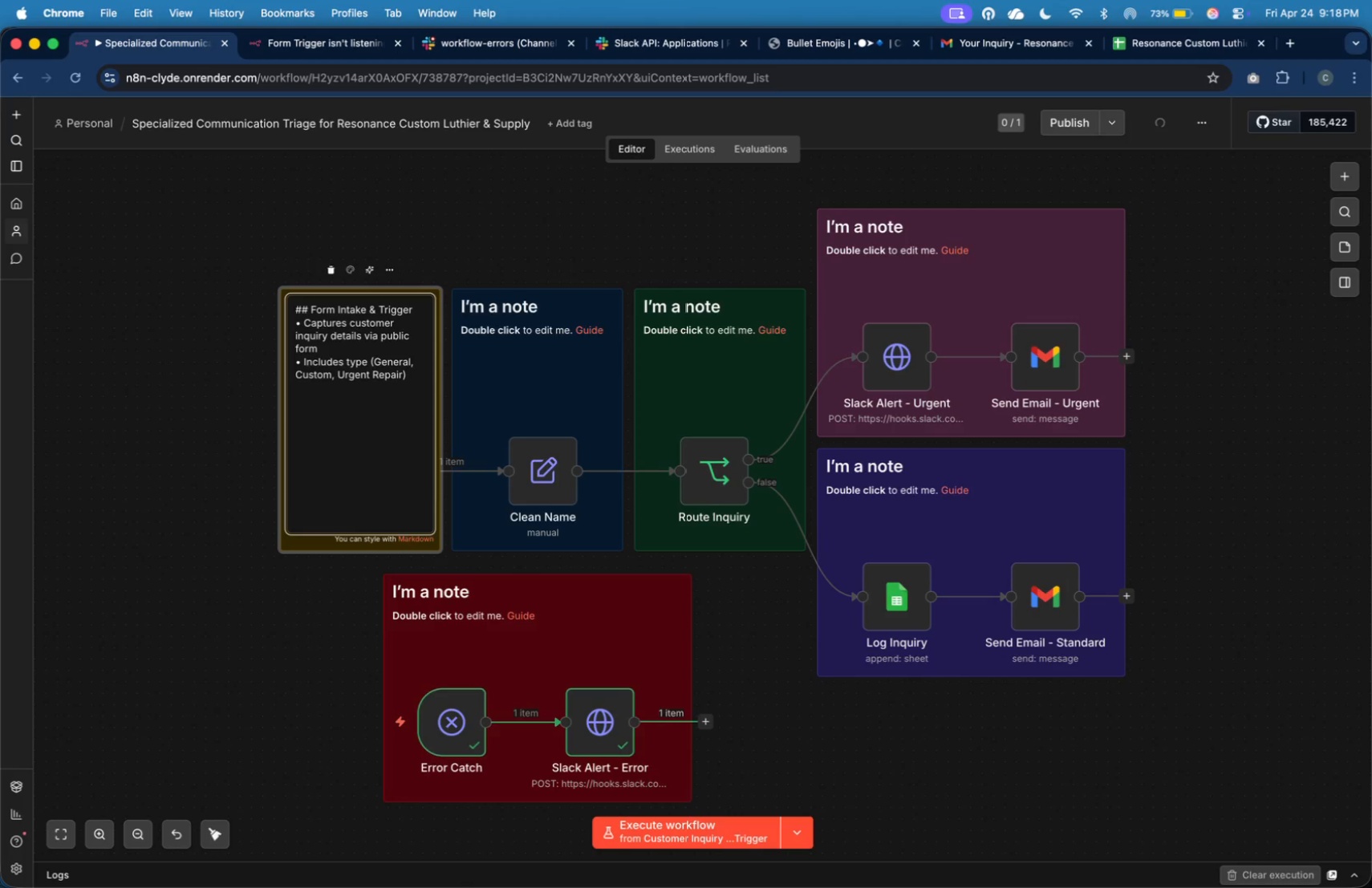 
key(Meta+V)
 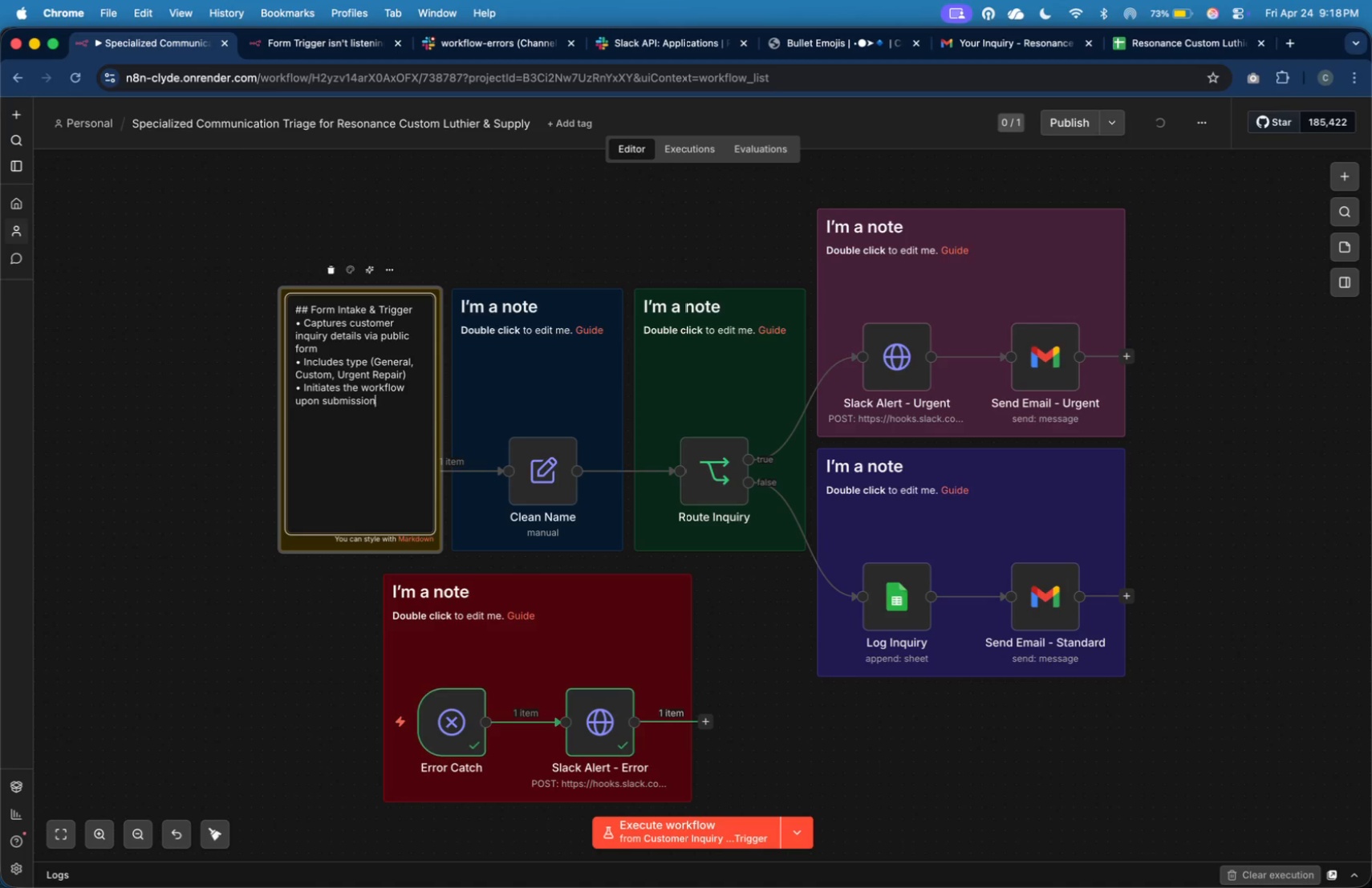 
type( Initiates the workflow upon submission)
 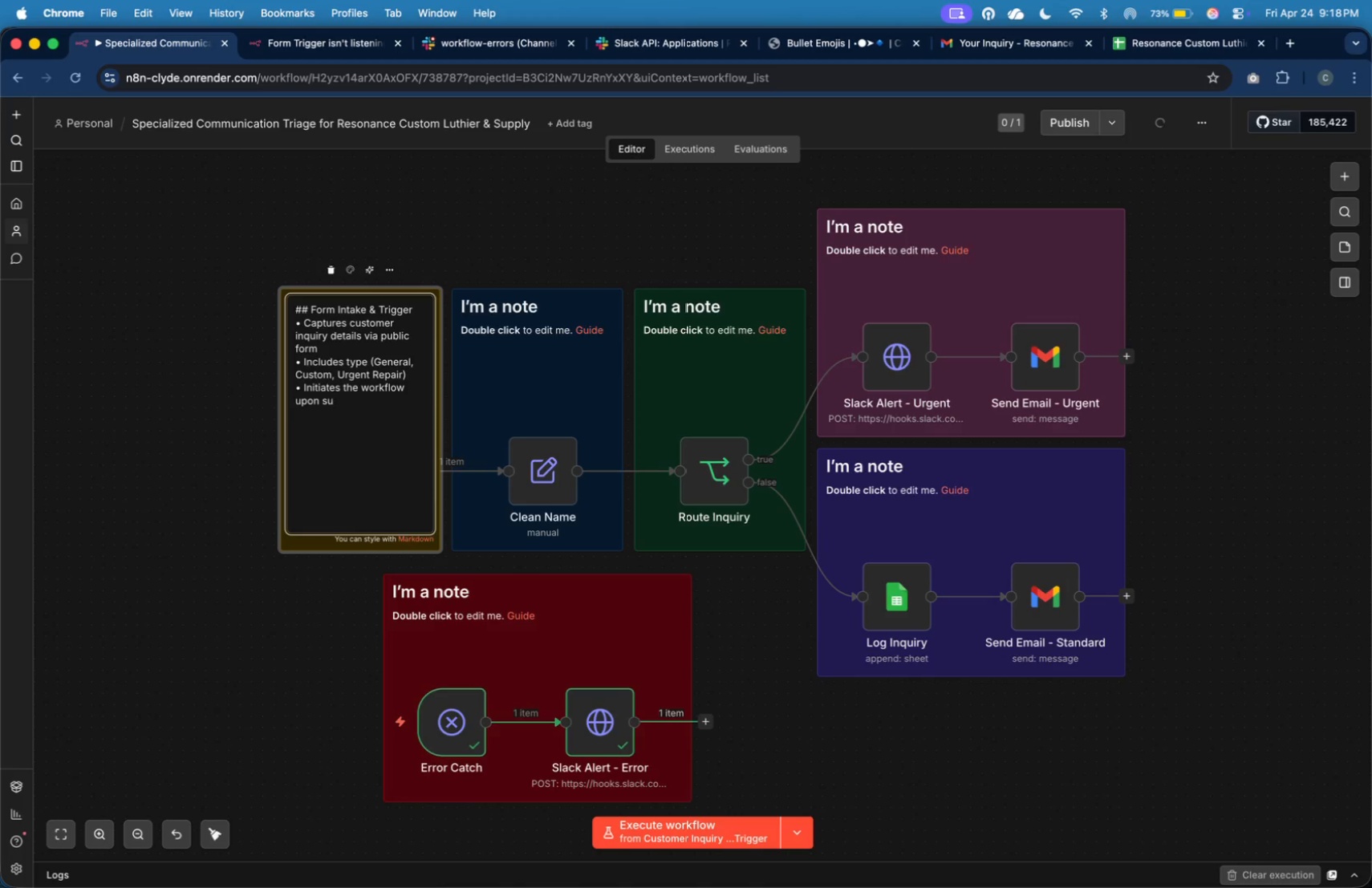 
wait(6.58)
 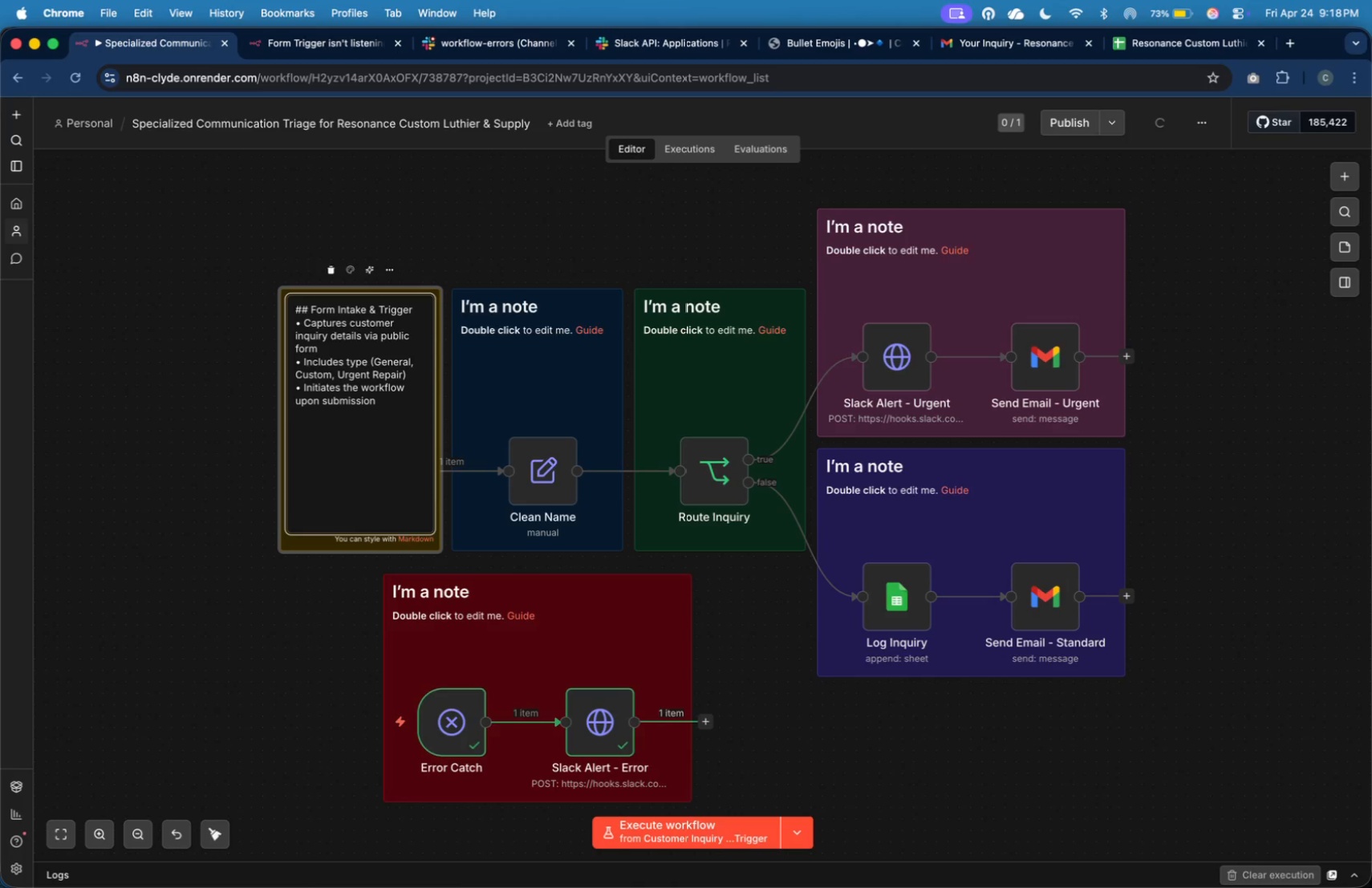 
left_click([104, 315])
 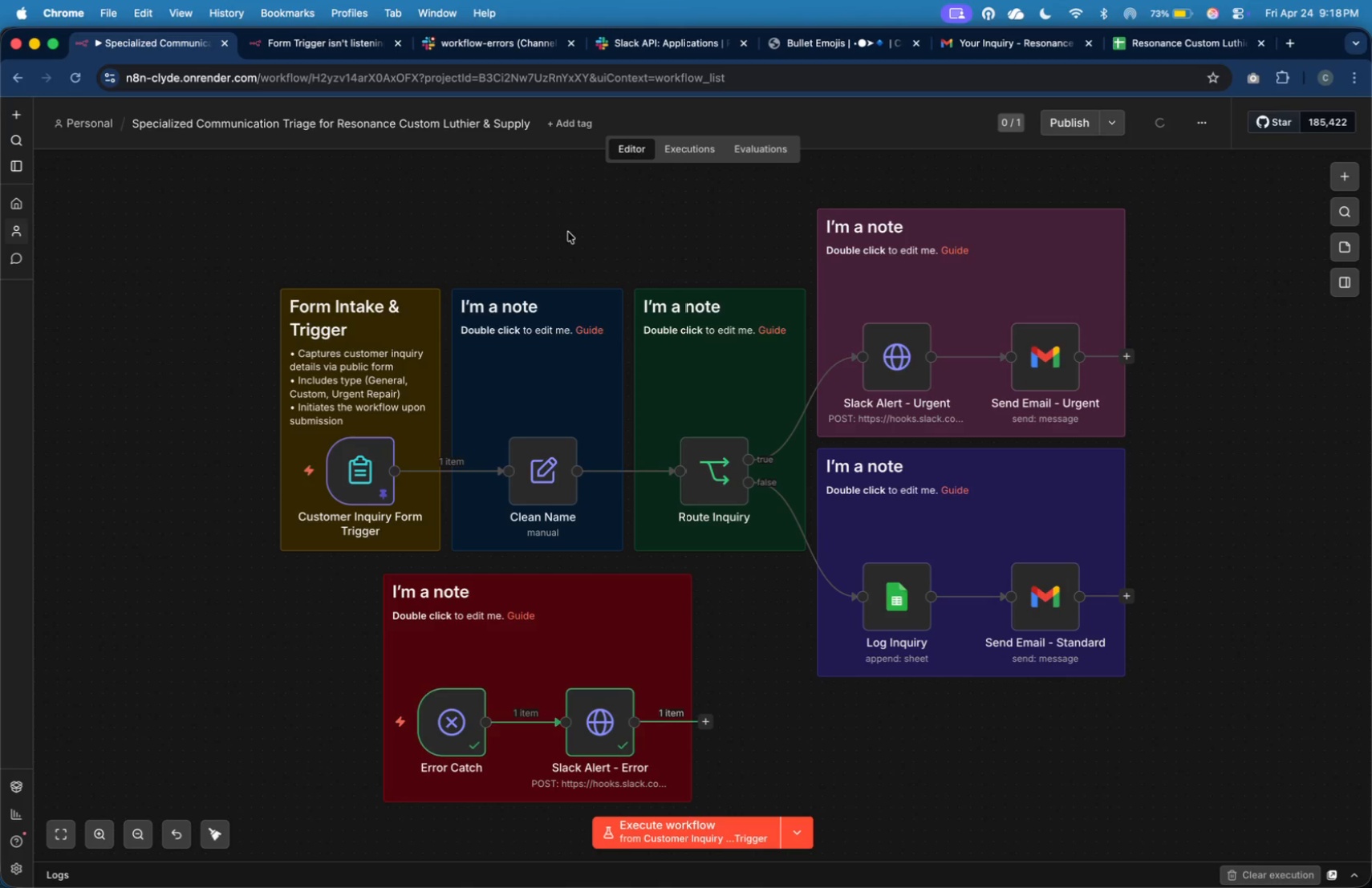 
mouse_move([591, 367])
 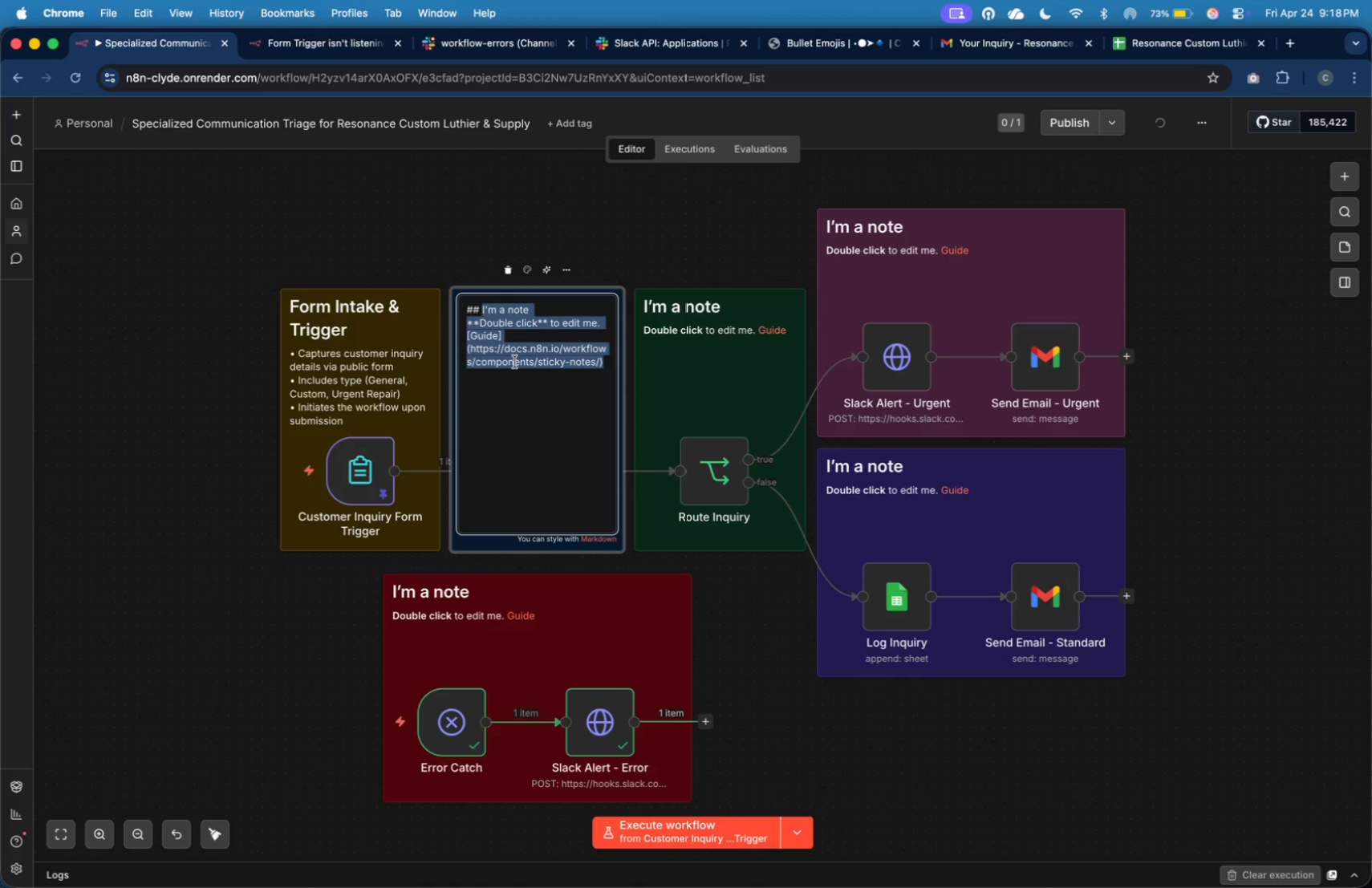 
left_click_drag(start_coordinate=[607, 367], to_coordinate=[481, 312])
 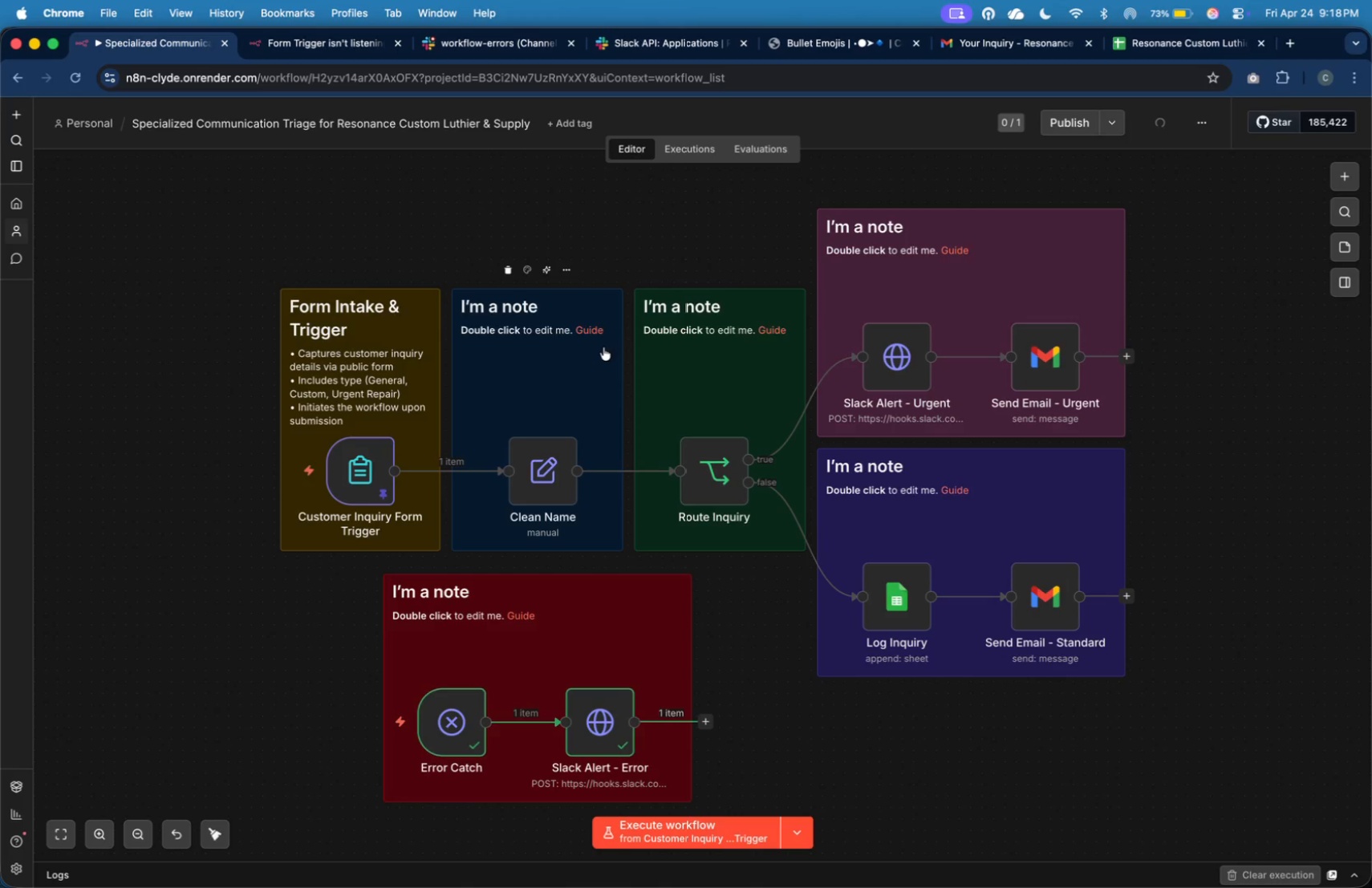 
wait(7.34)
 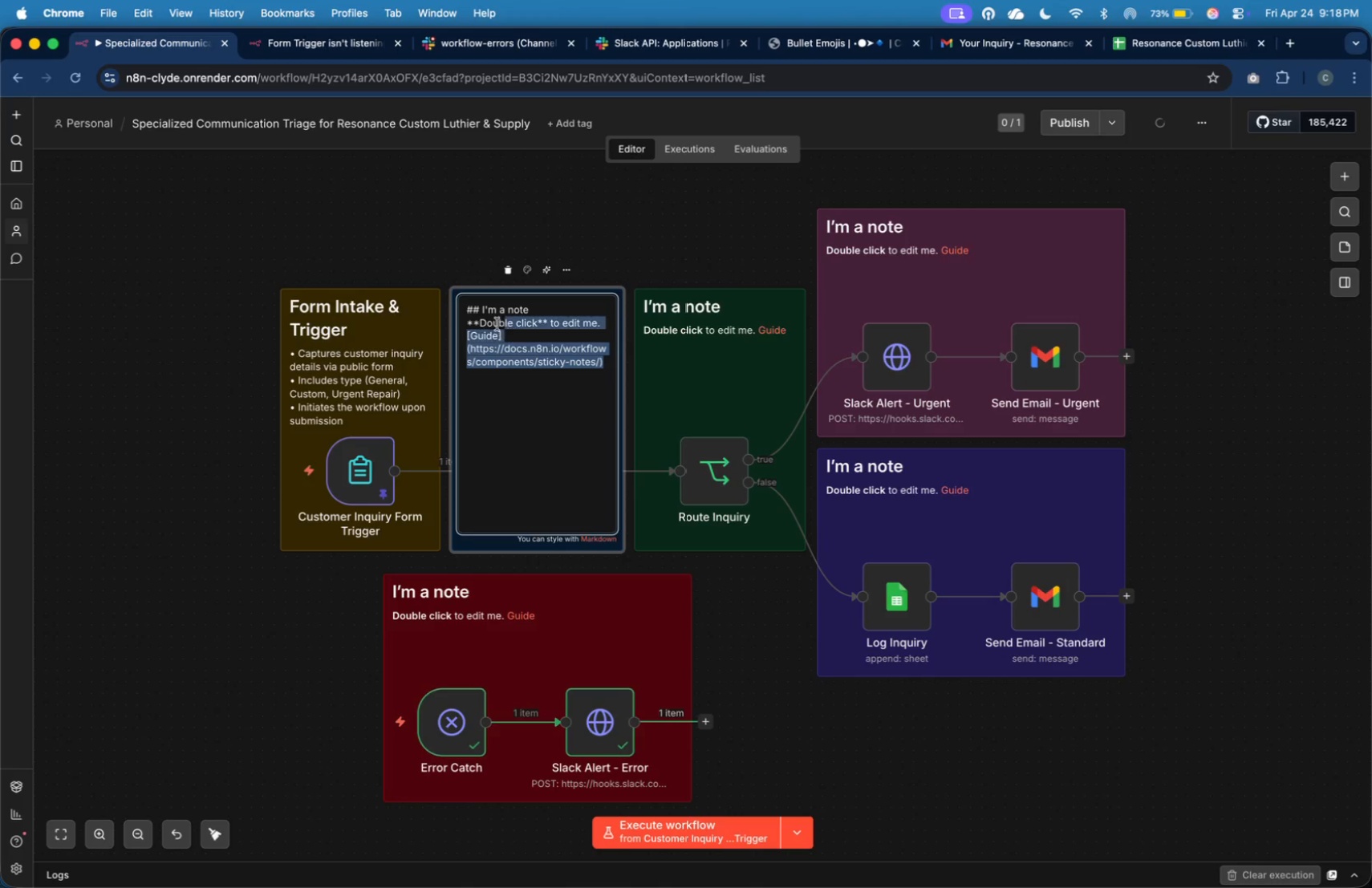 
type(Data Cleaning & Formatting)
 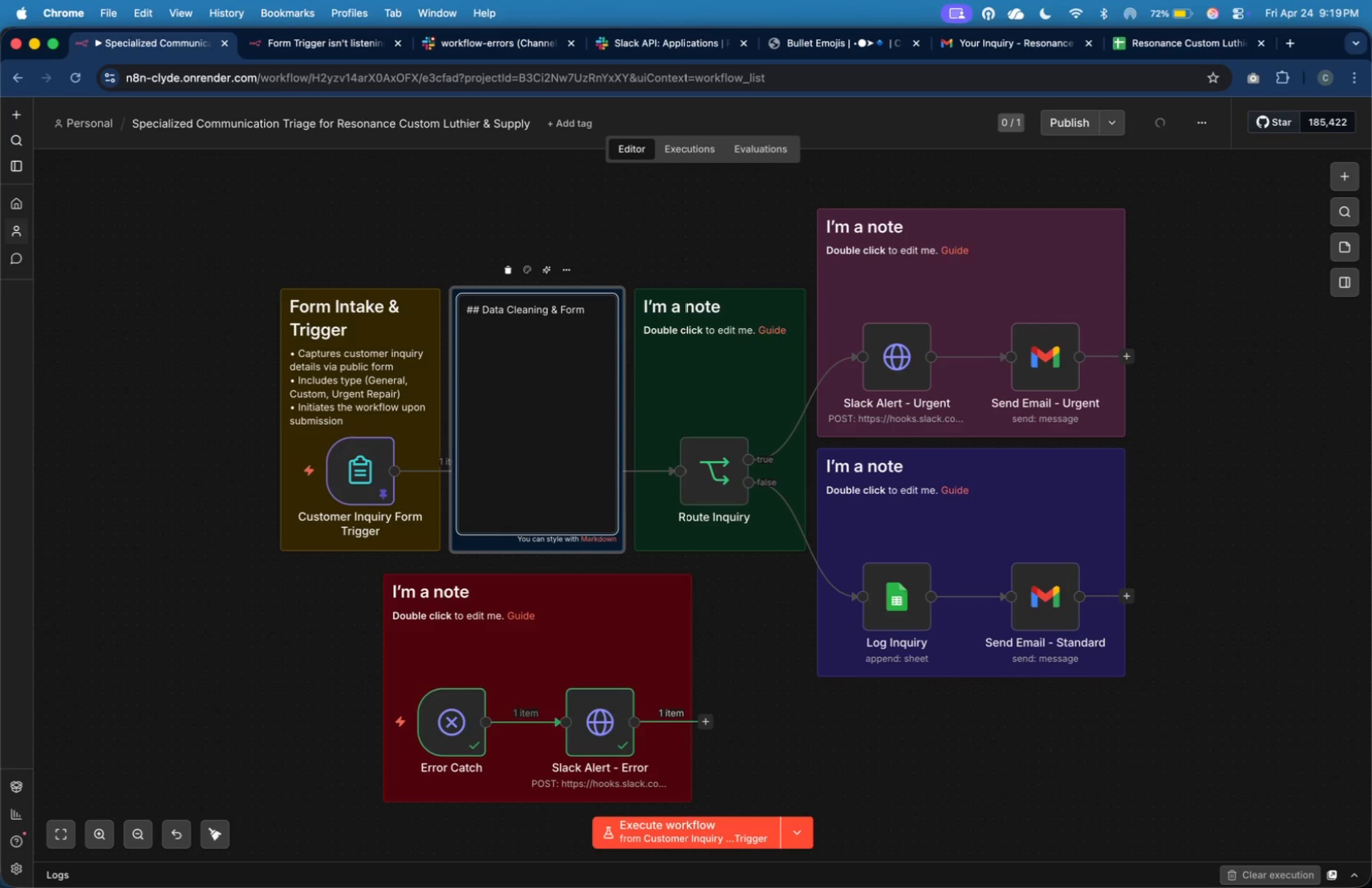 
key(Enter)
 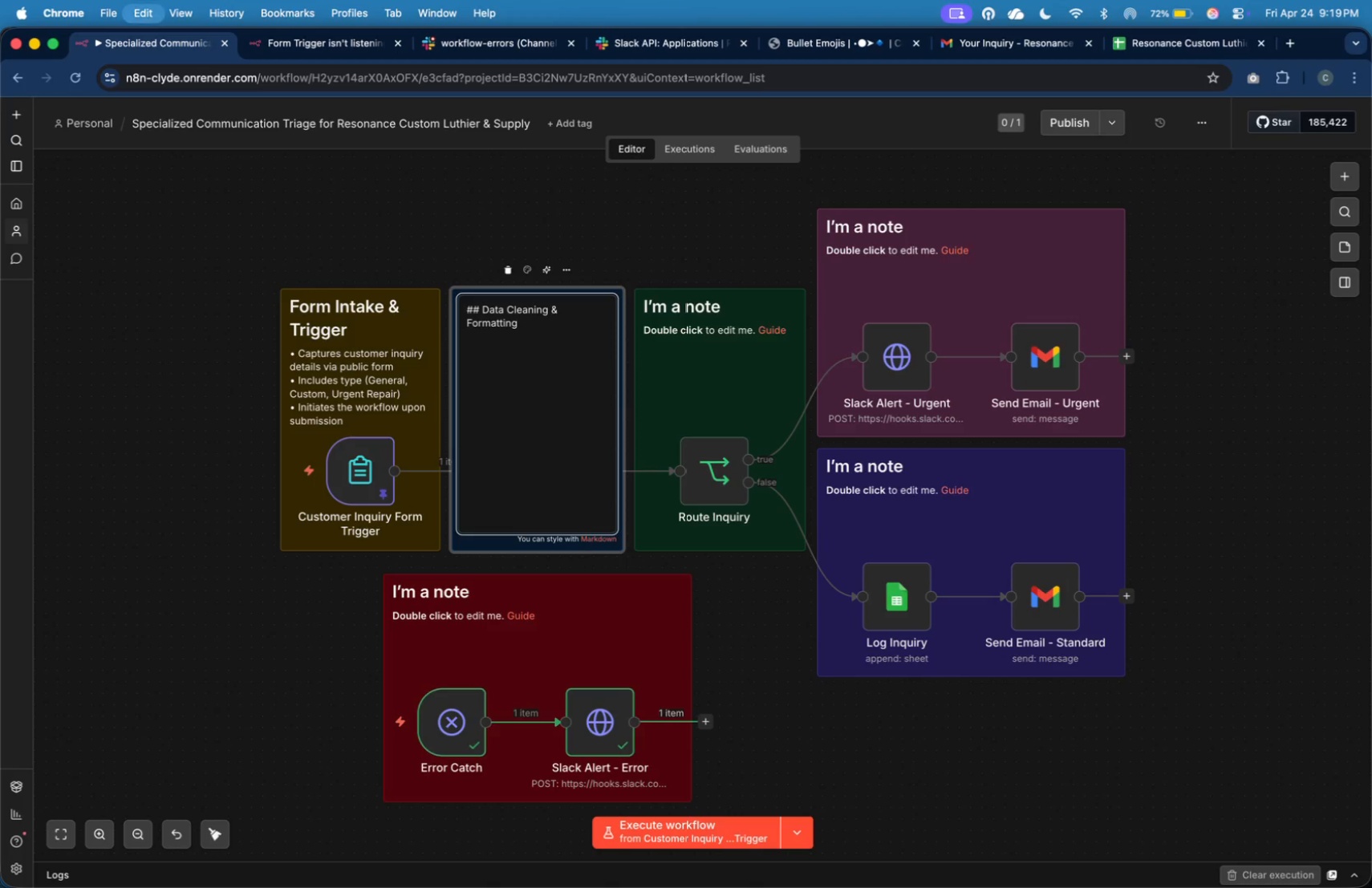 
key(Meta+V)
 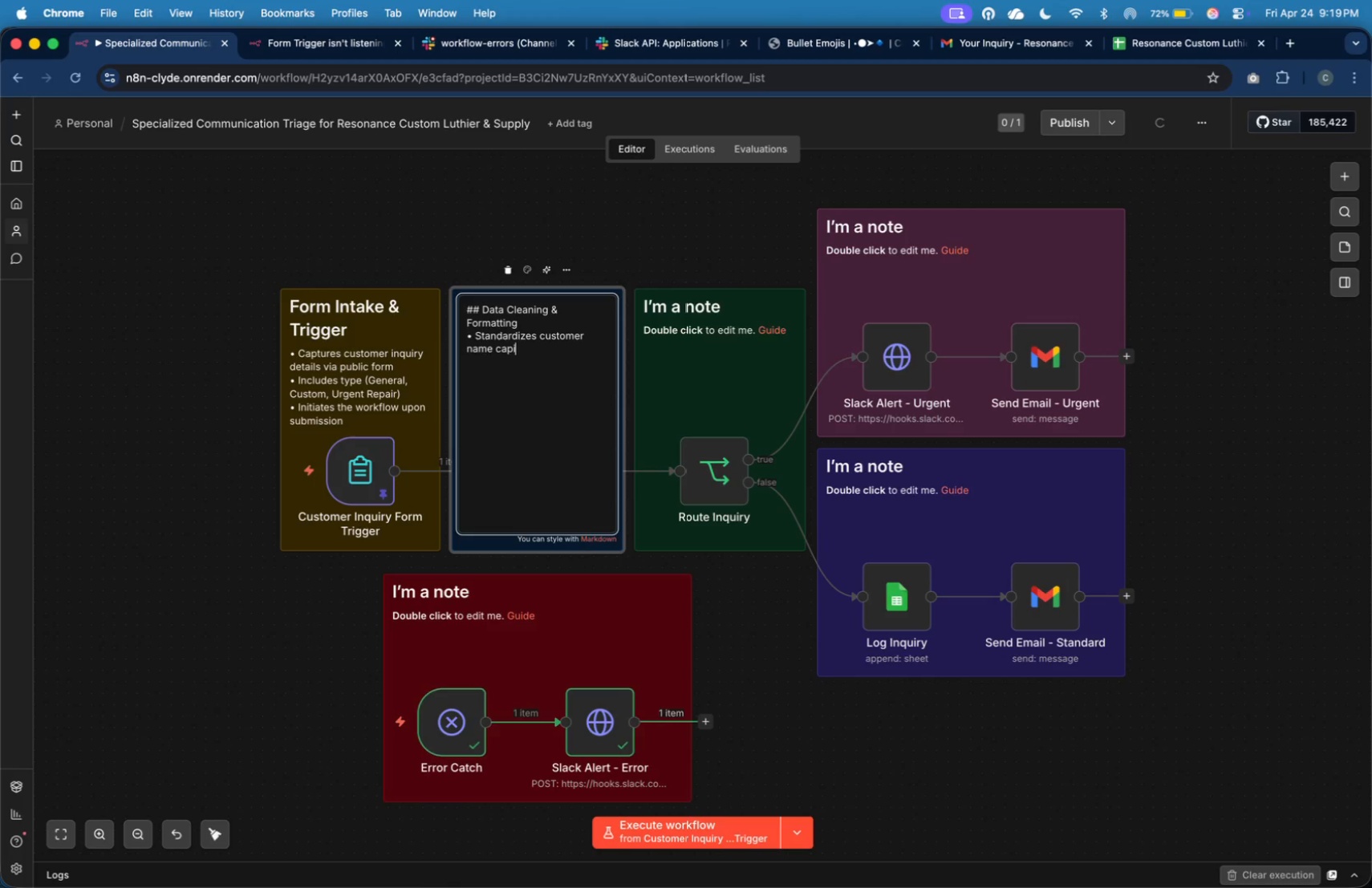 
type( Standardizes customer name capitalization )
key(Backspace)
 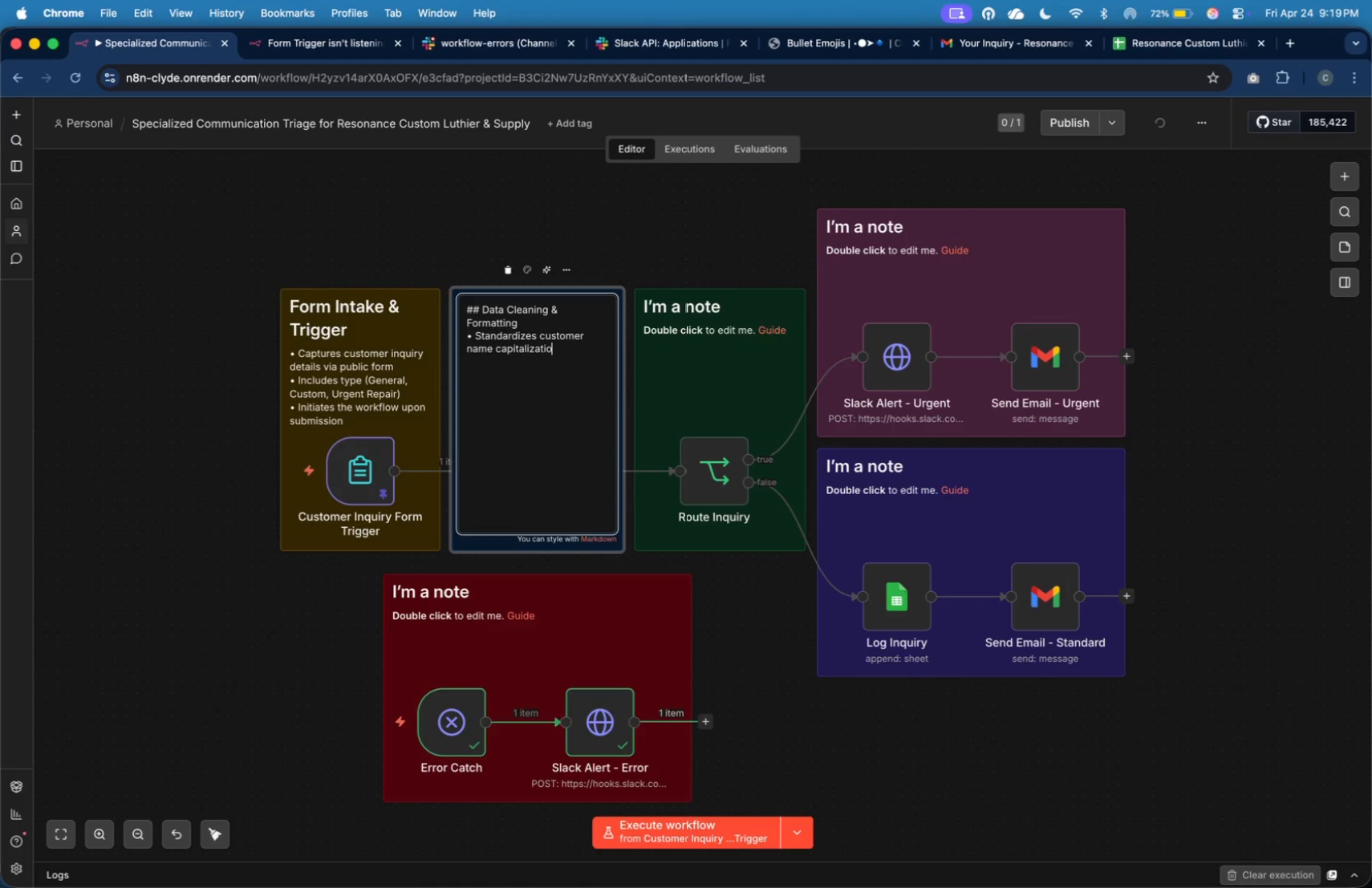 
key(Enter)
 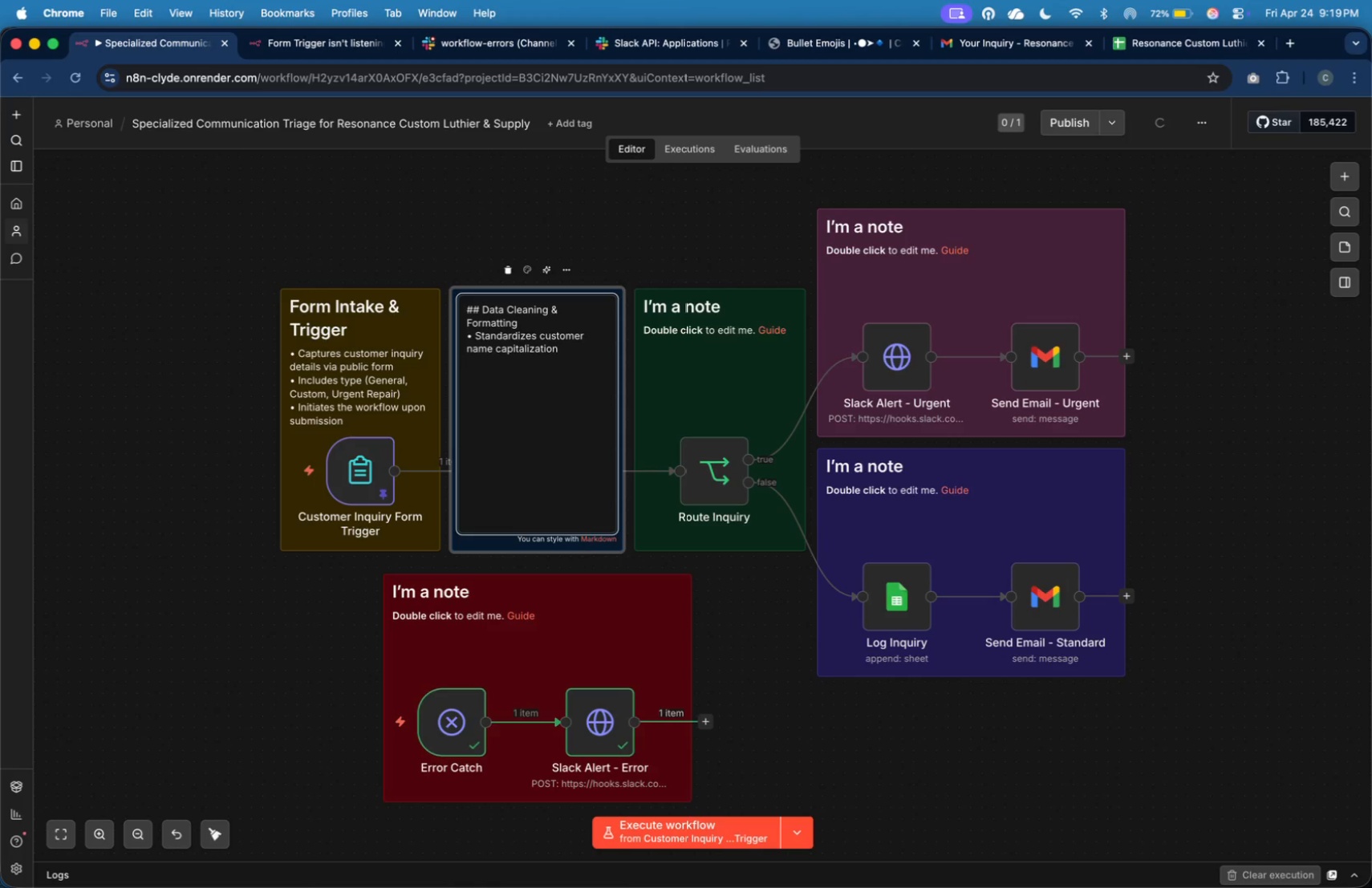 
key(Meta+V)
 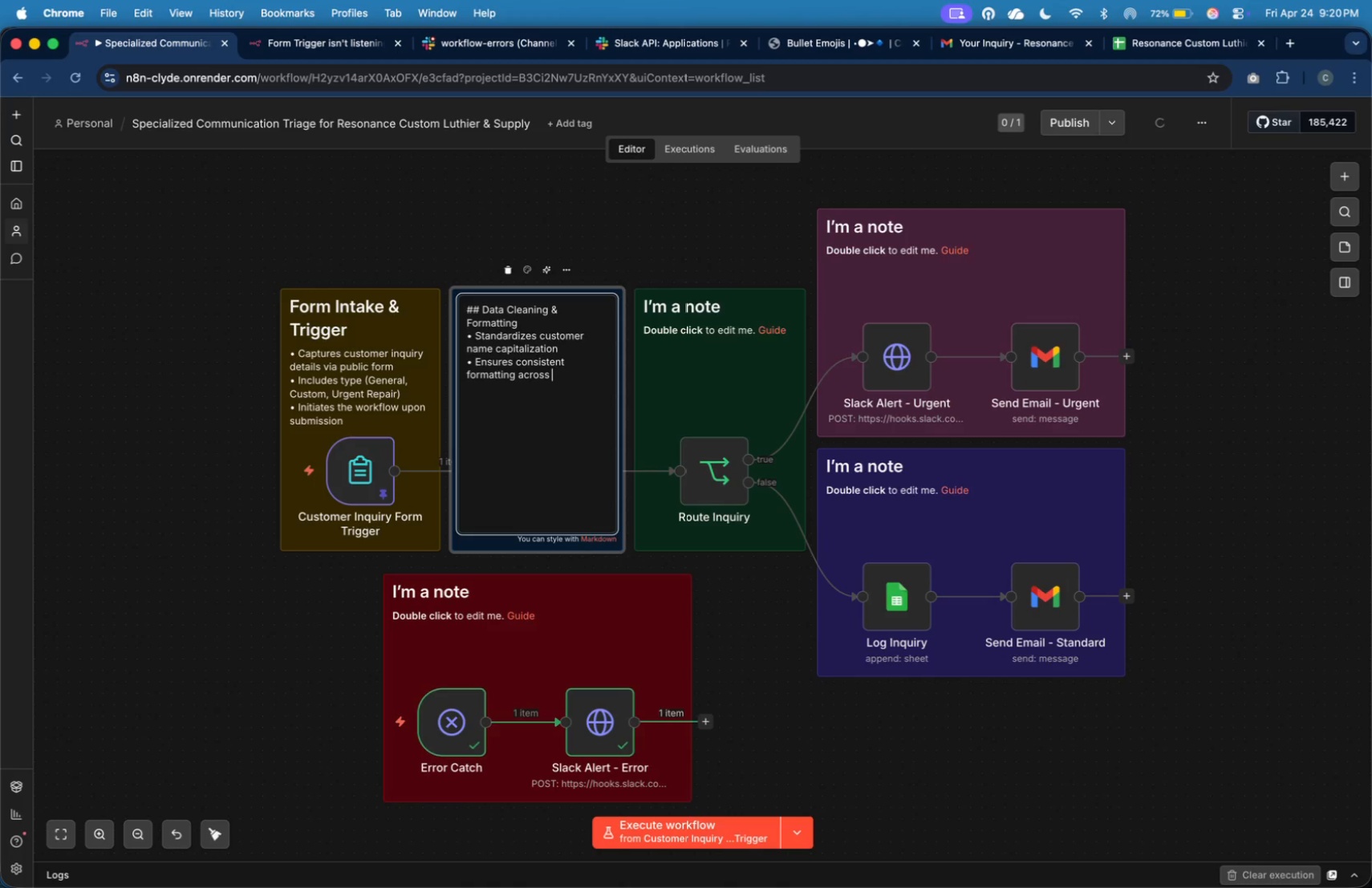 
type( Ensures consistent formatting across all outputs)
 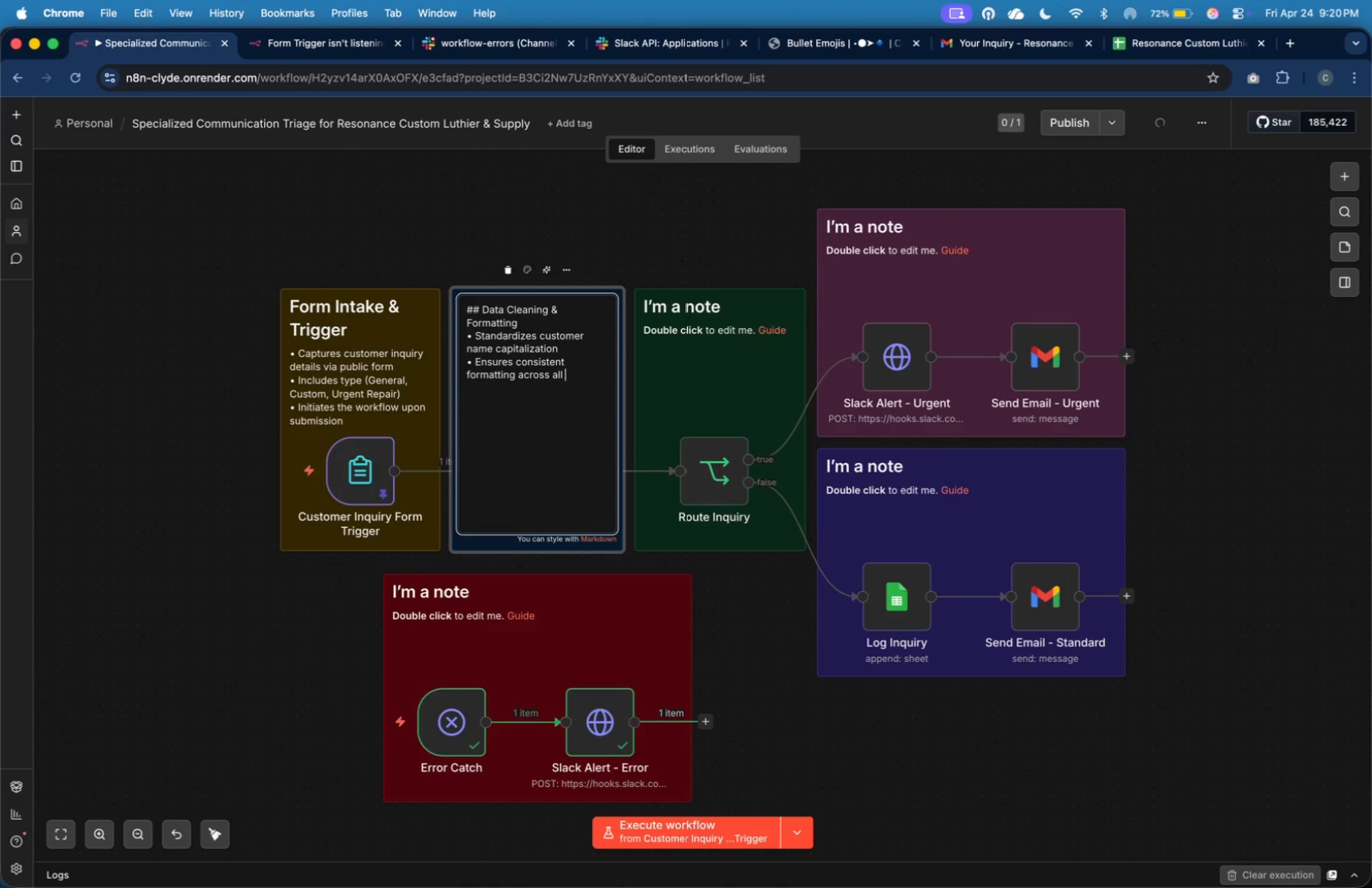 
key(Enter)
 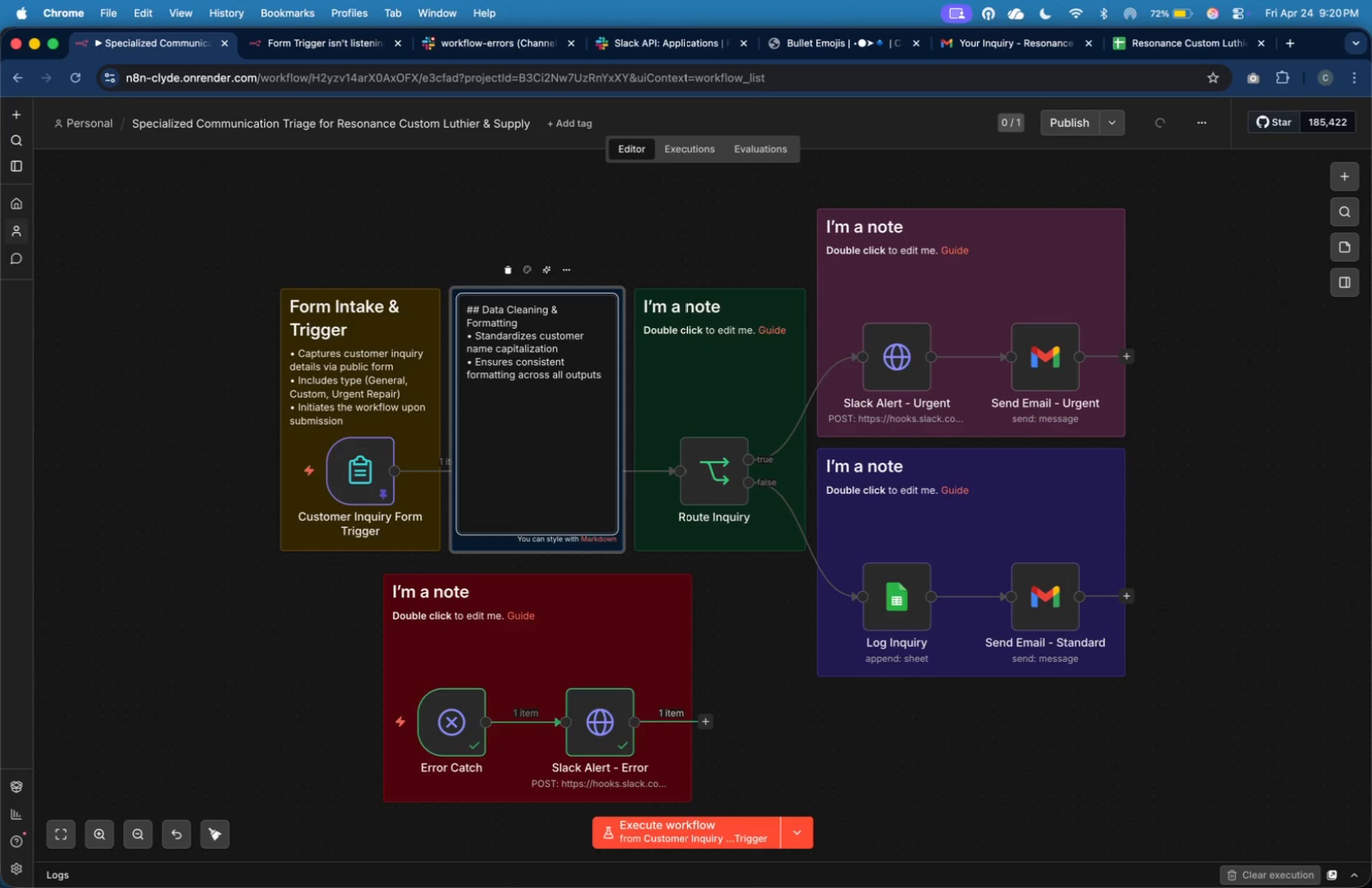 
key(Meta+V)
 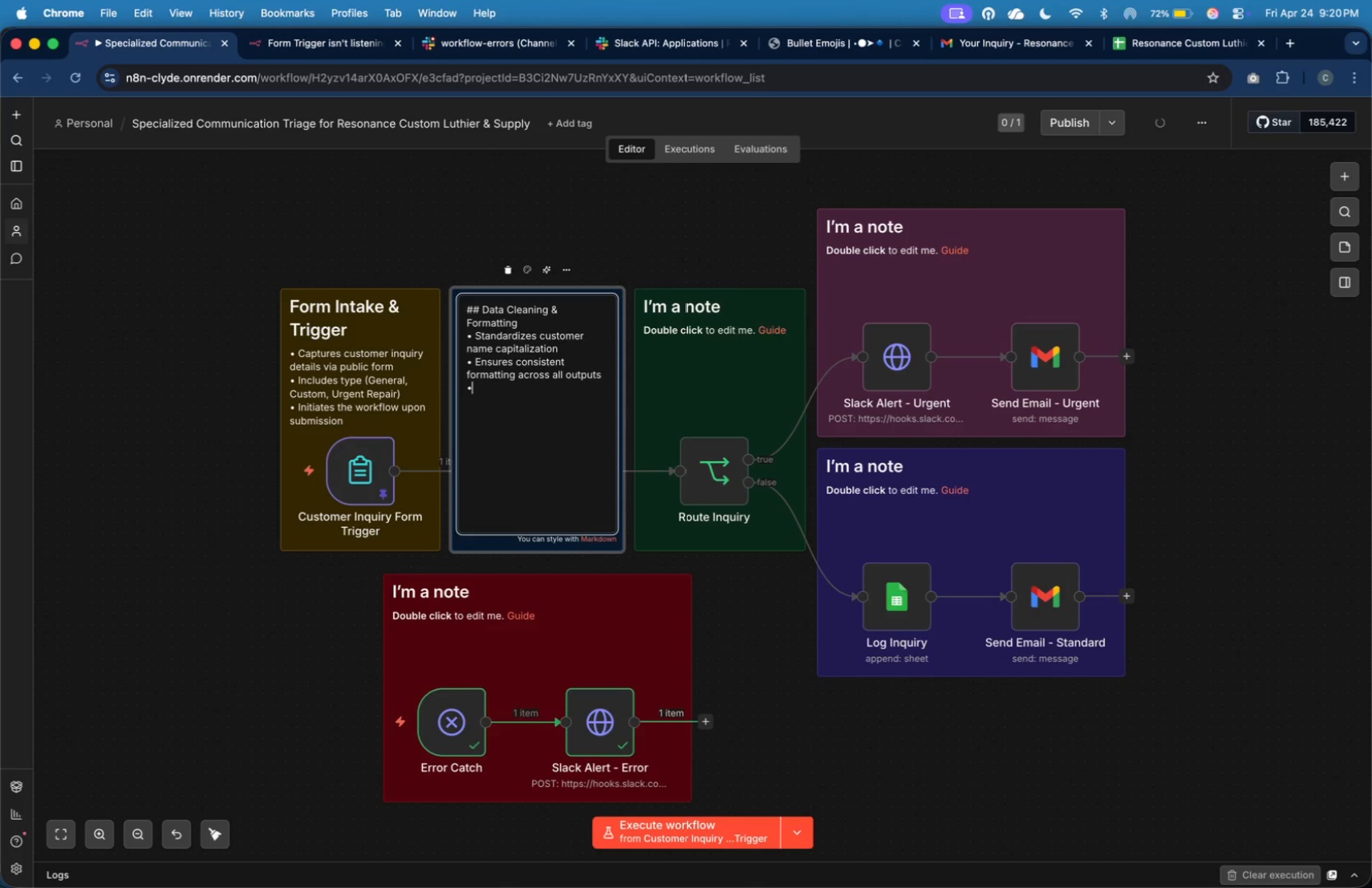 
key(Space)
 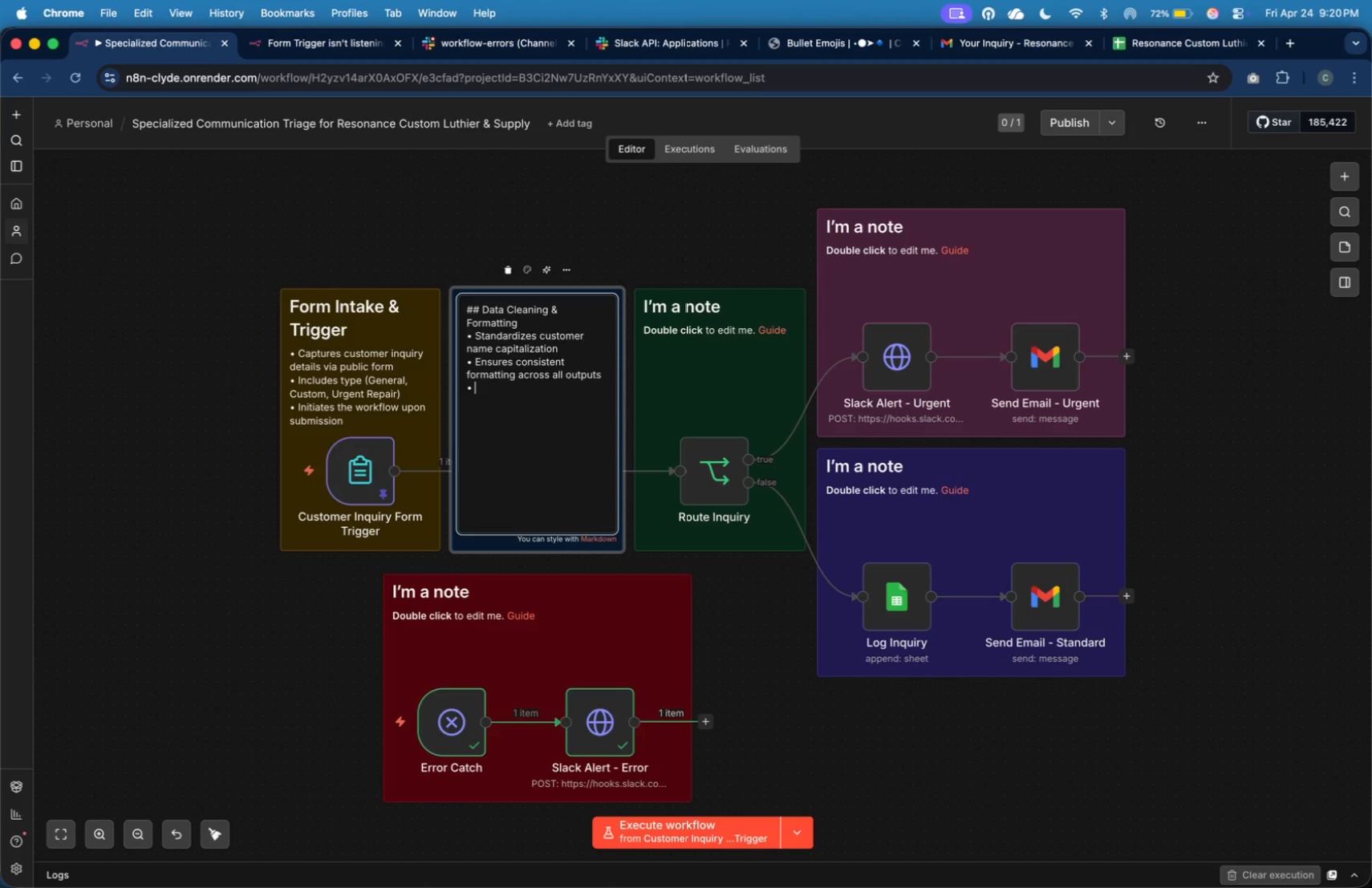 
wait(35.0)
 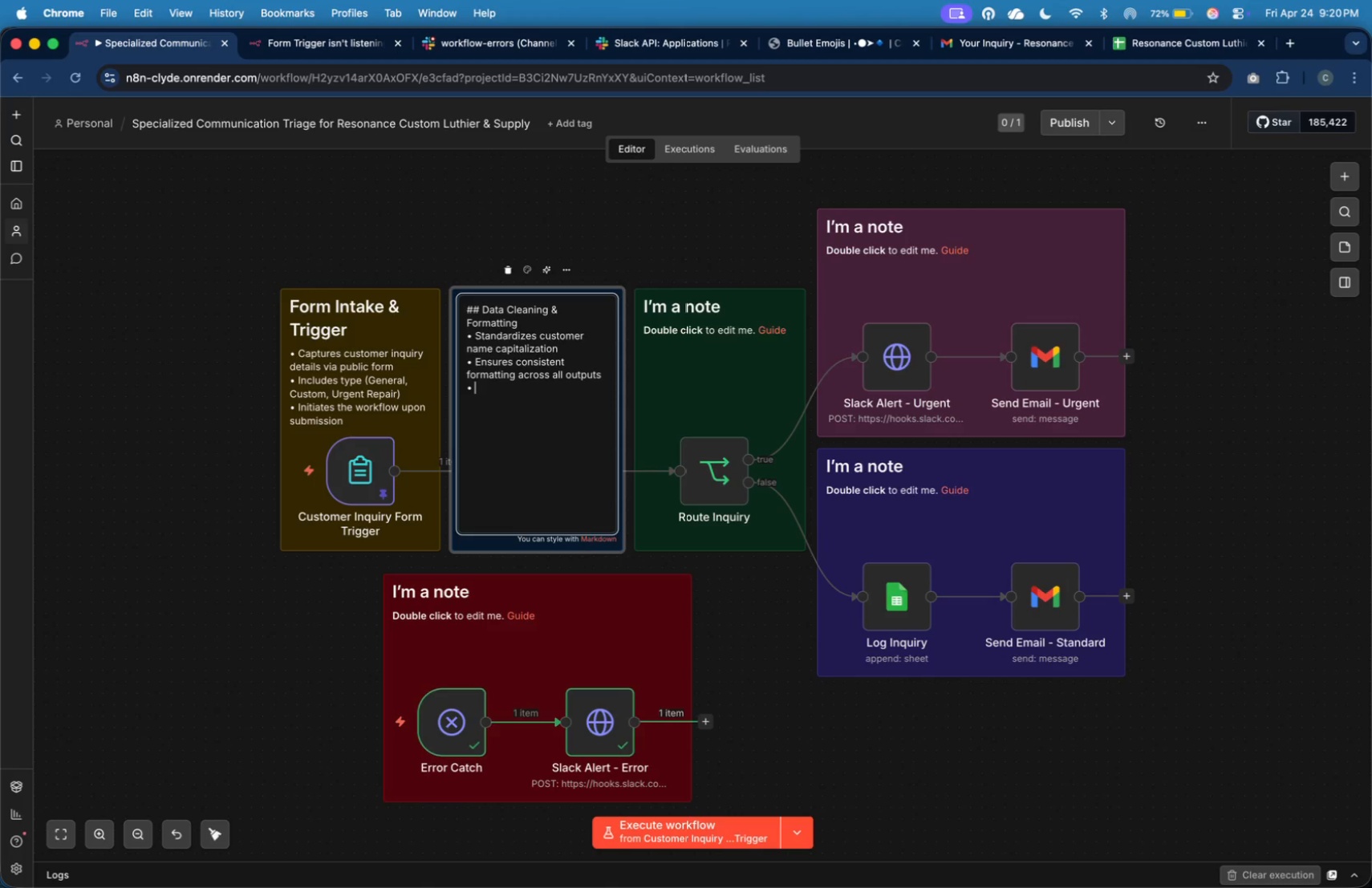 
type(Improves readability for emails and logs)
 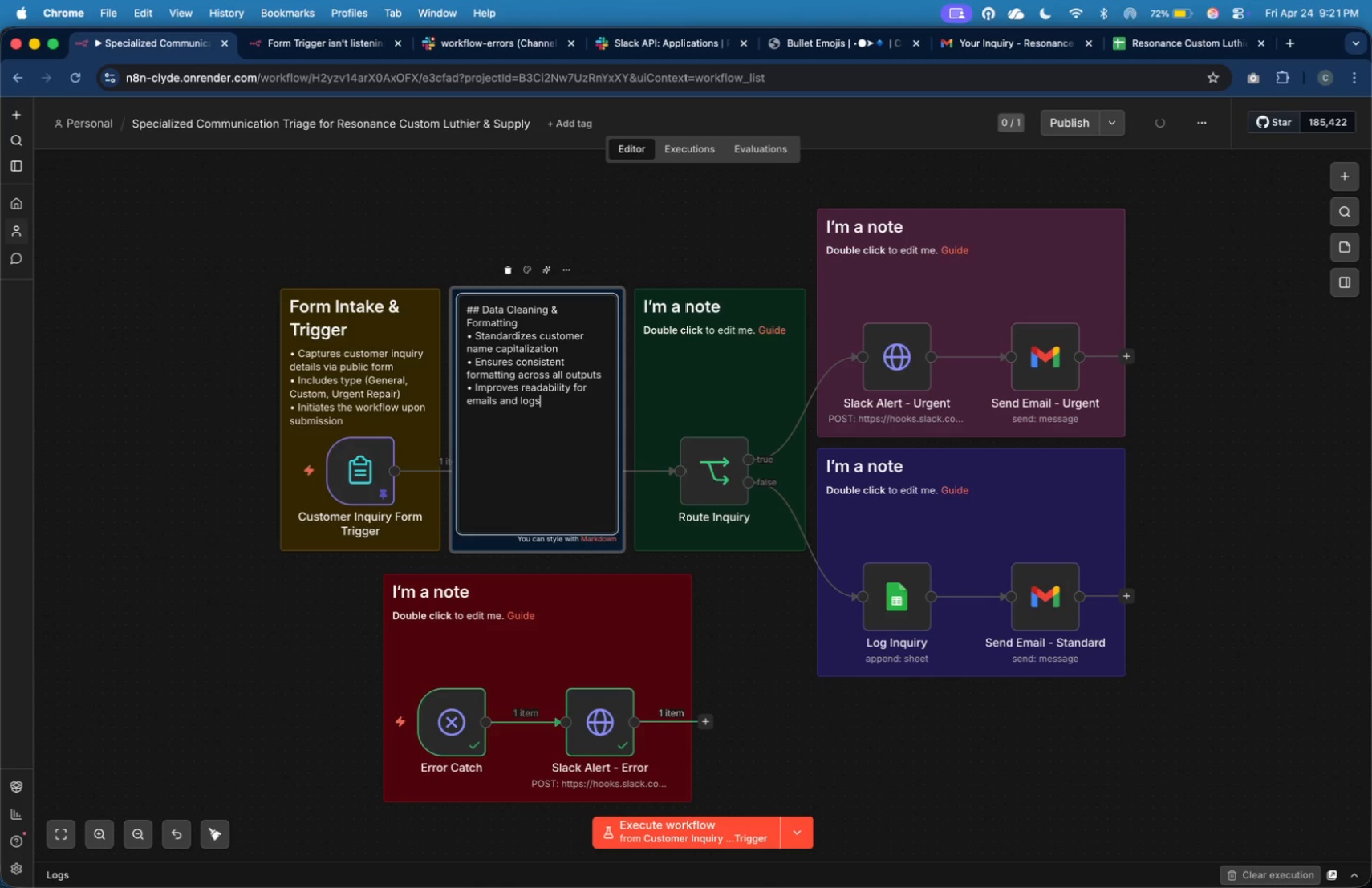 
double_click([731, 365])
 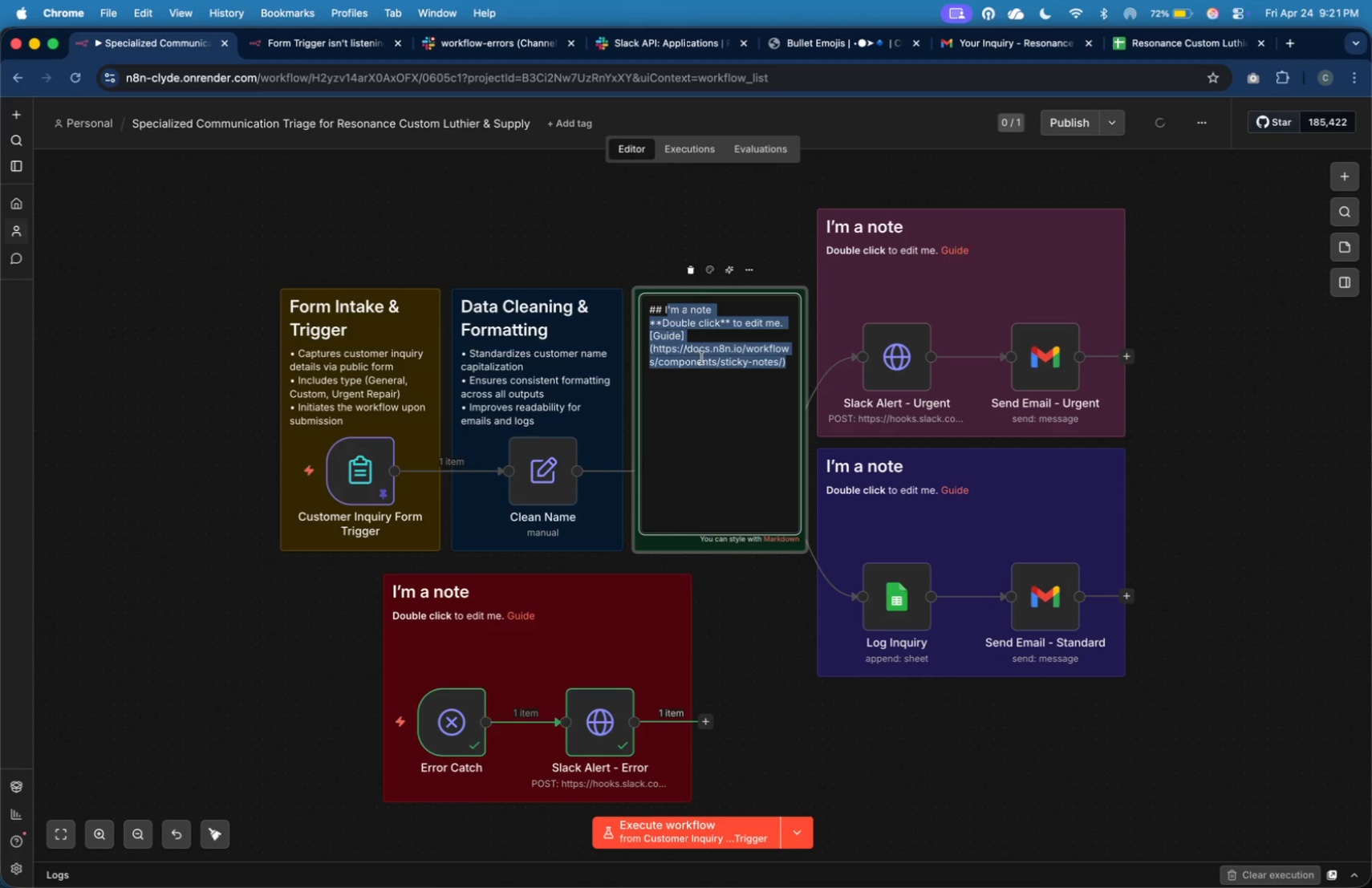 
left_click_drag(start_coordinate=[791, 368], to_coordinate=[666, 309])
 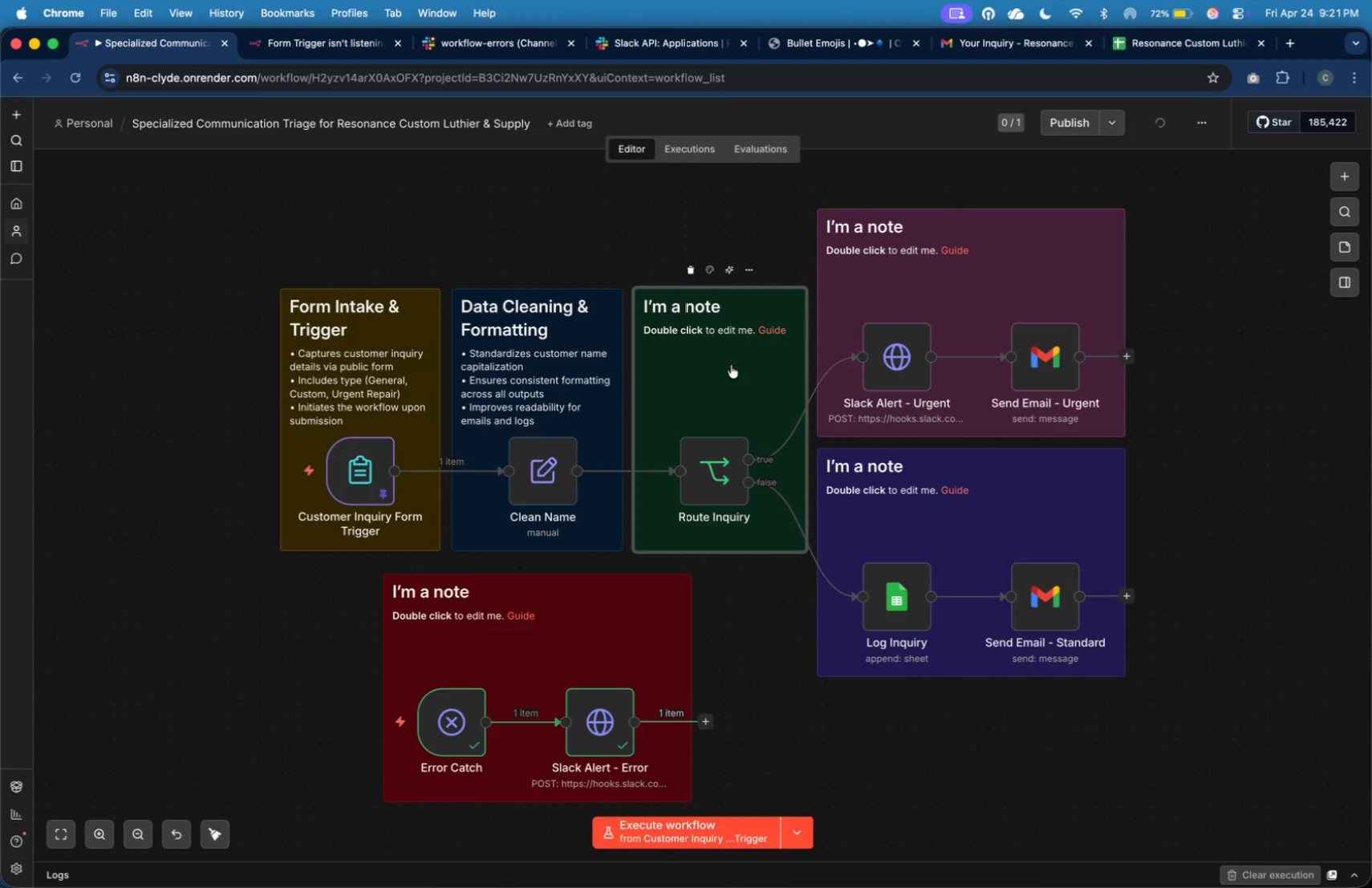 
key(Backspace)
 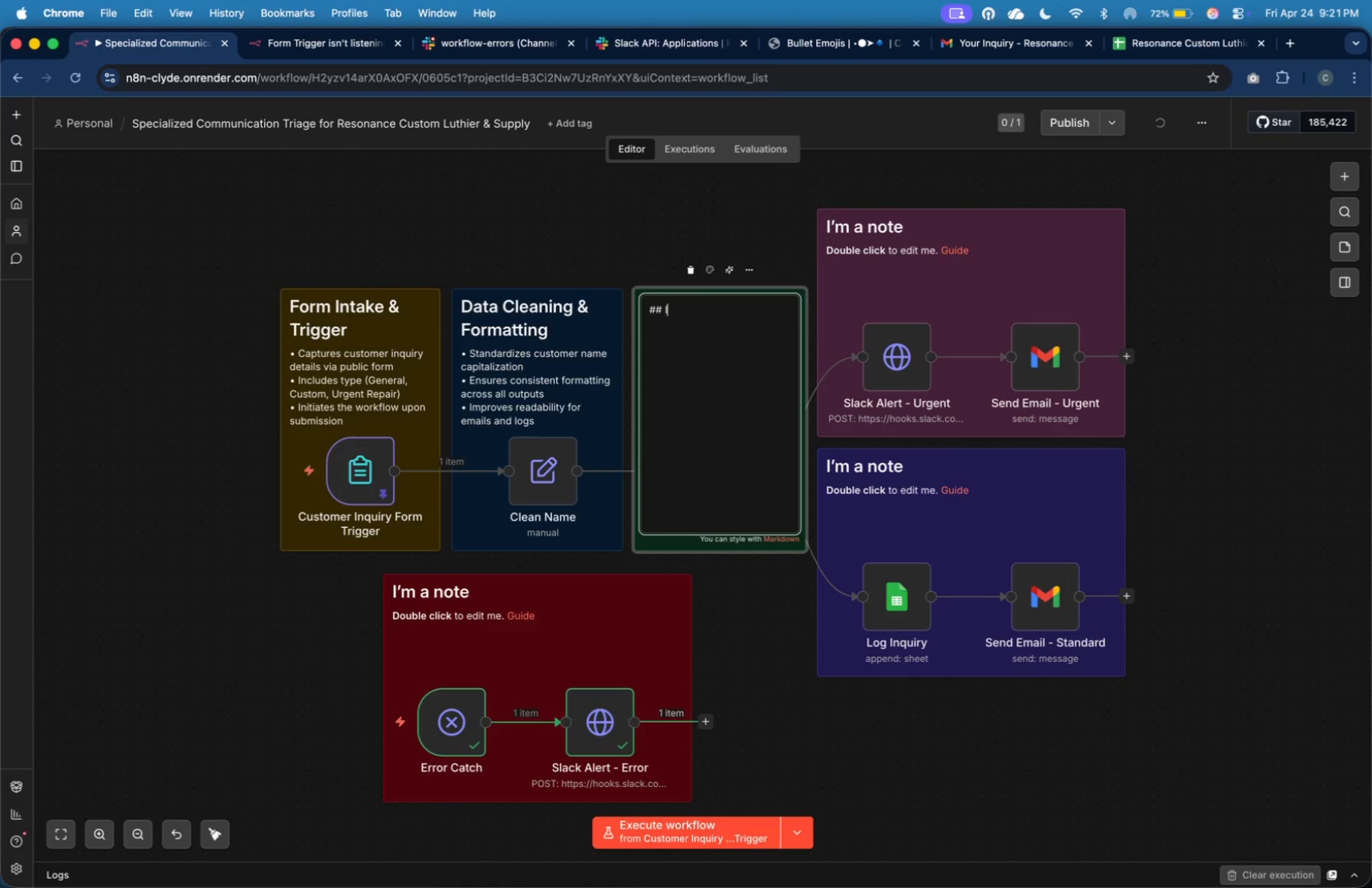 
key(Backspace)
 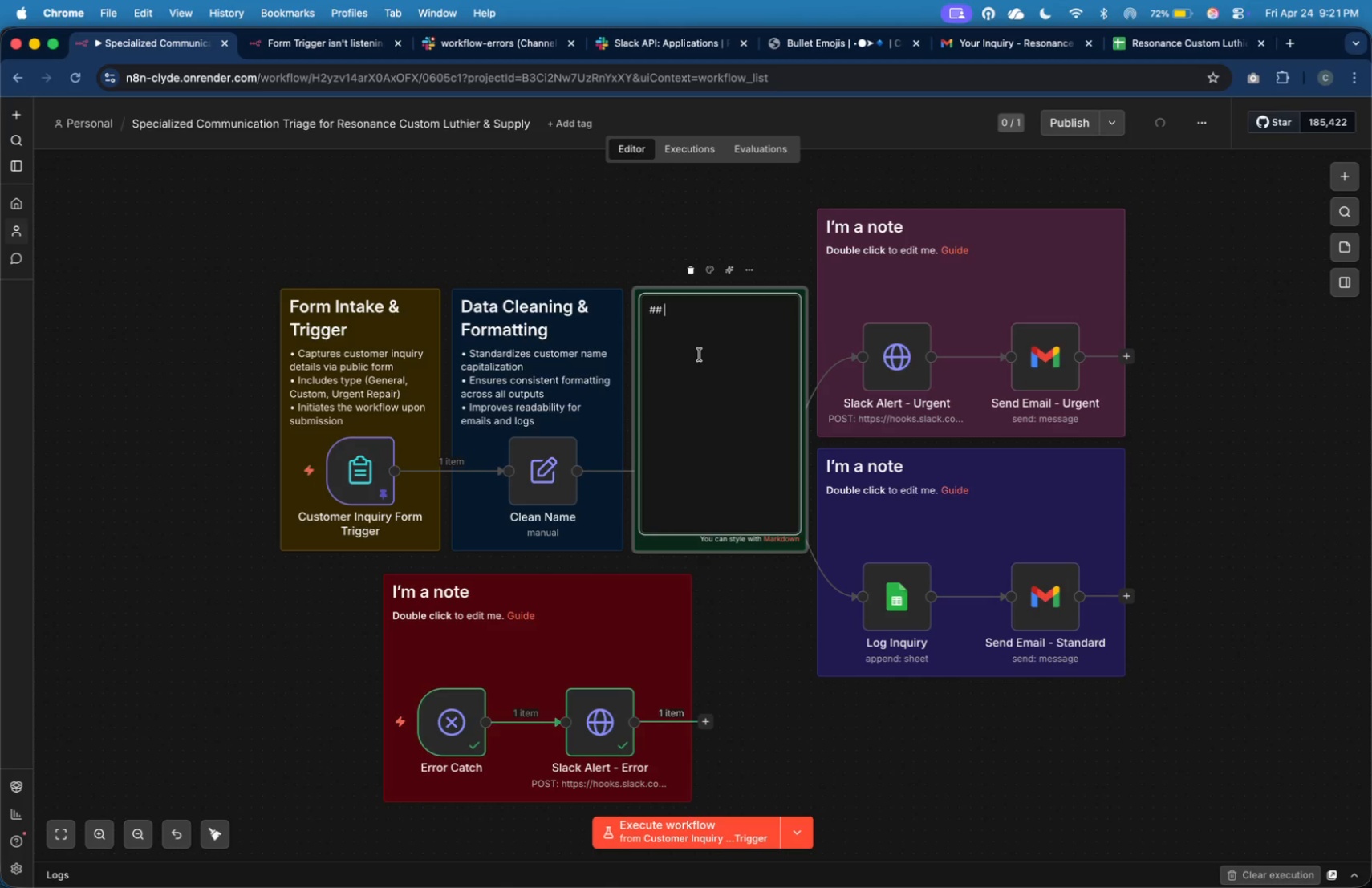 
wait(11.75)
 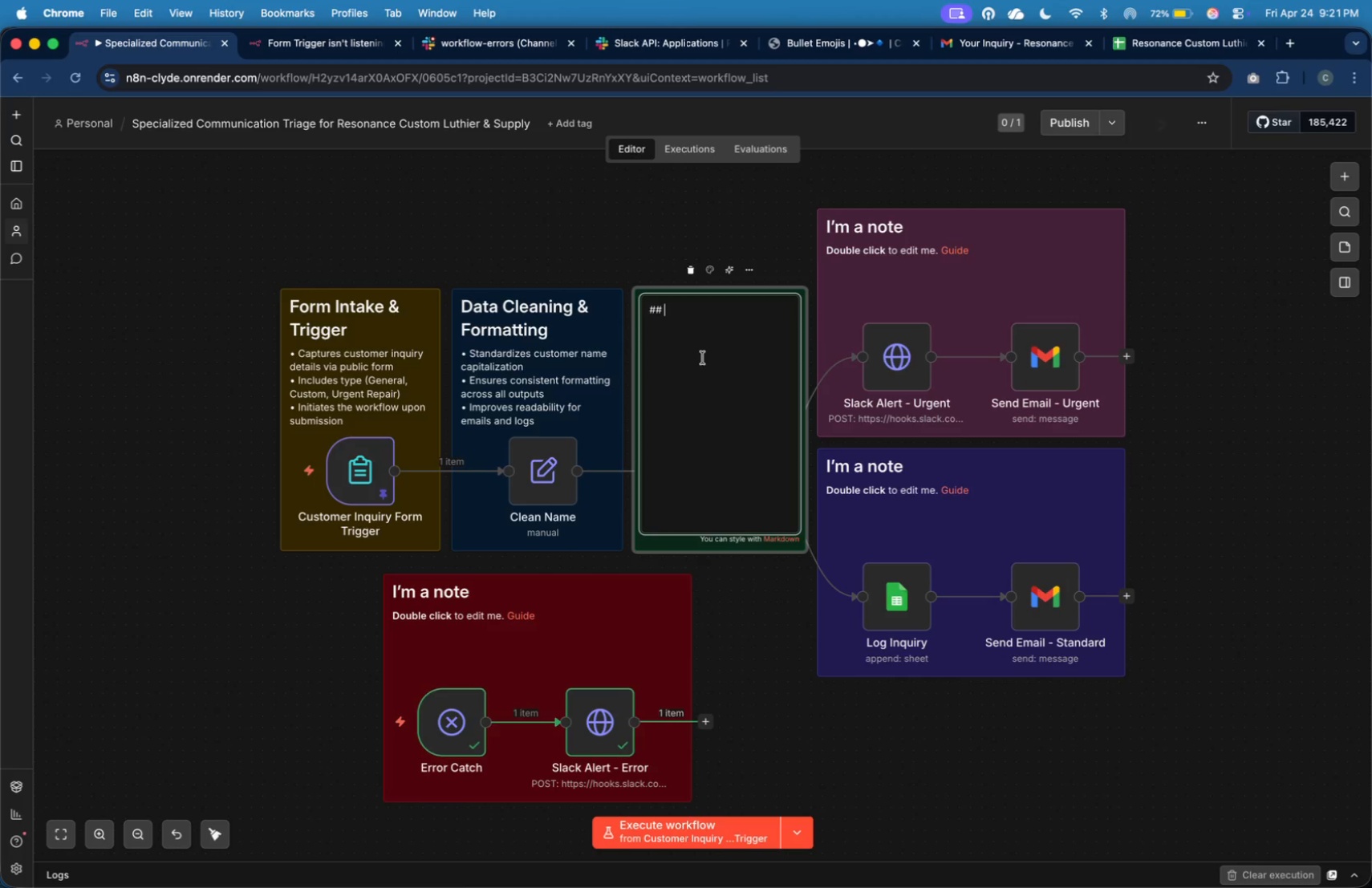 
type(Inquiry Inquiry )
 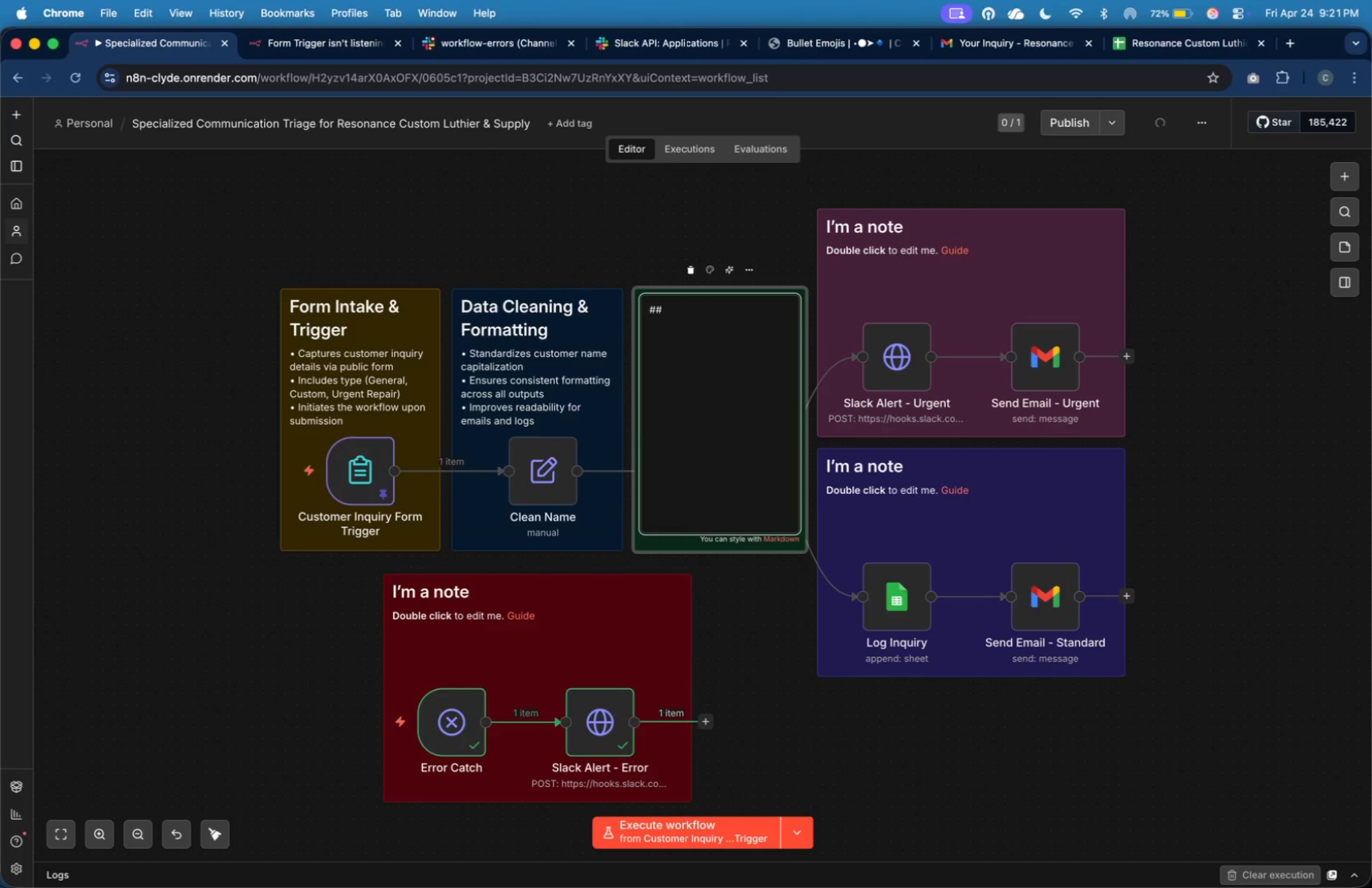 
wait(5.94)
 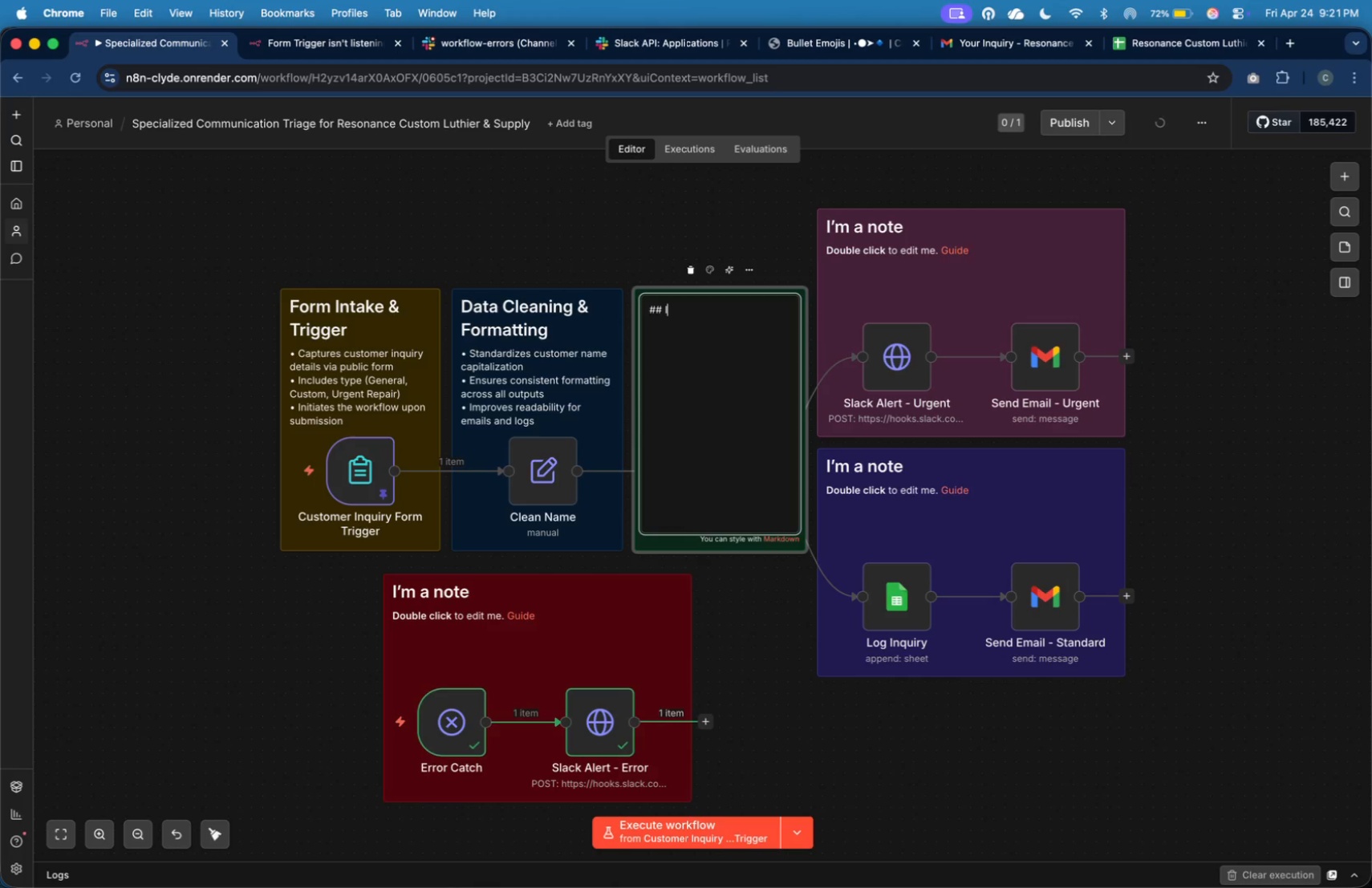 
type(Routing Logic)
 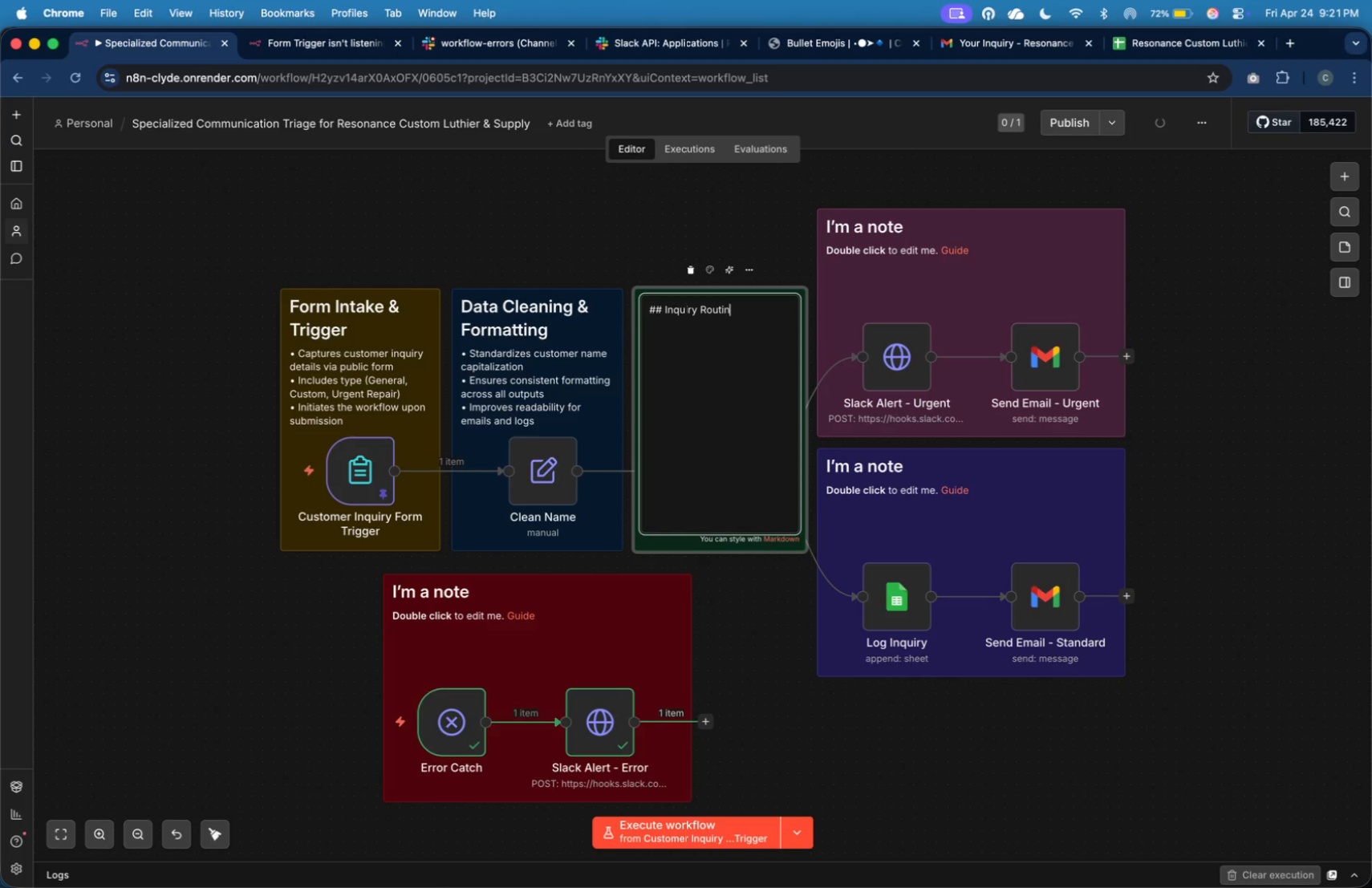 
key(Enter)
 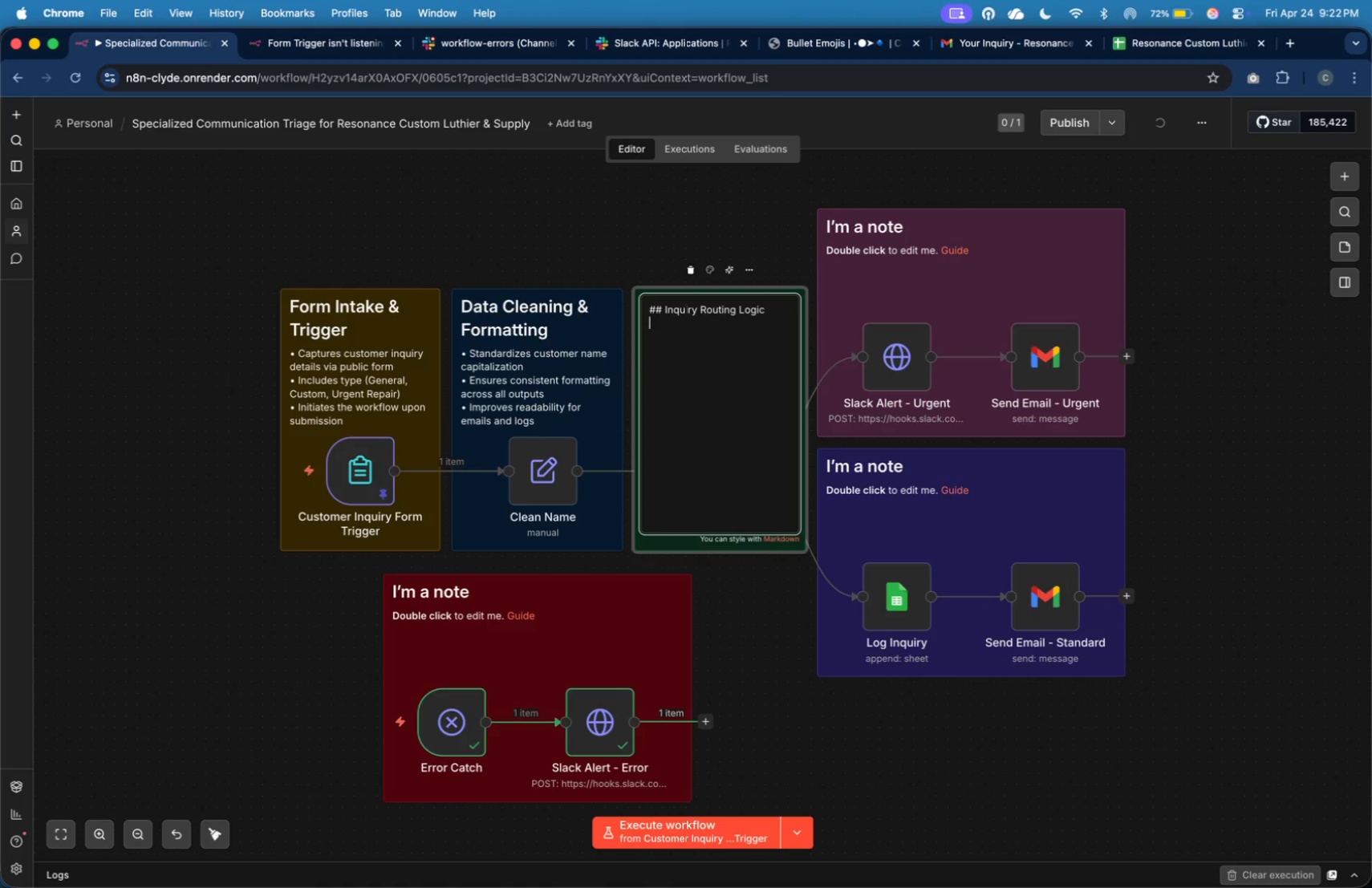 
key(Meta+V)
 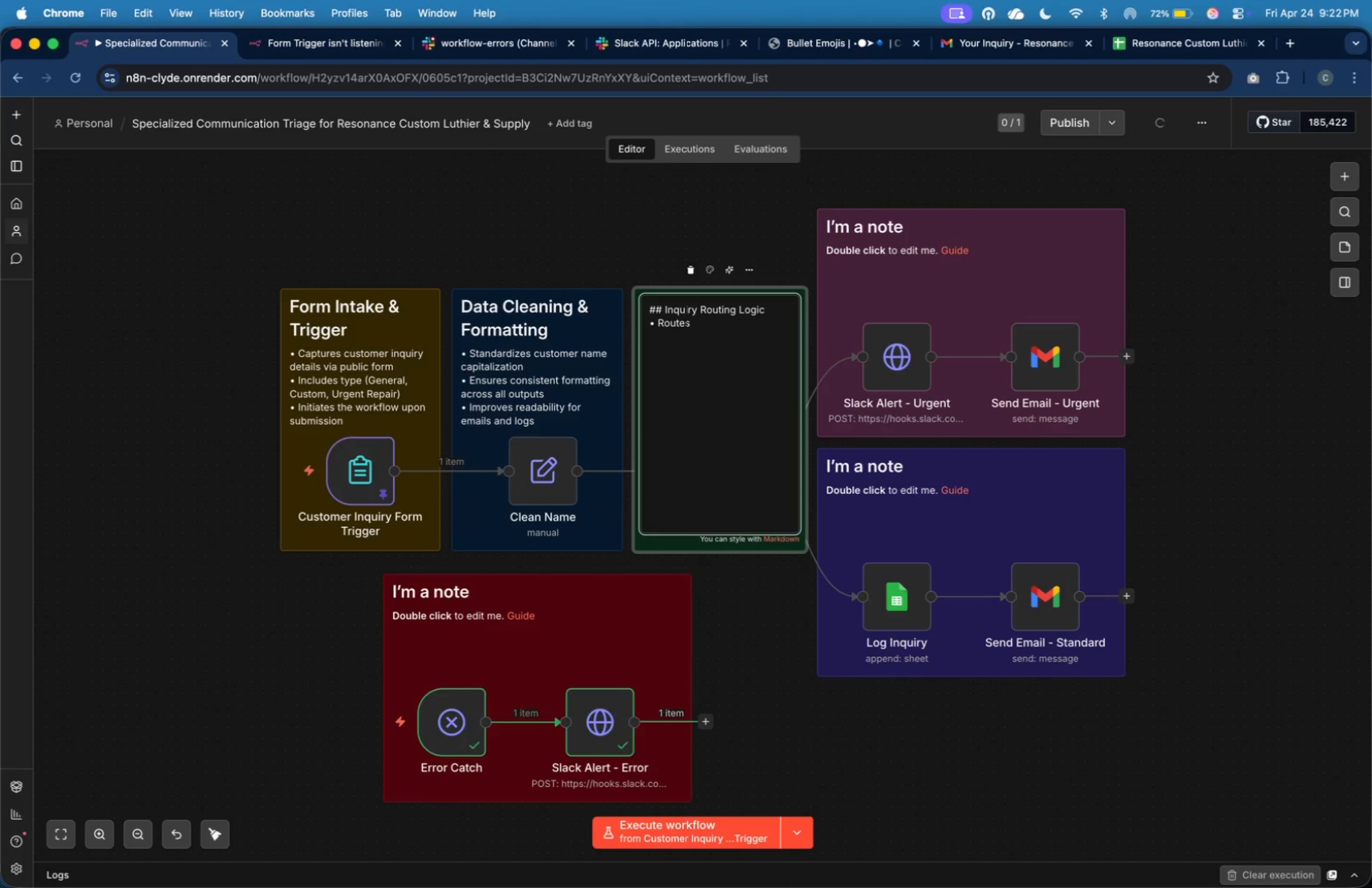 
type( Routes based)
 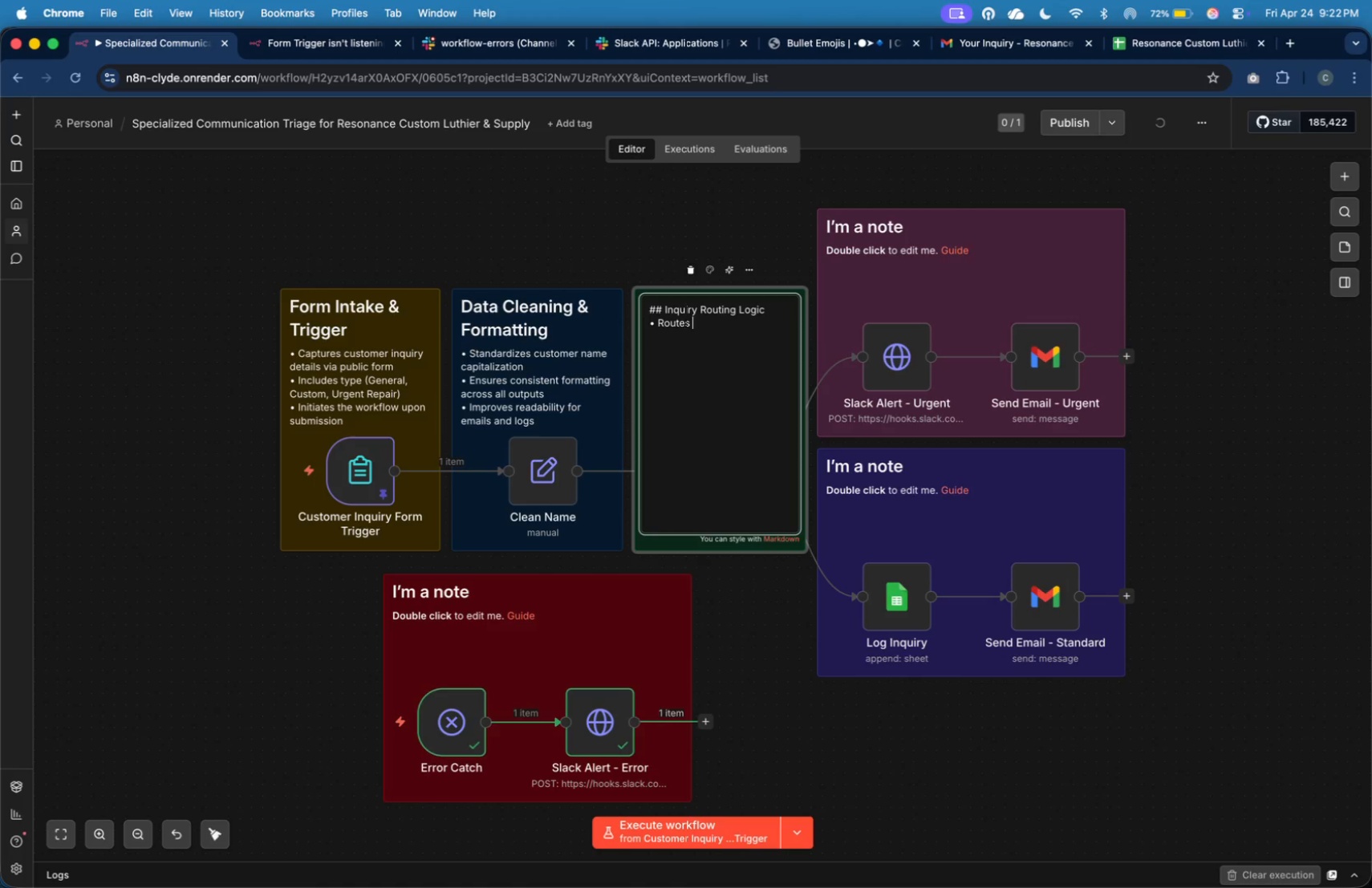 
key(Enter)
 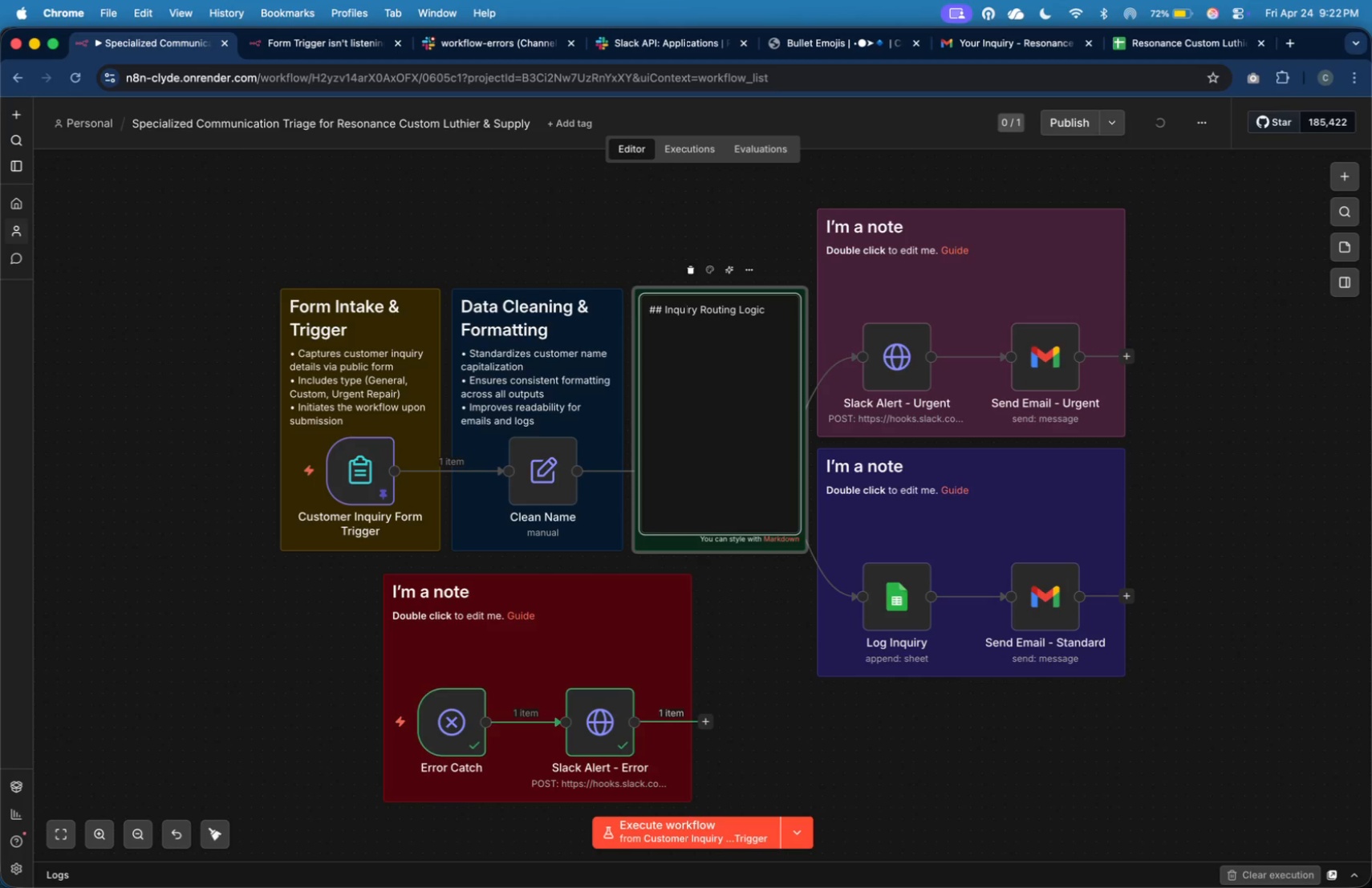 
key(Meta+V)
 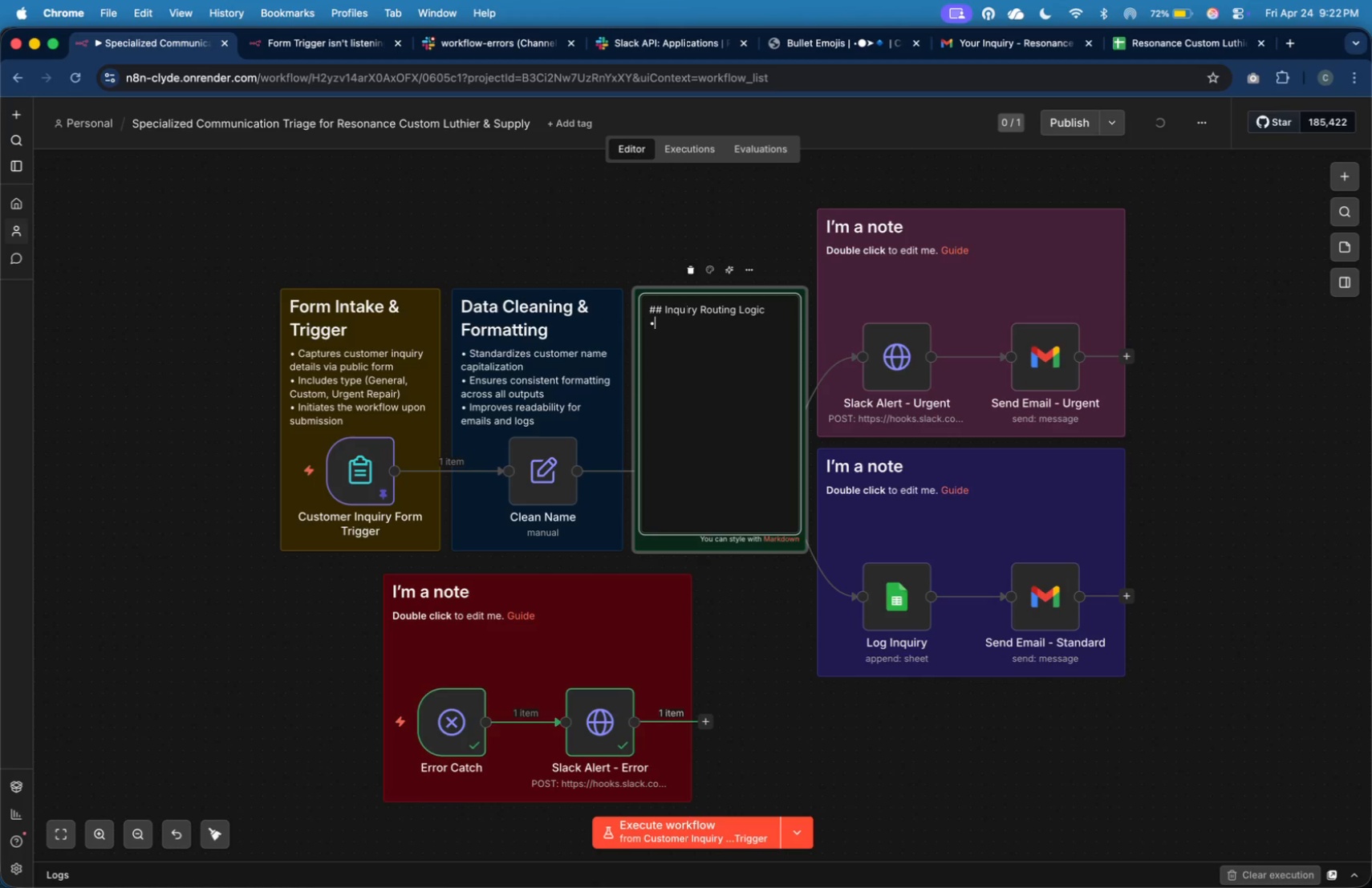 
wait(6.07)
 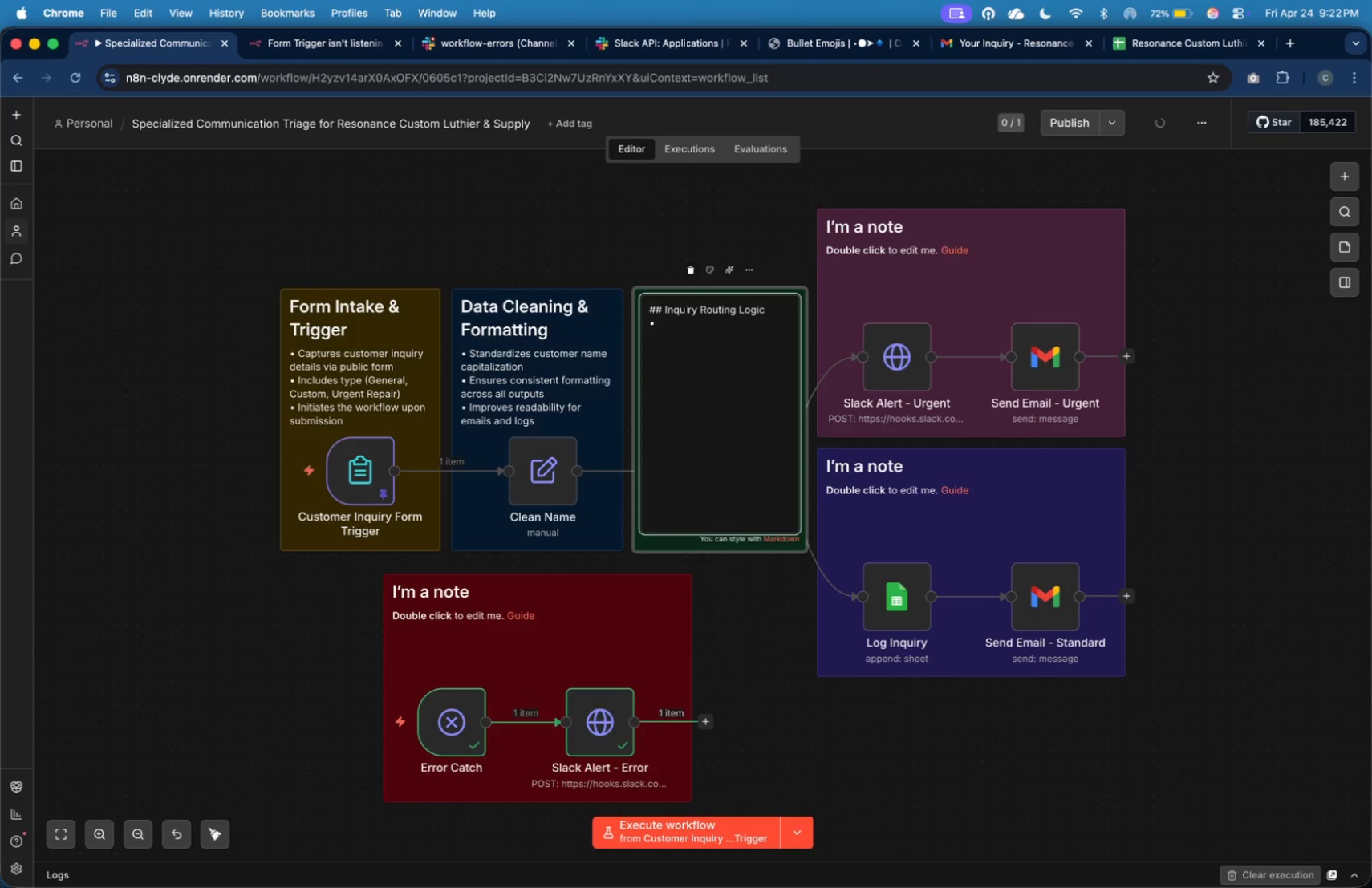 
type(Routes )
 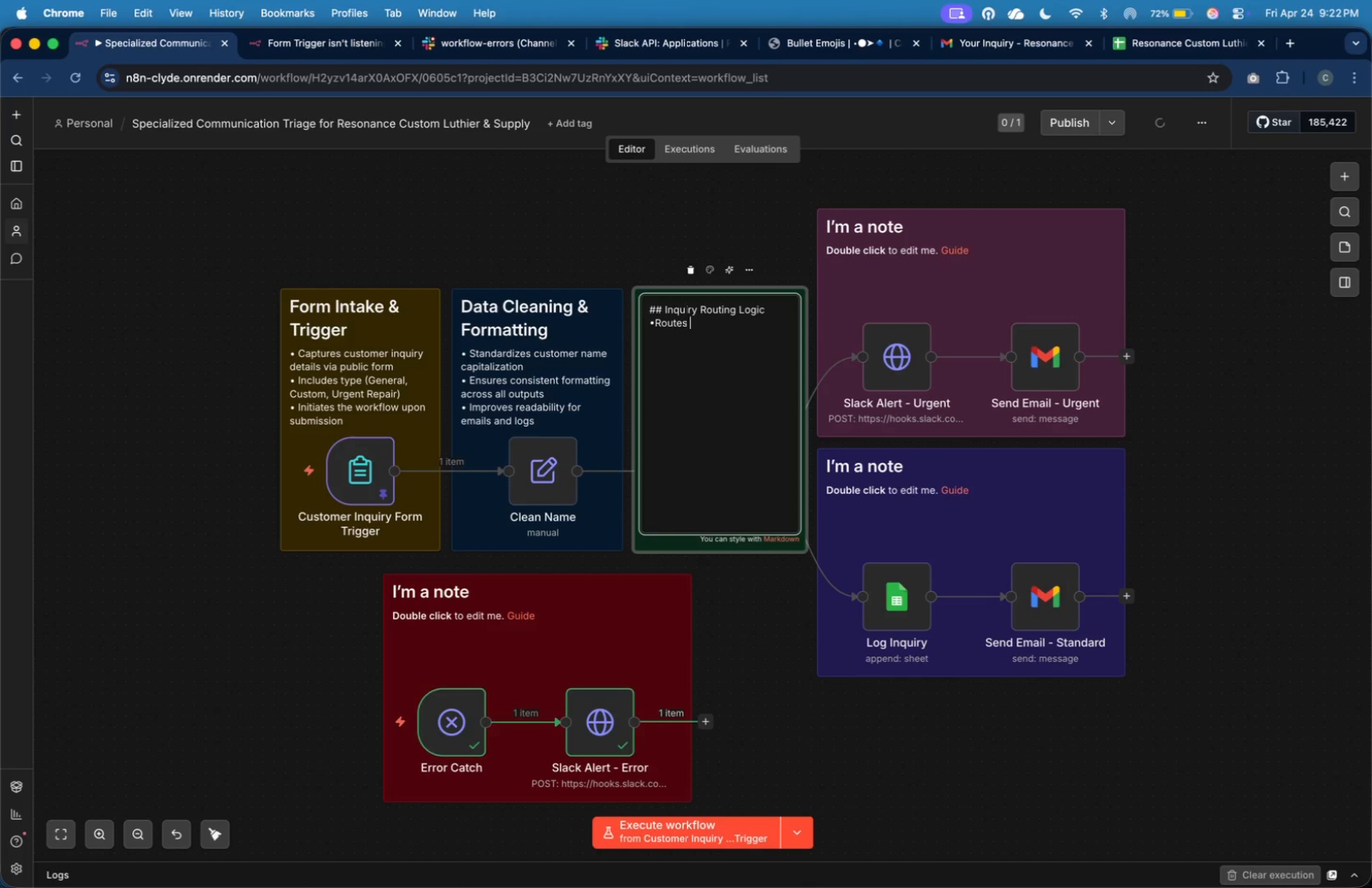 
wait(13.38)
 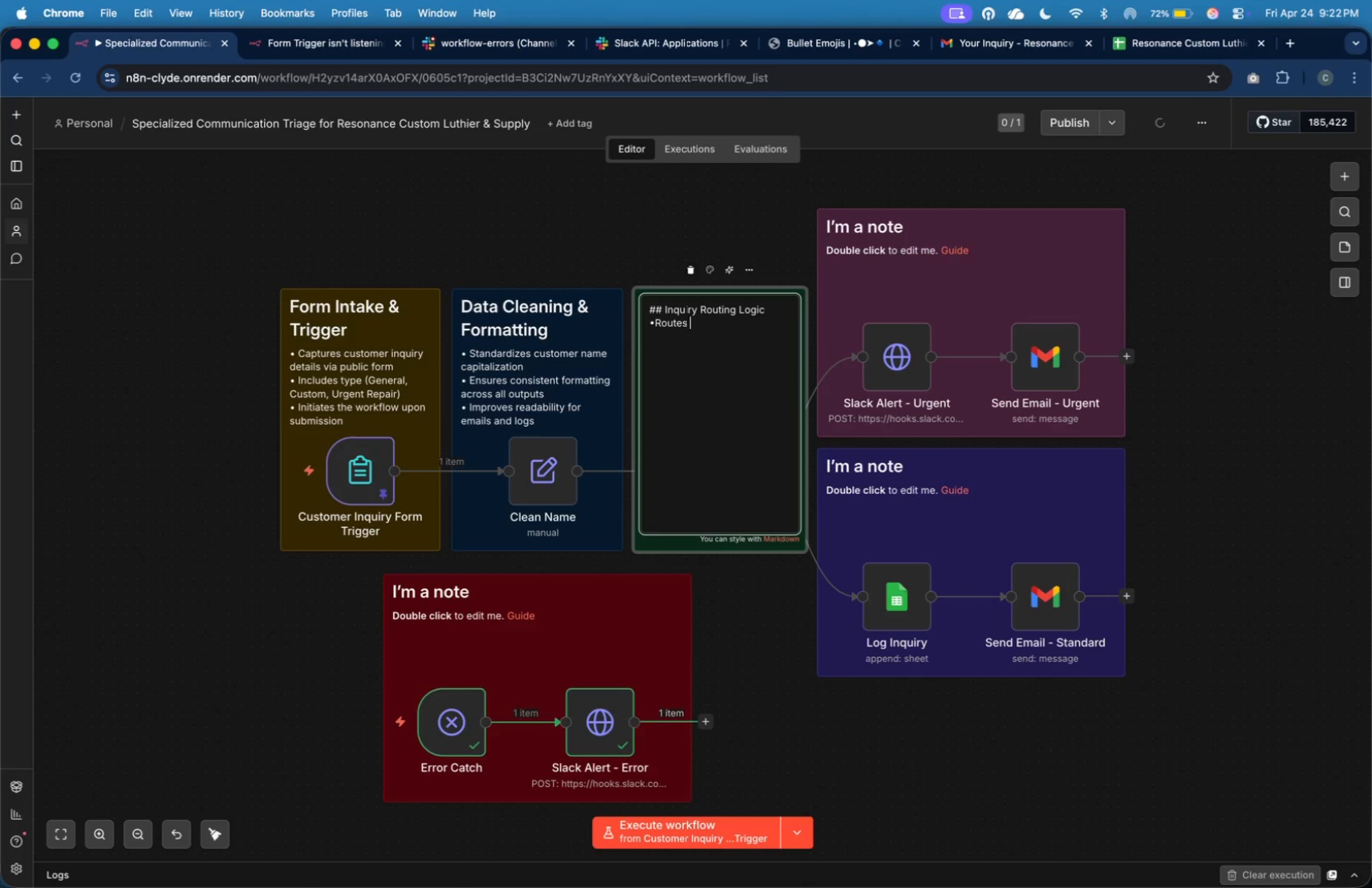 
key(ArrowLeft)
 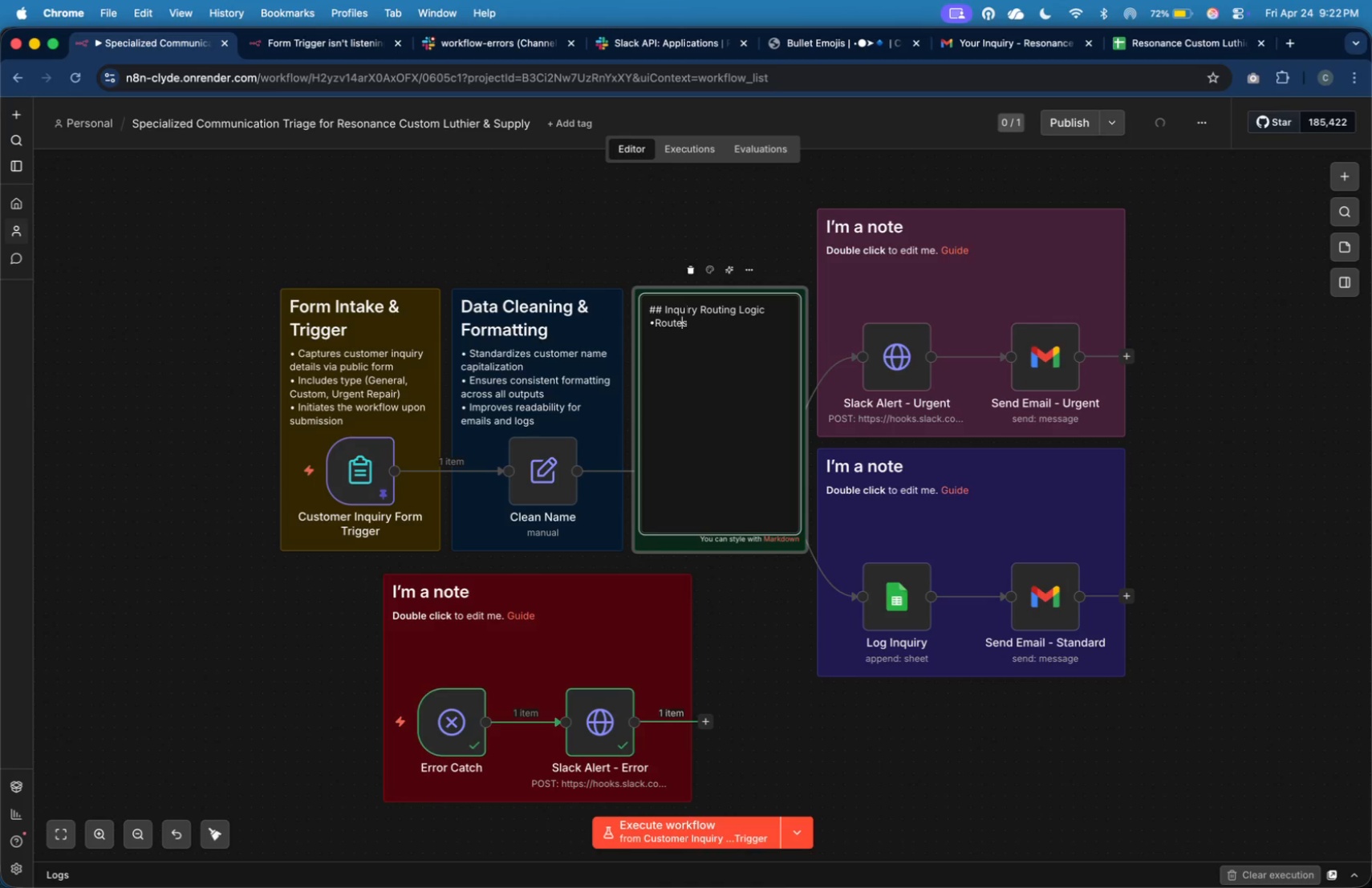 
key(ArrowLeft)
 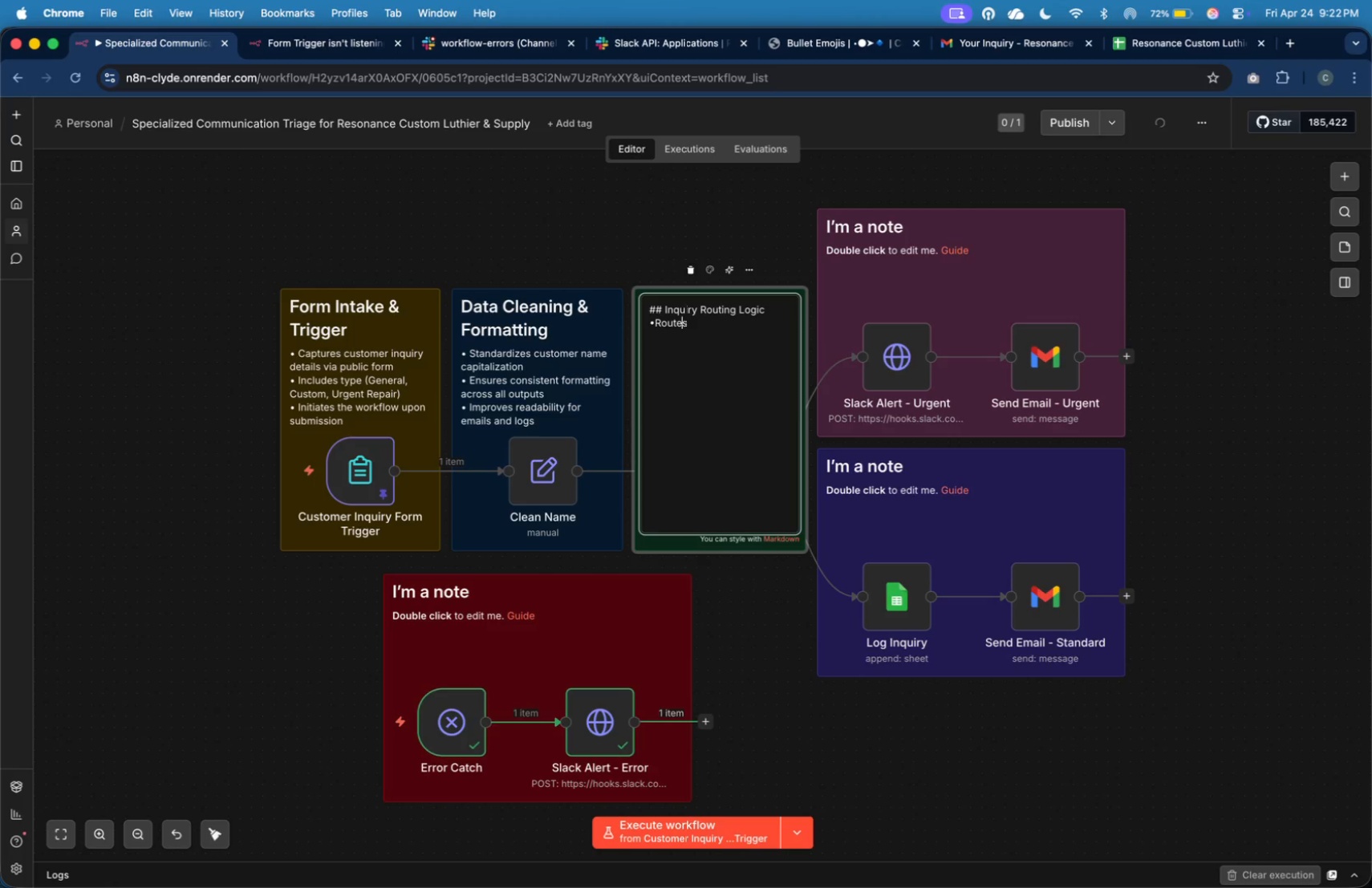 
key(ArrowLeft)
 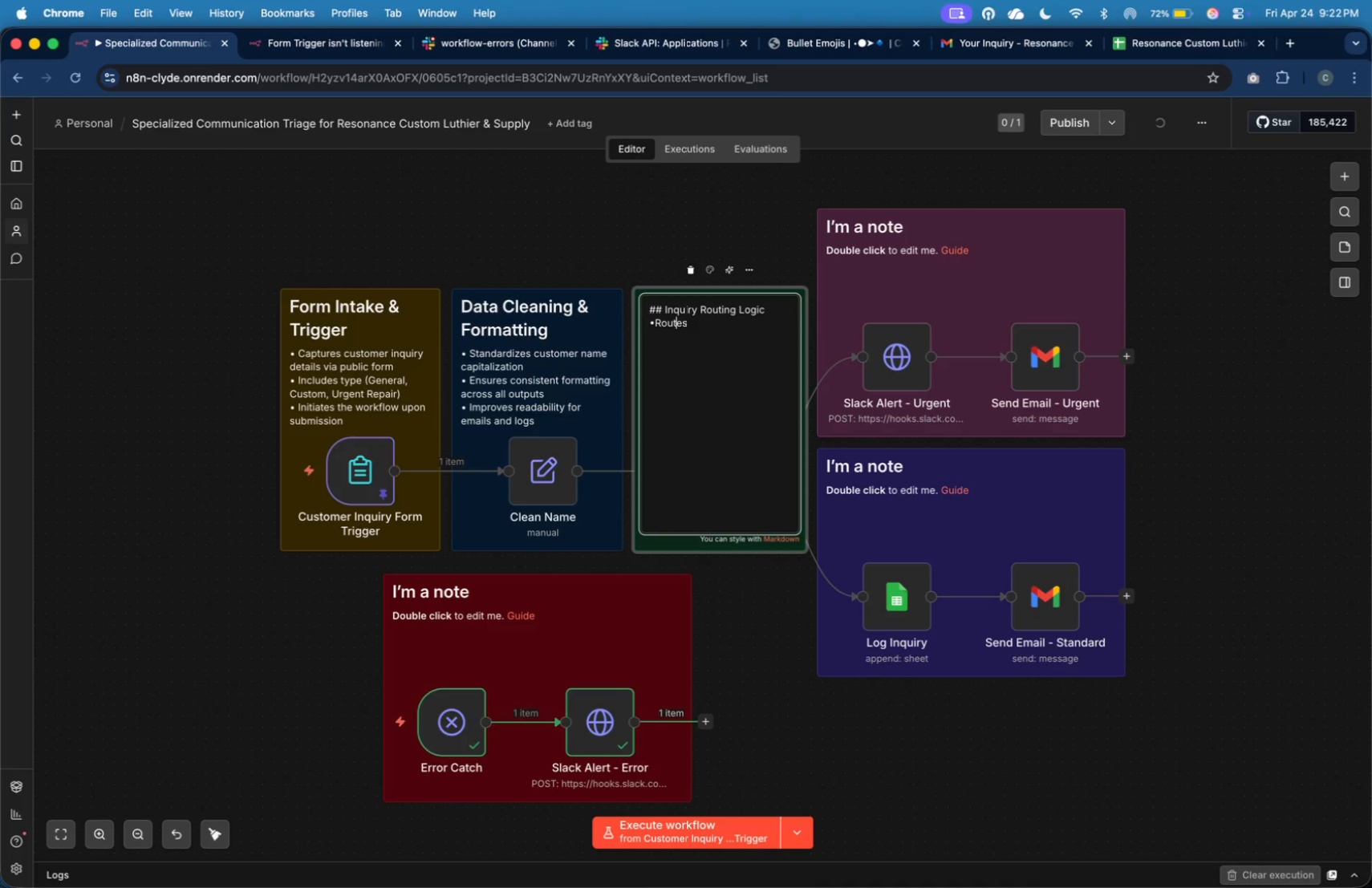 
key(ArrowLeft)
 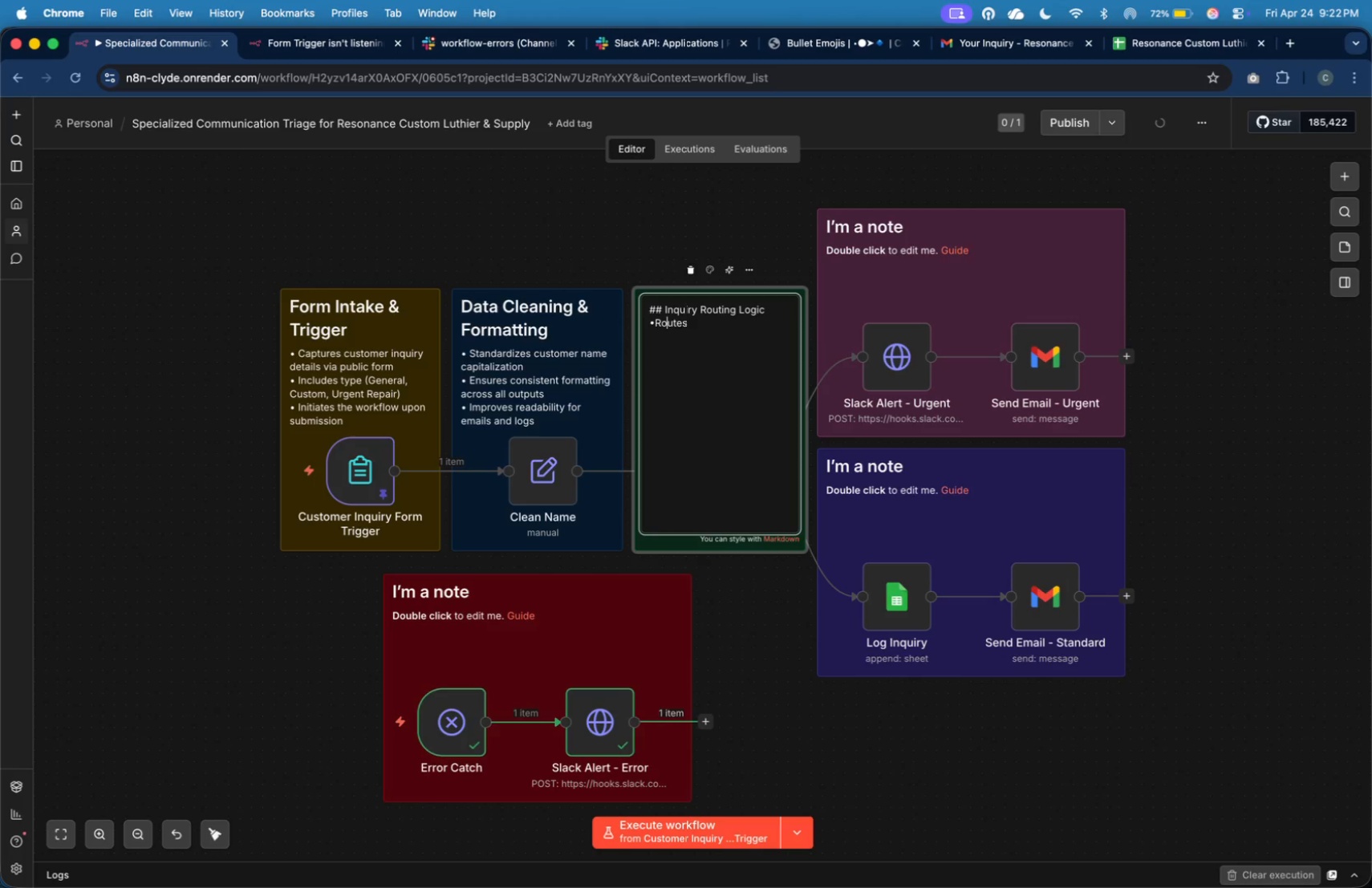 
key(ArrowLeft)
 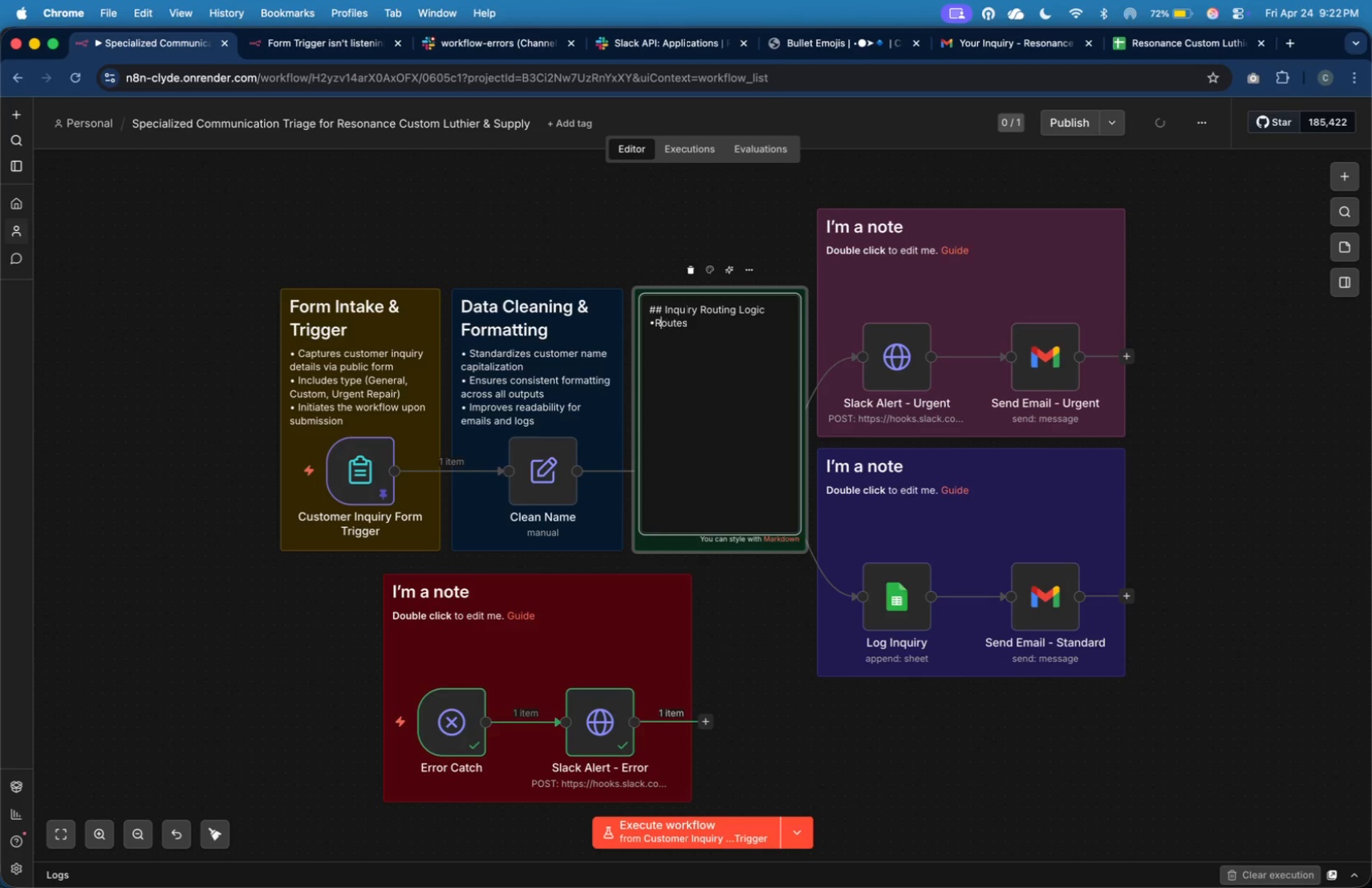 
key(ArrowLeft)
 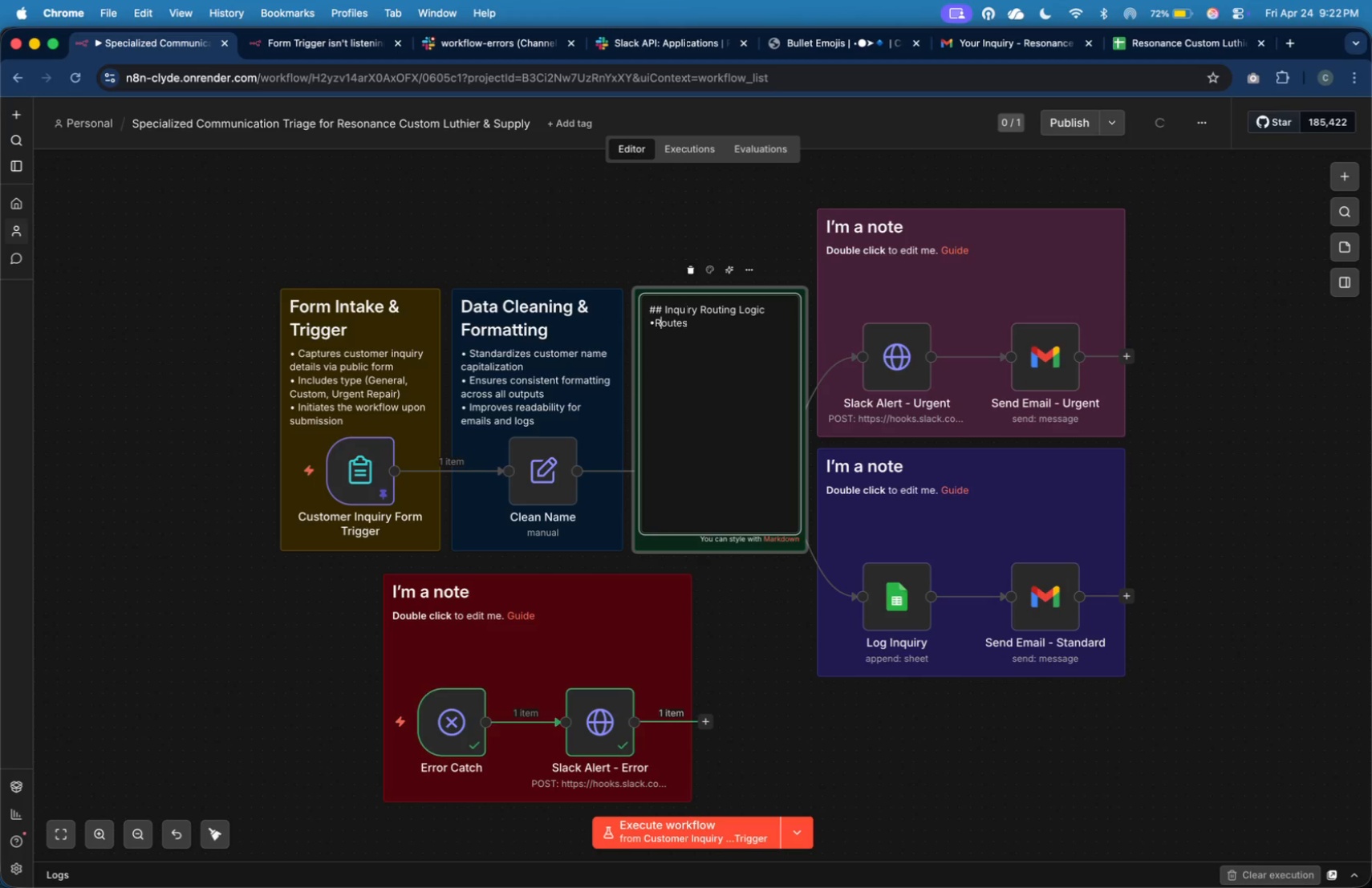 
key(ArrowLeft)
 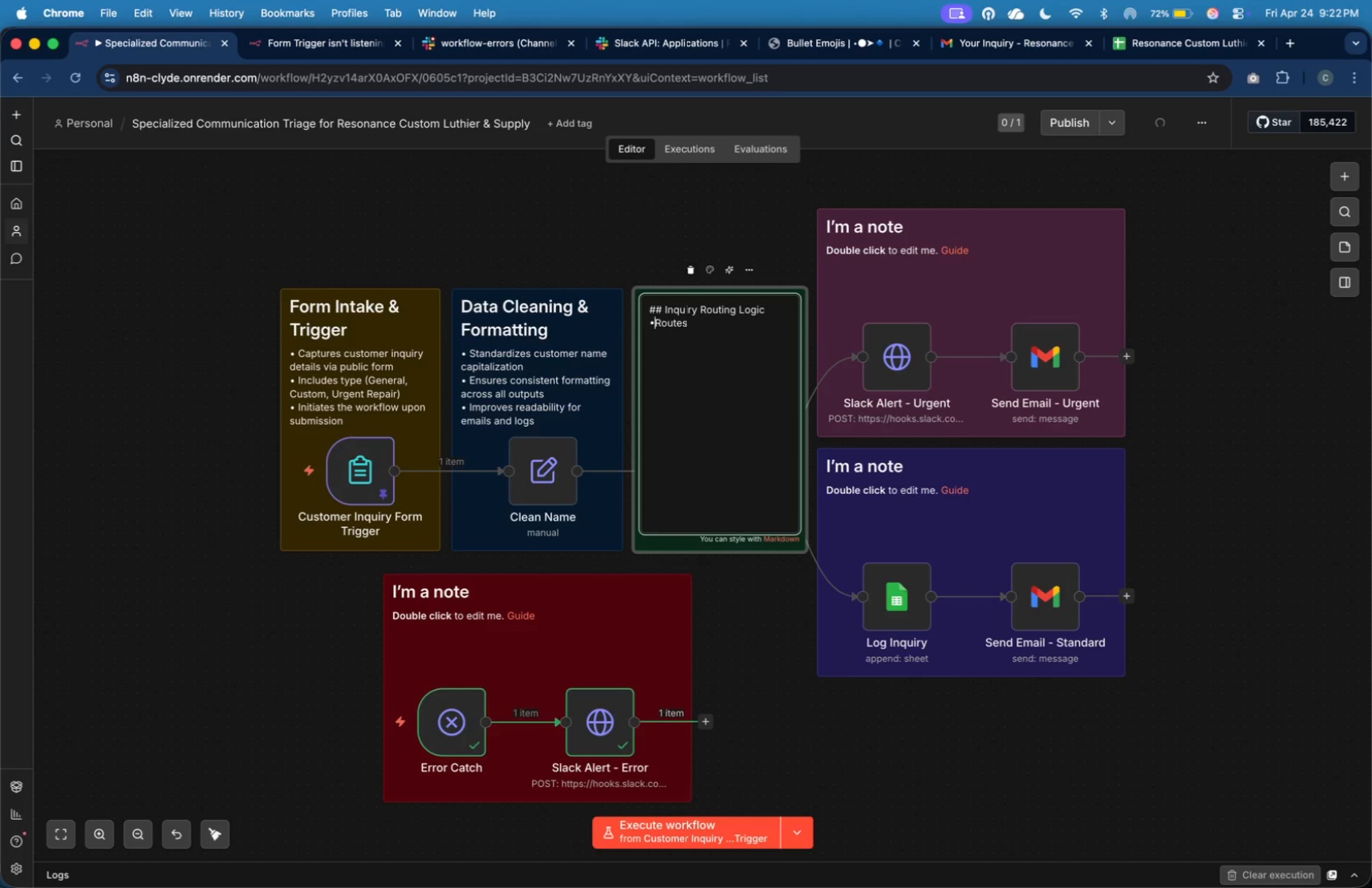 
key(Space)
 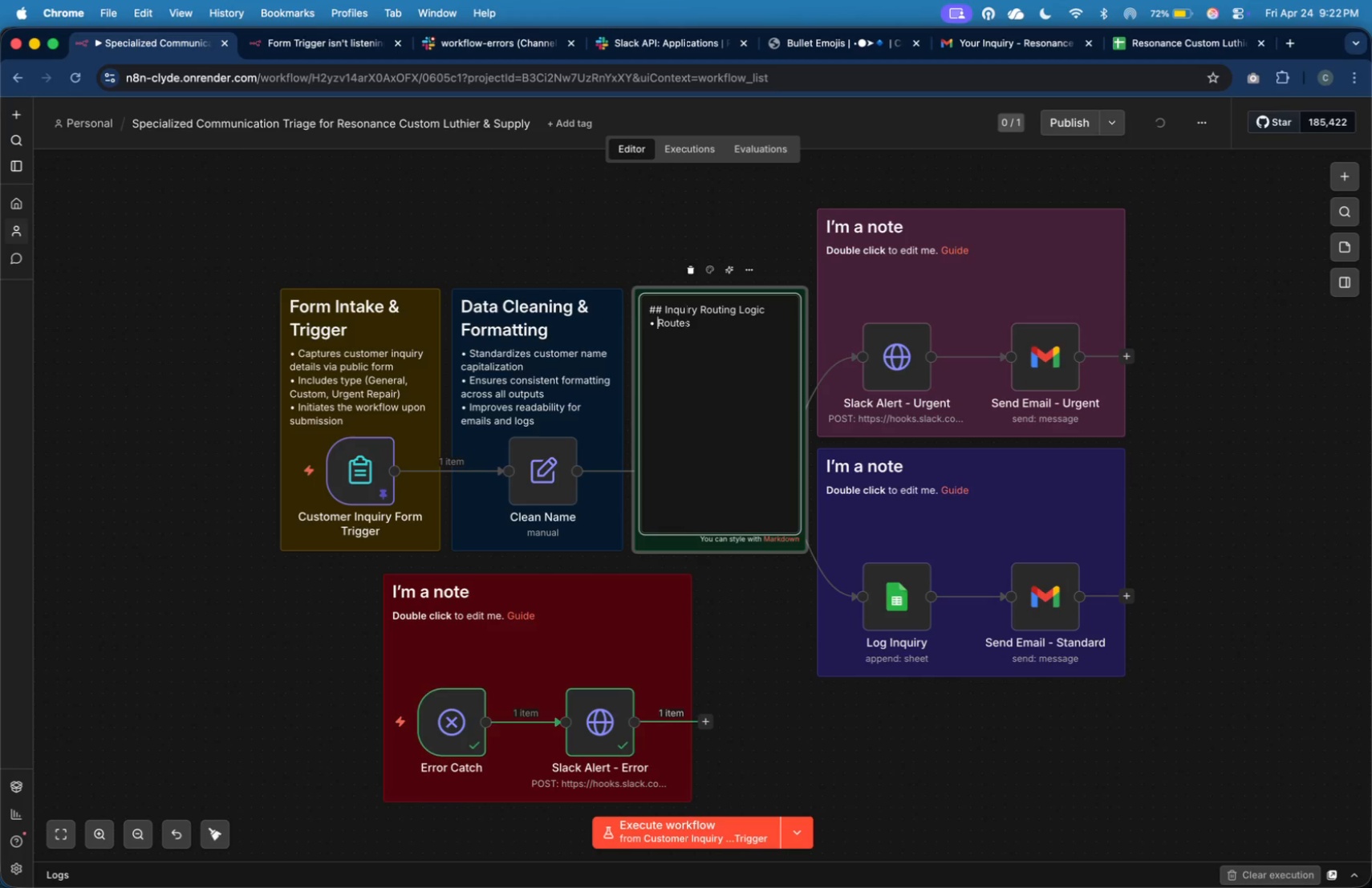 
key(ArrowRight)
 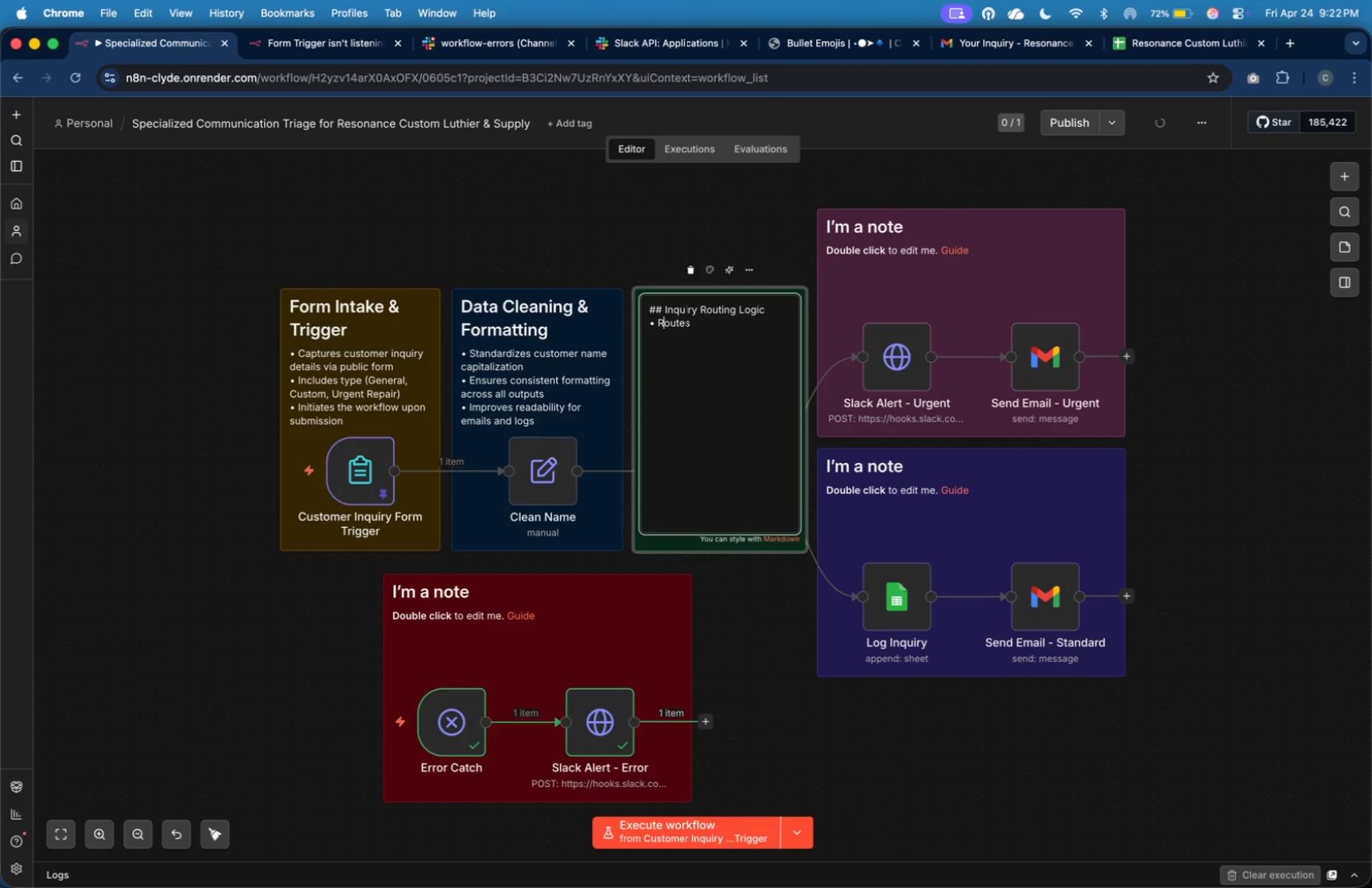 
key(ArrowRight)
 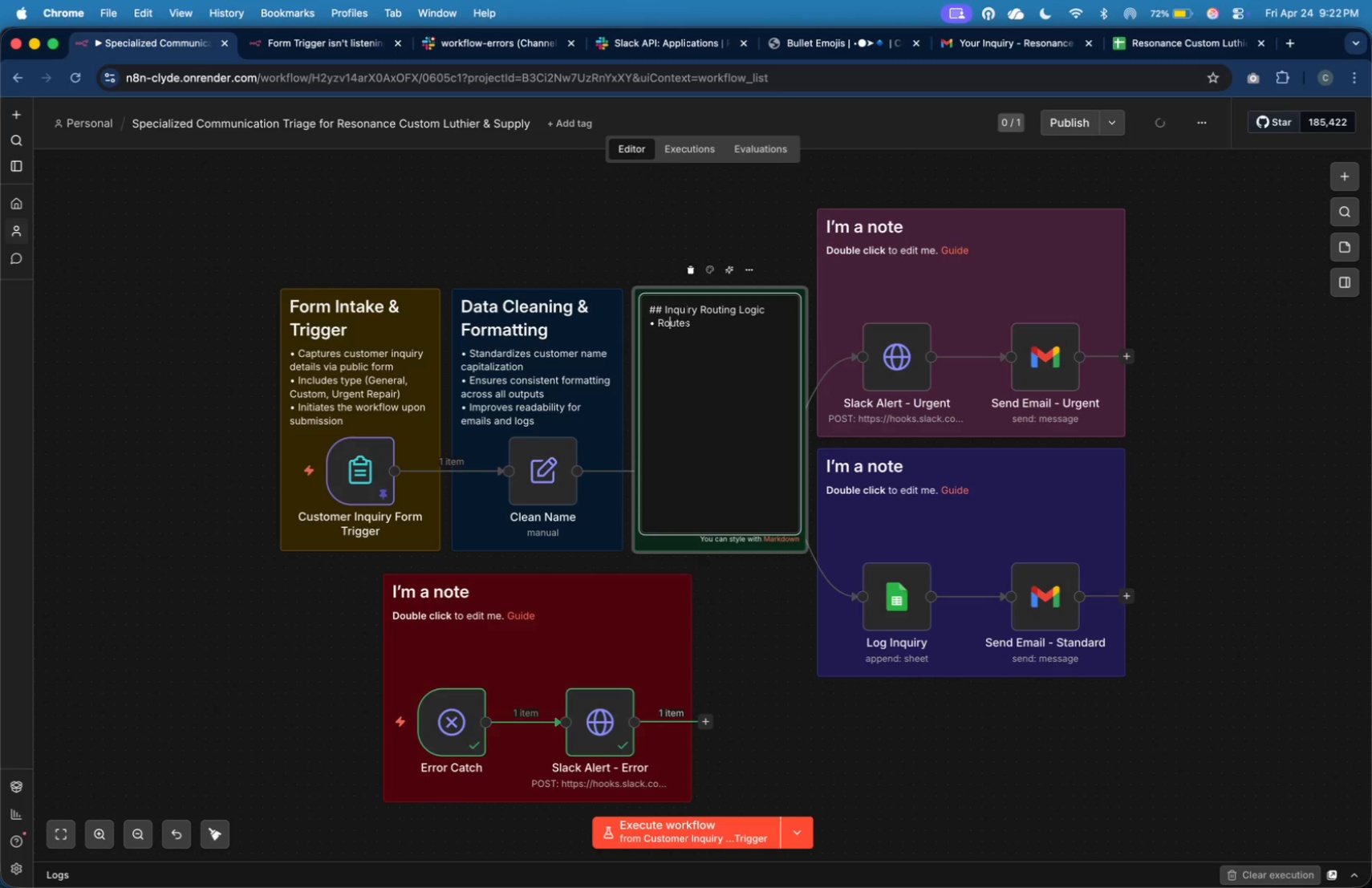 
key(ArrowRight)
 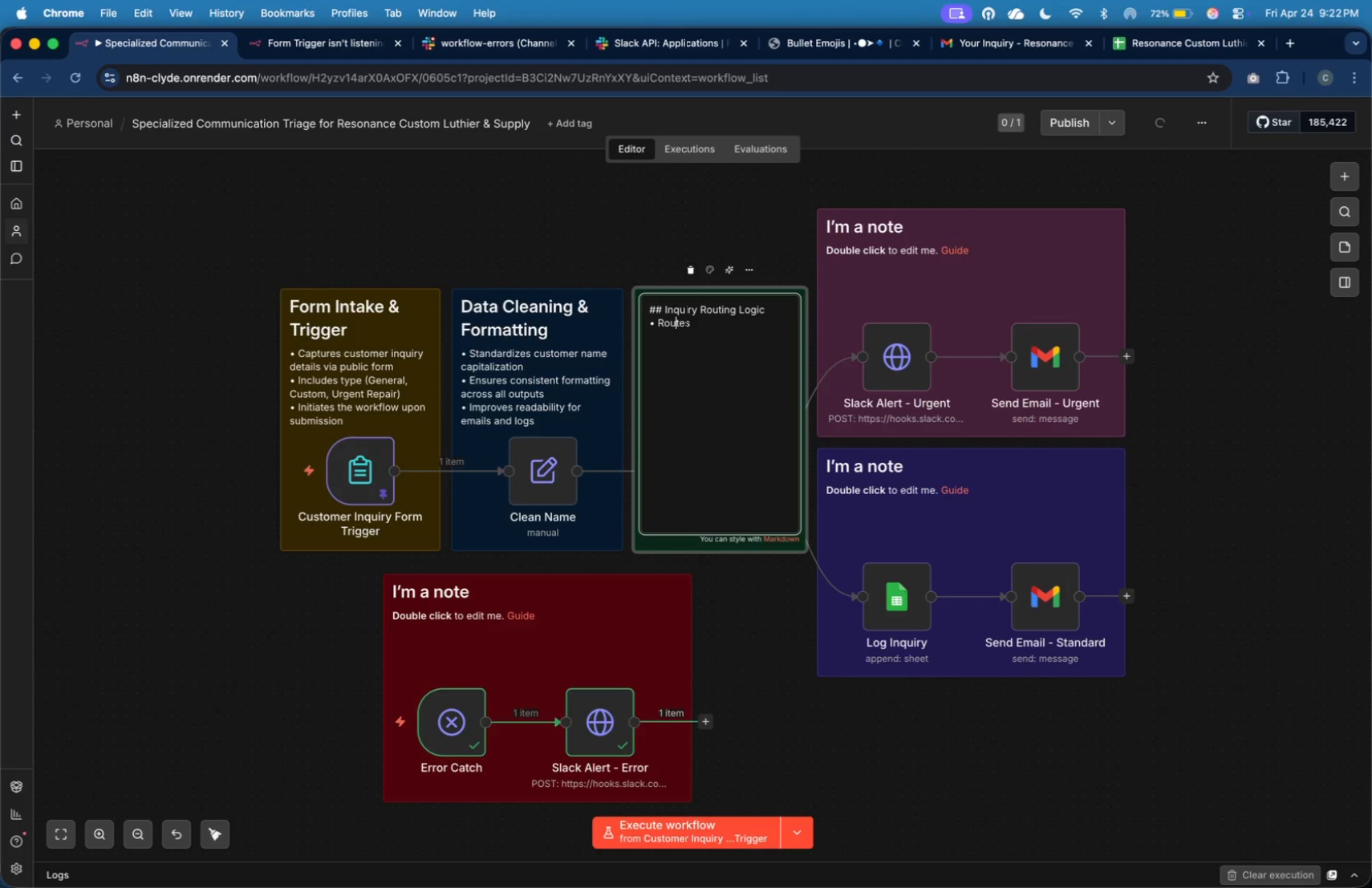 
key(ArrowRight)
 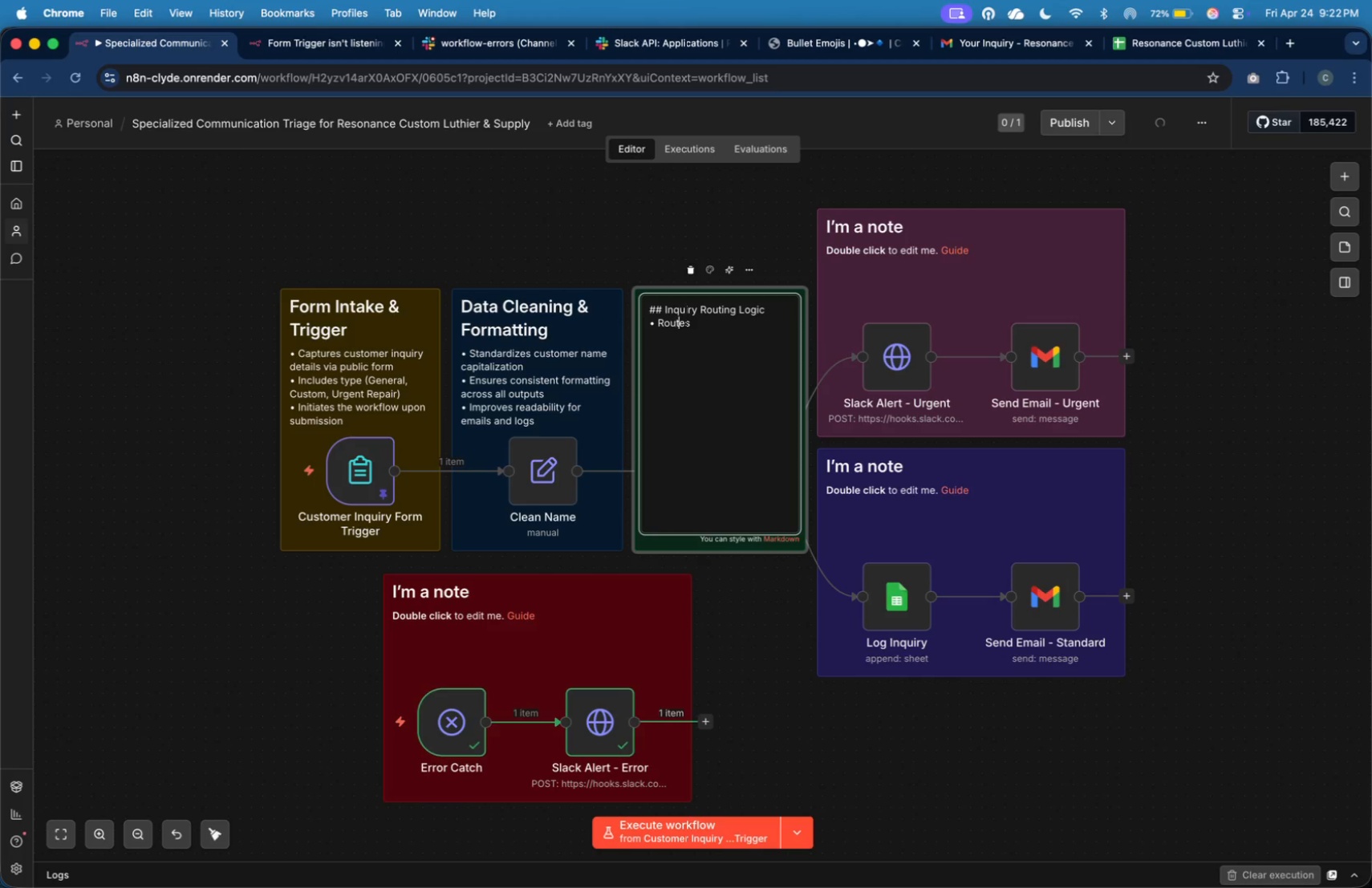 
key(ArrowRight)
 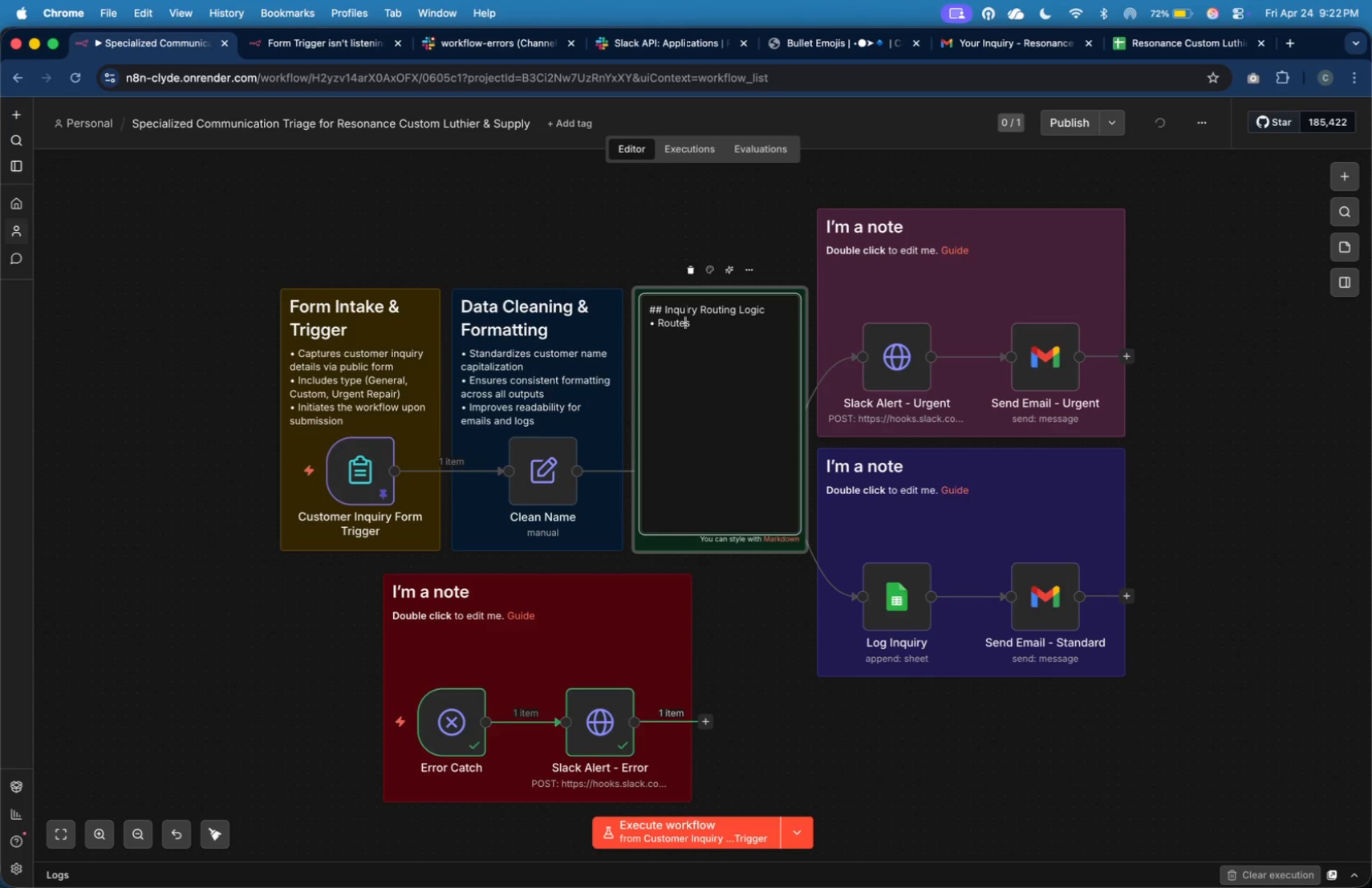 
key(ArrowRight)
 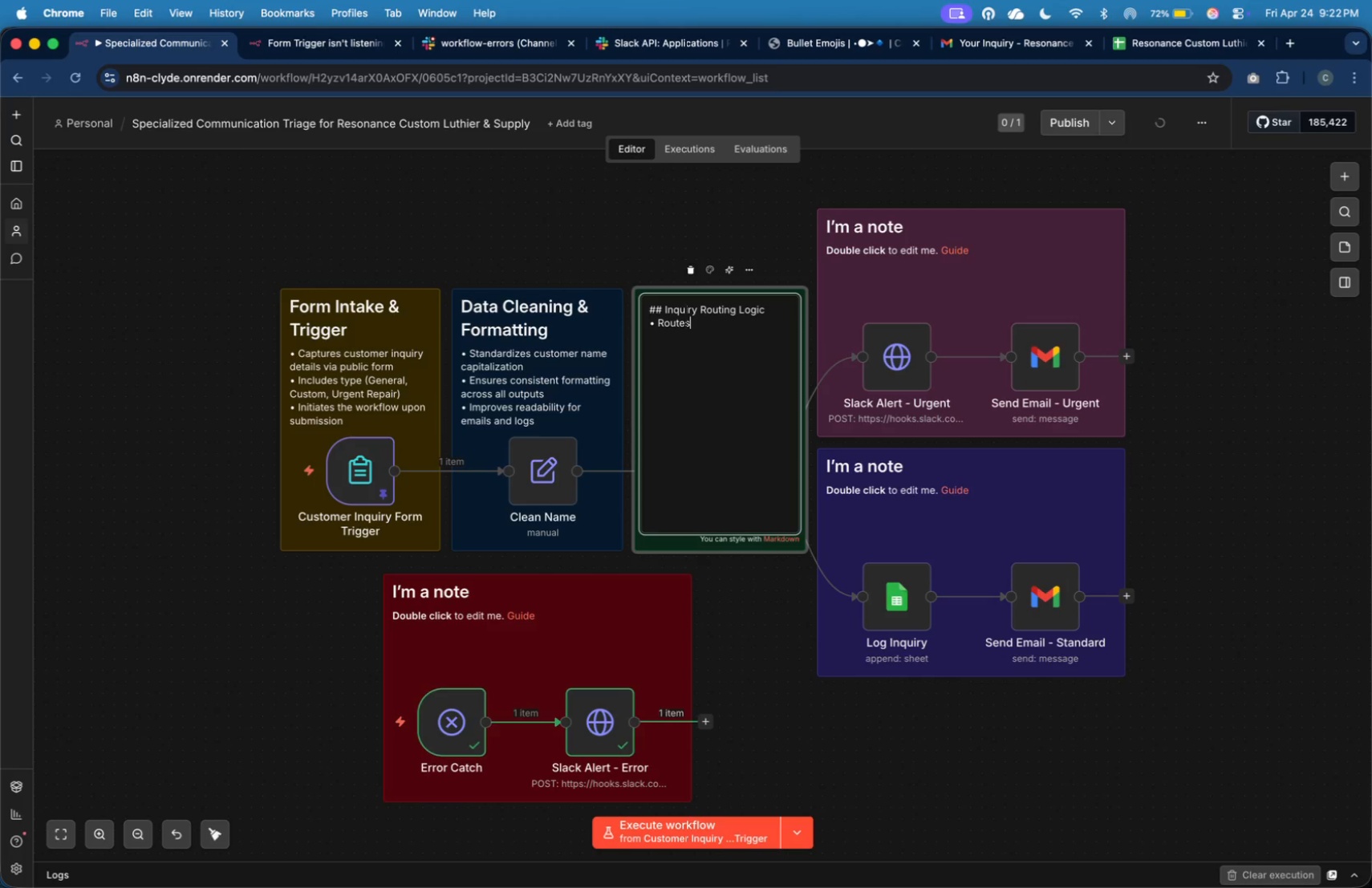 
key(ArrowRight)
 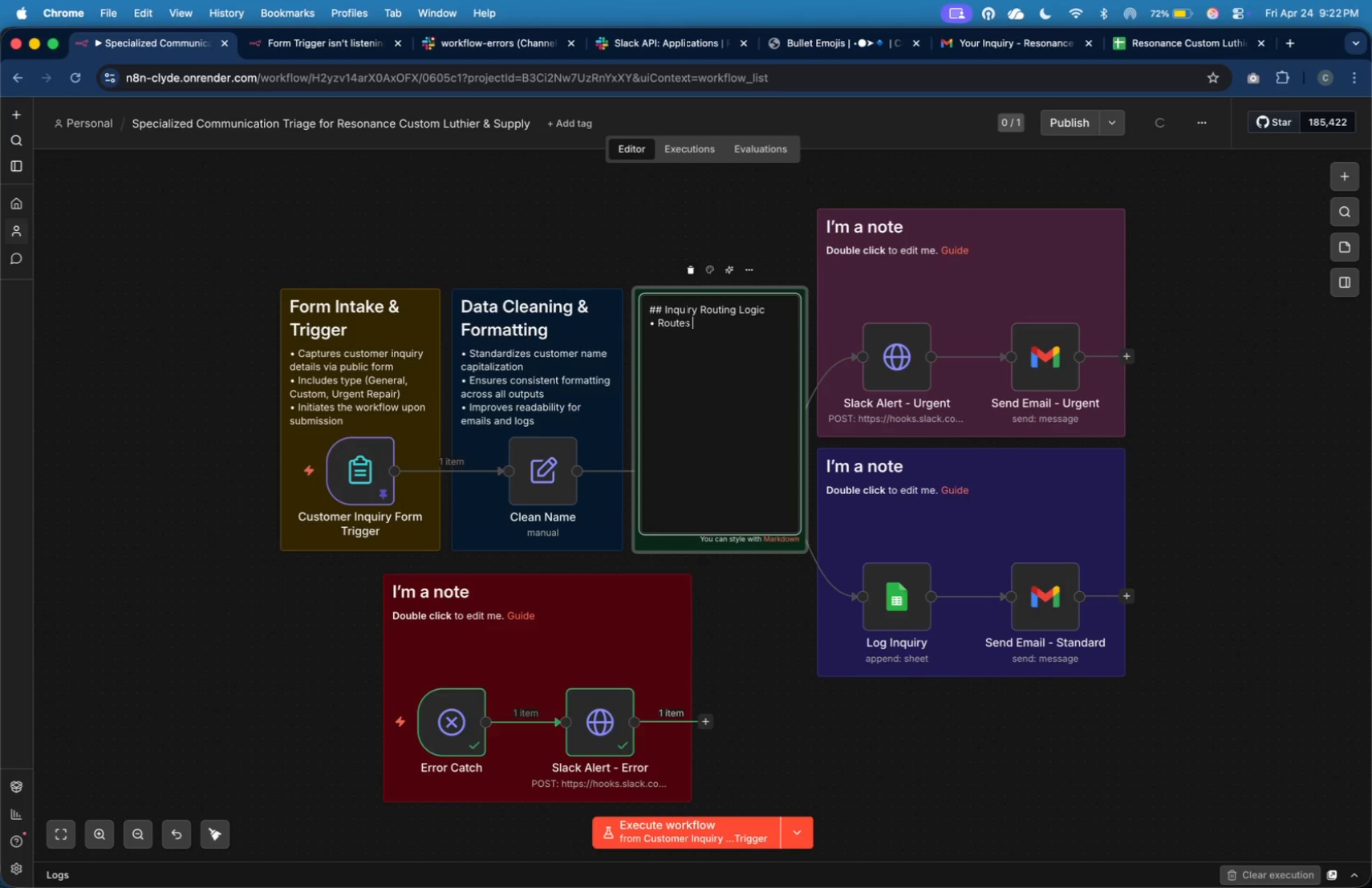 
wait(6.95)
 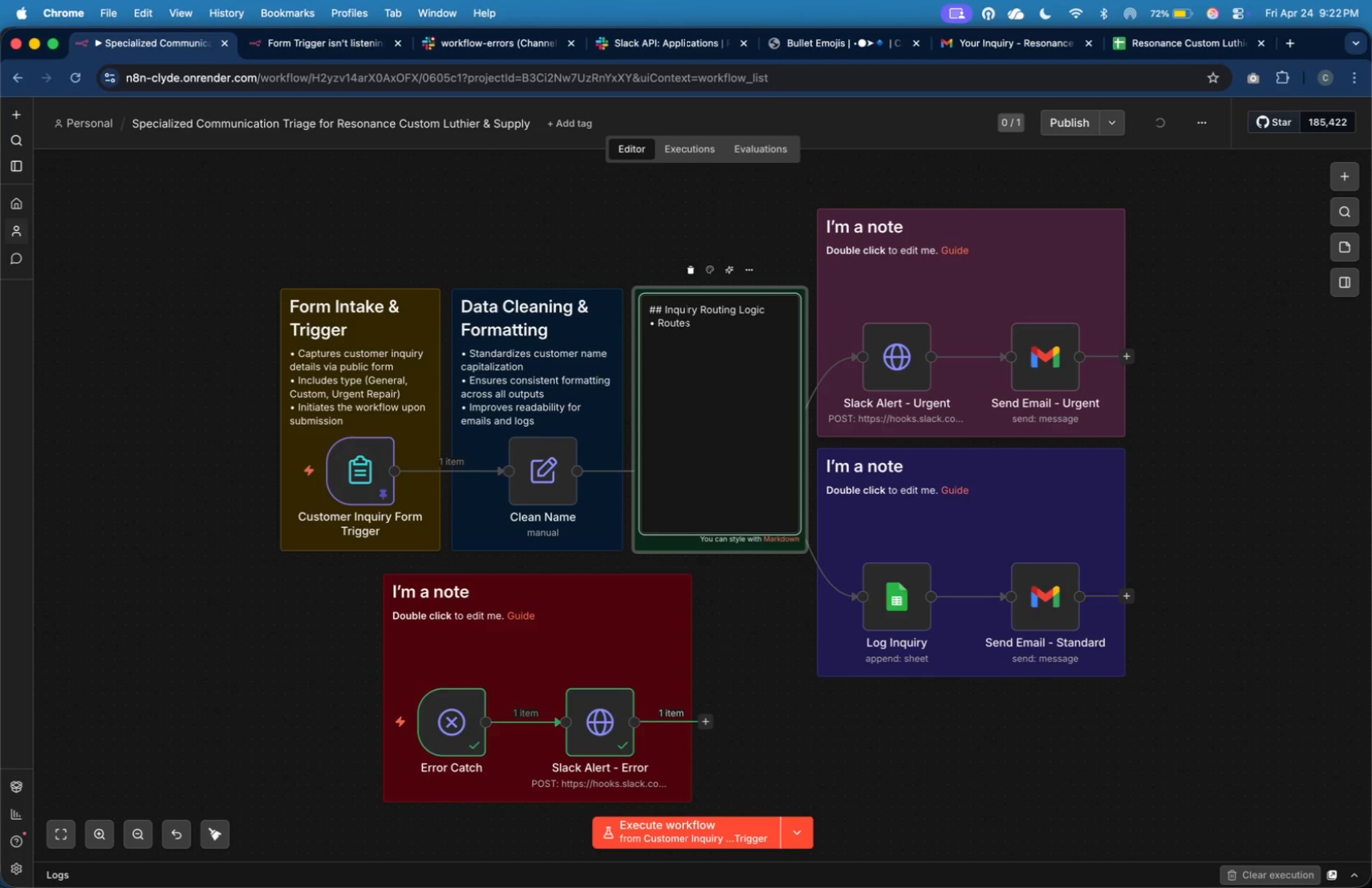 
type(based on inquiry_type field)
 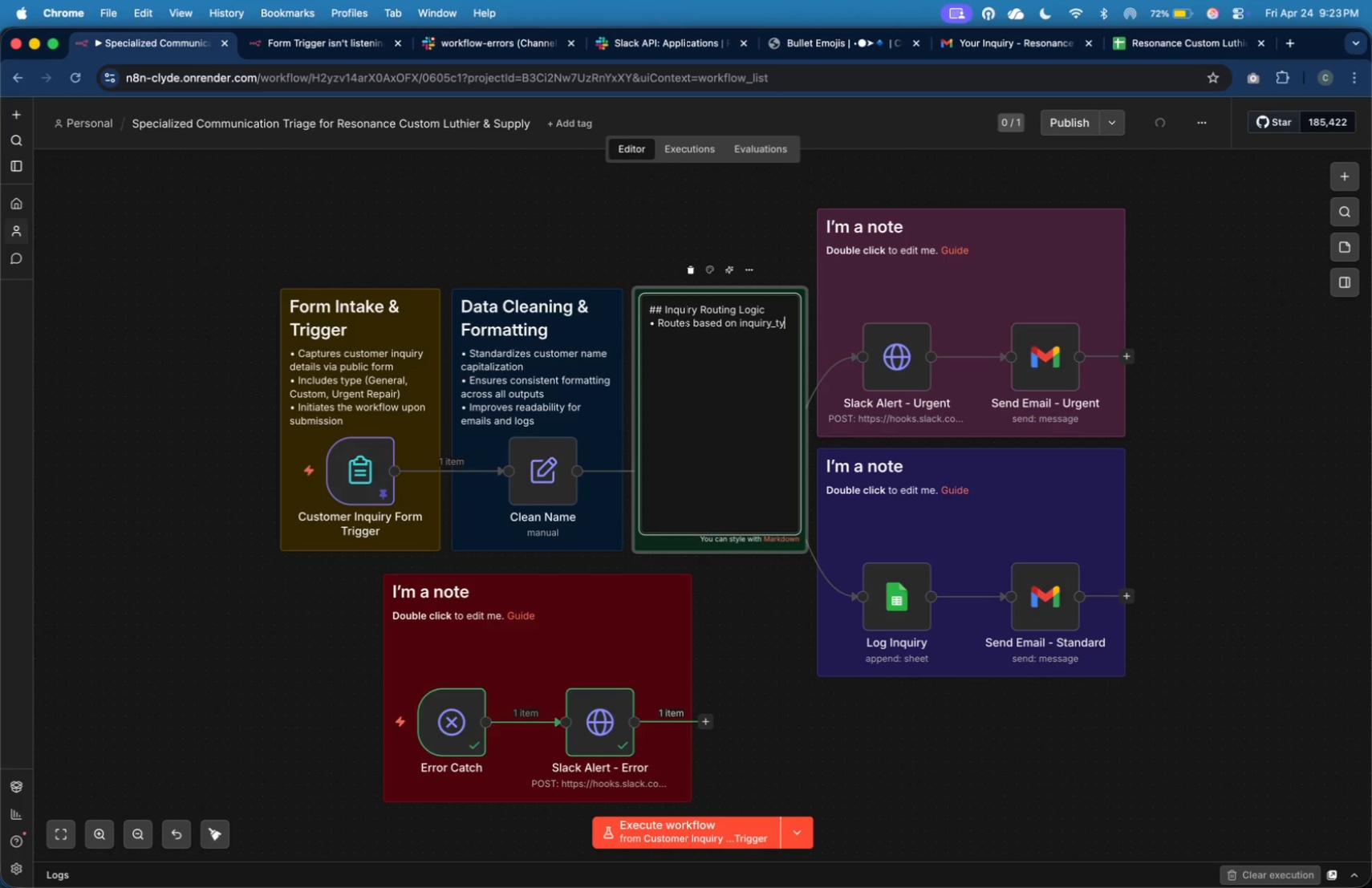 
key(Enter)
 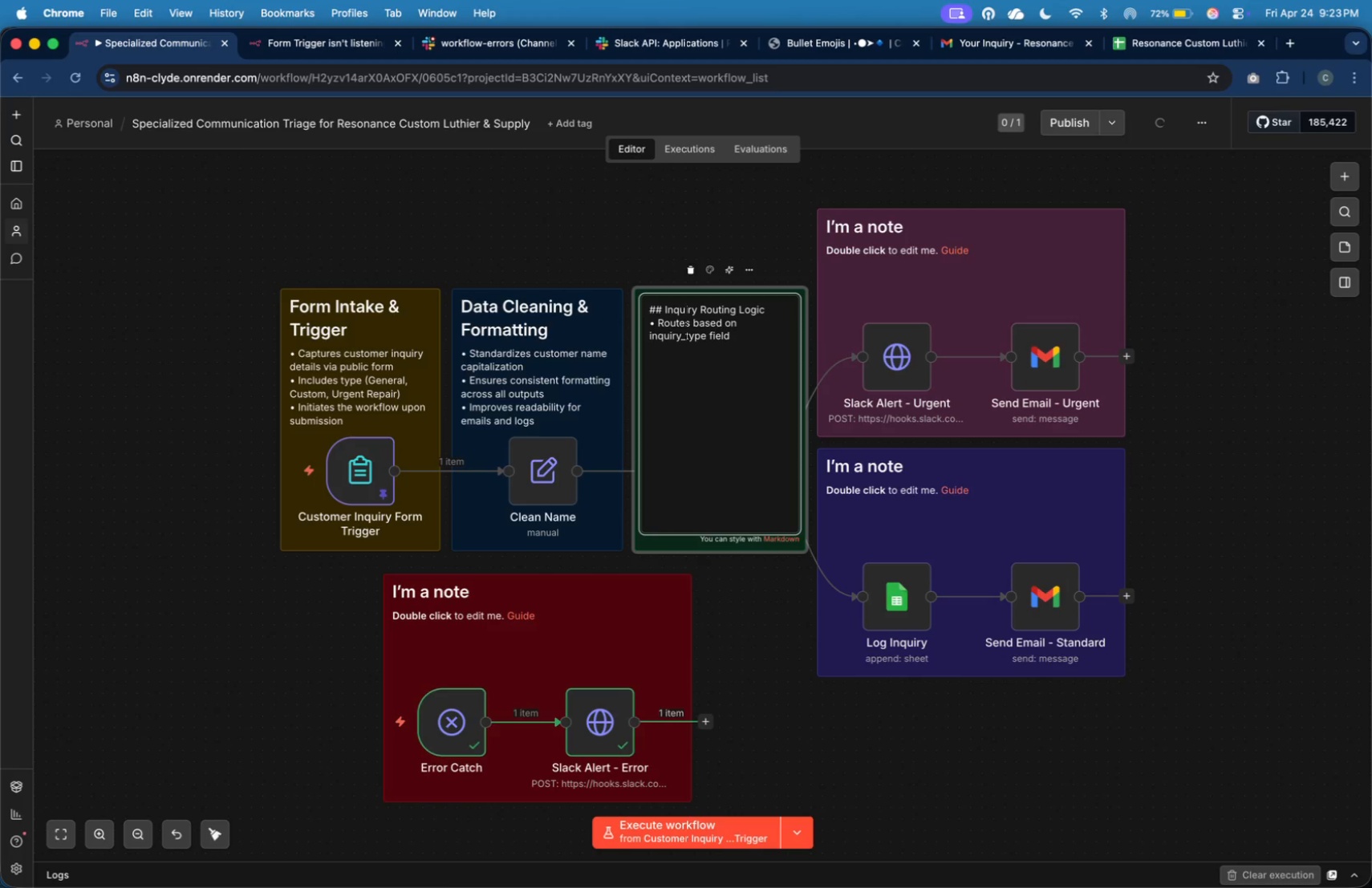 
key(Meta+V)
 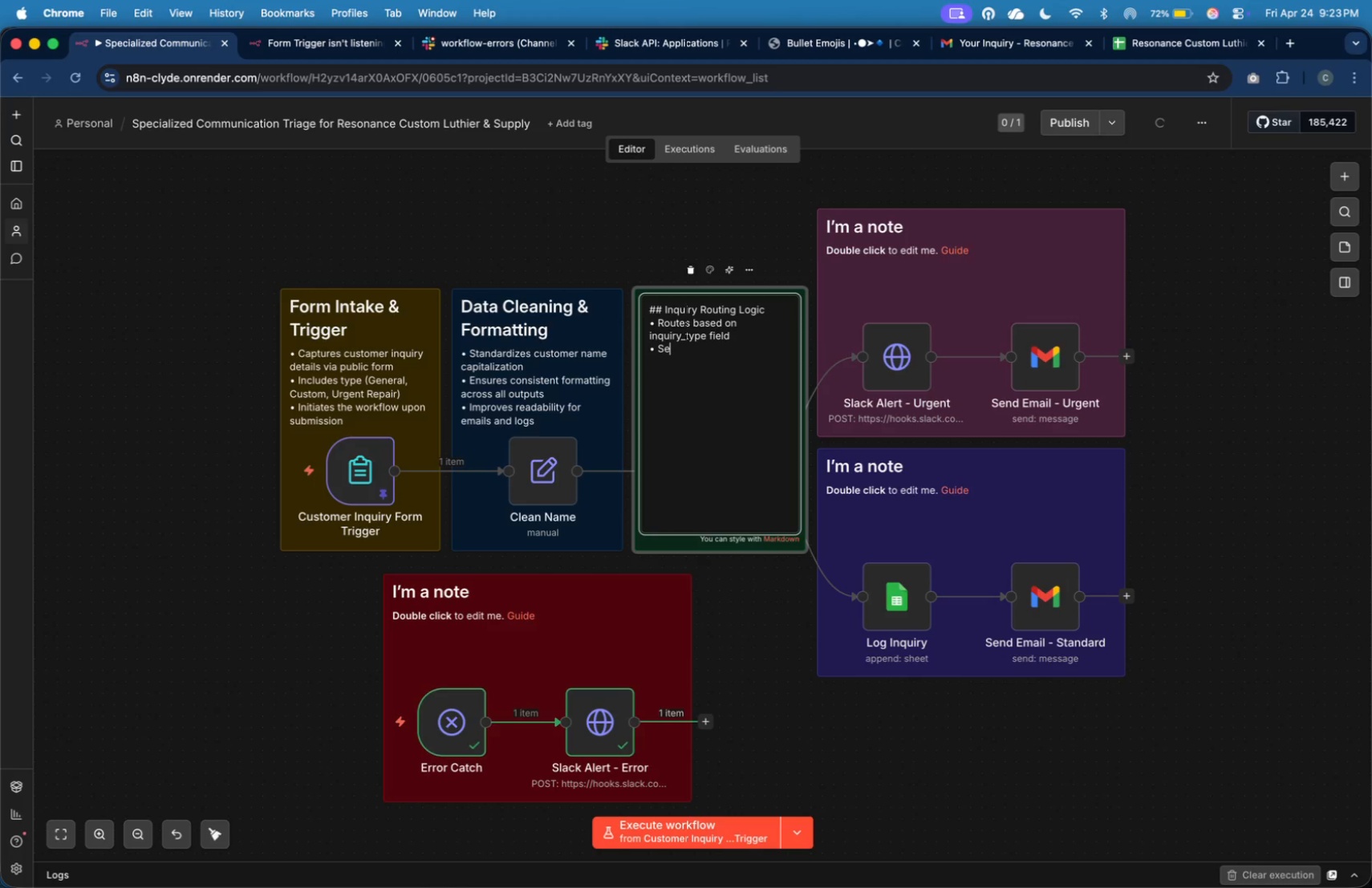 
type( Separates )
 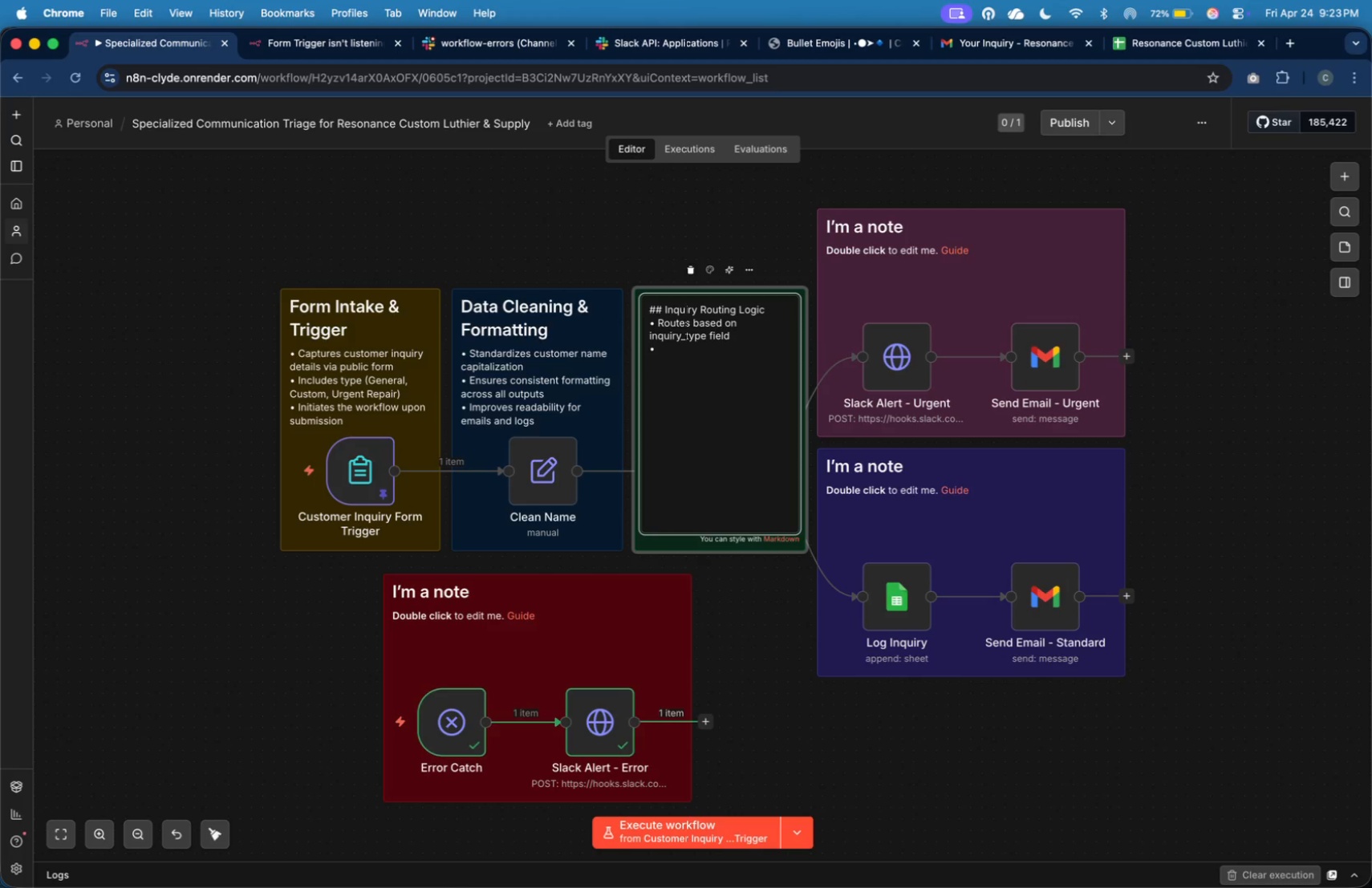 
type(Urgent )
 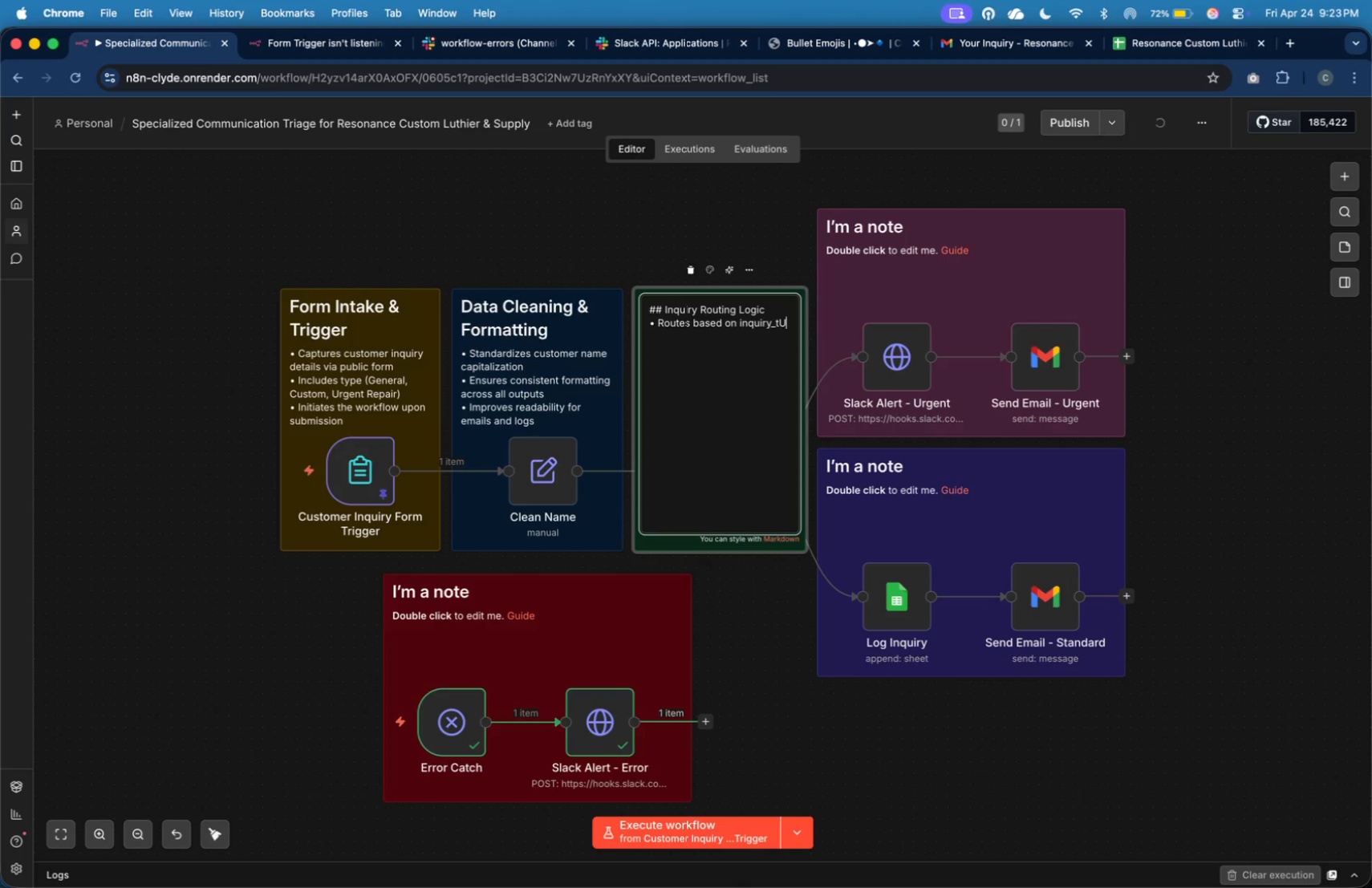 
key(ArrowLeft)
 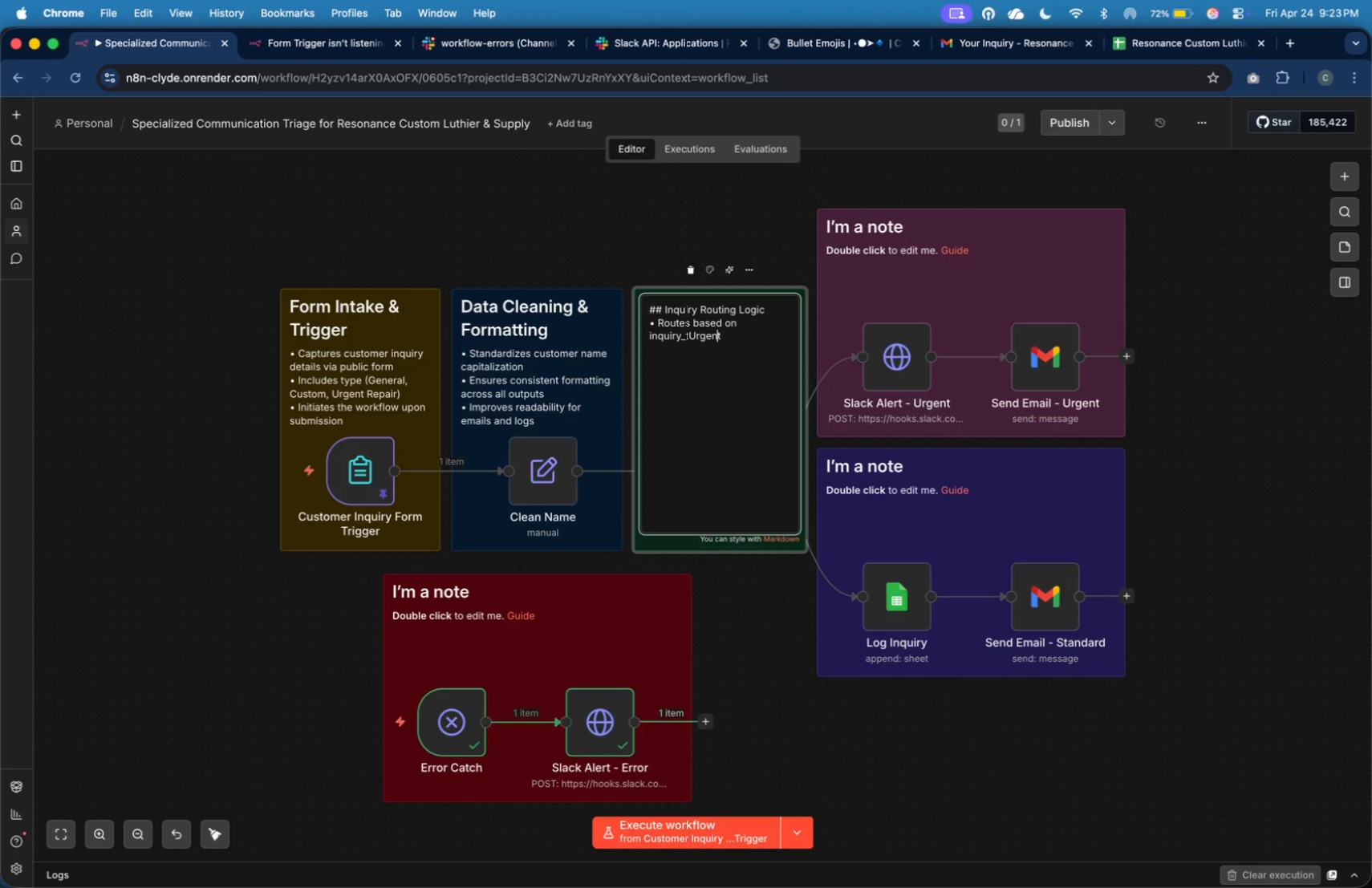 
key(ArrowLeft)
 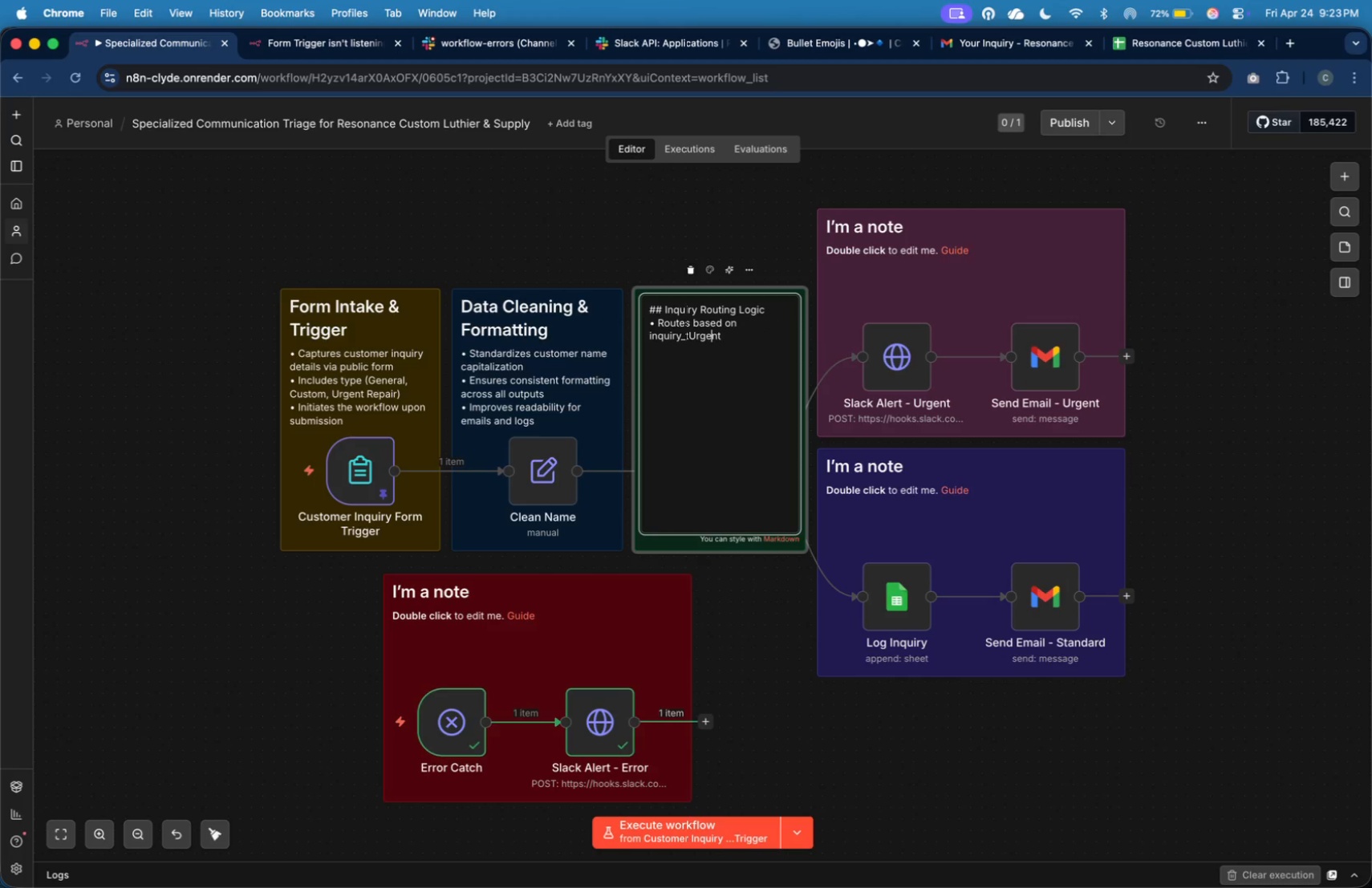 
key(ArrowLeft)
 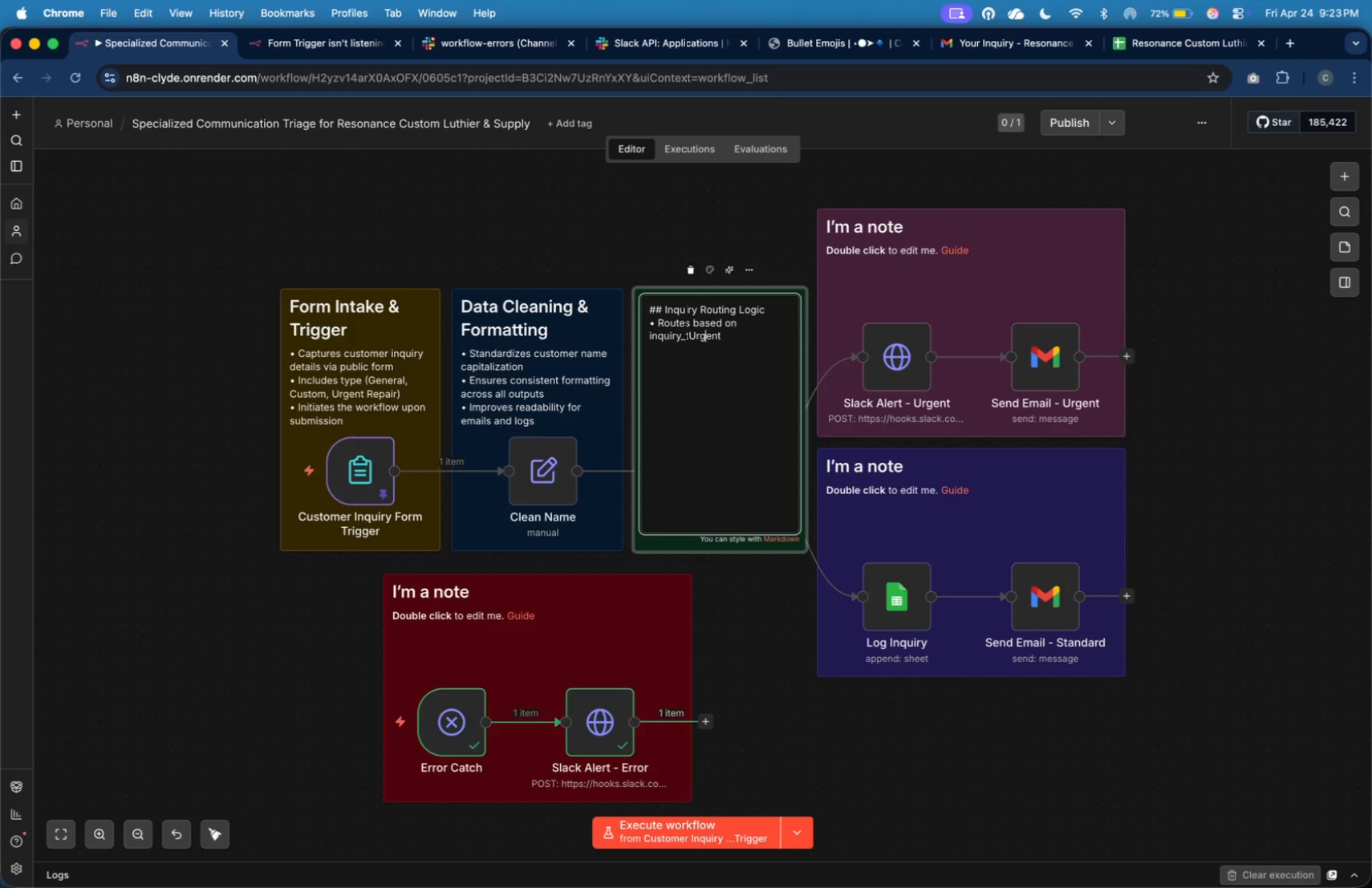 
key(ArrowLeft)
 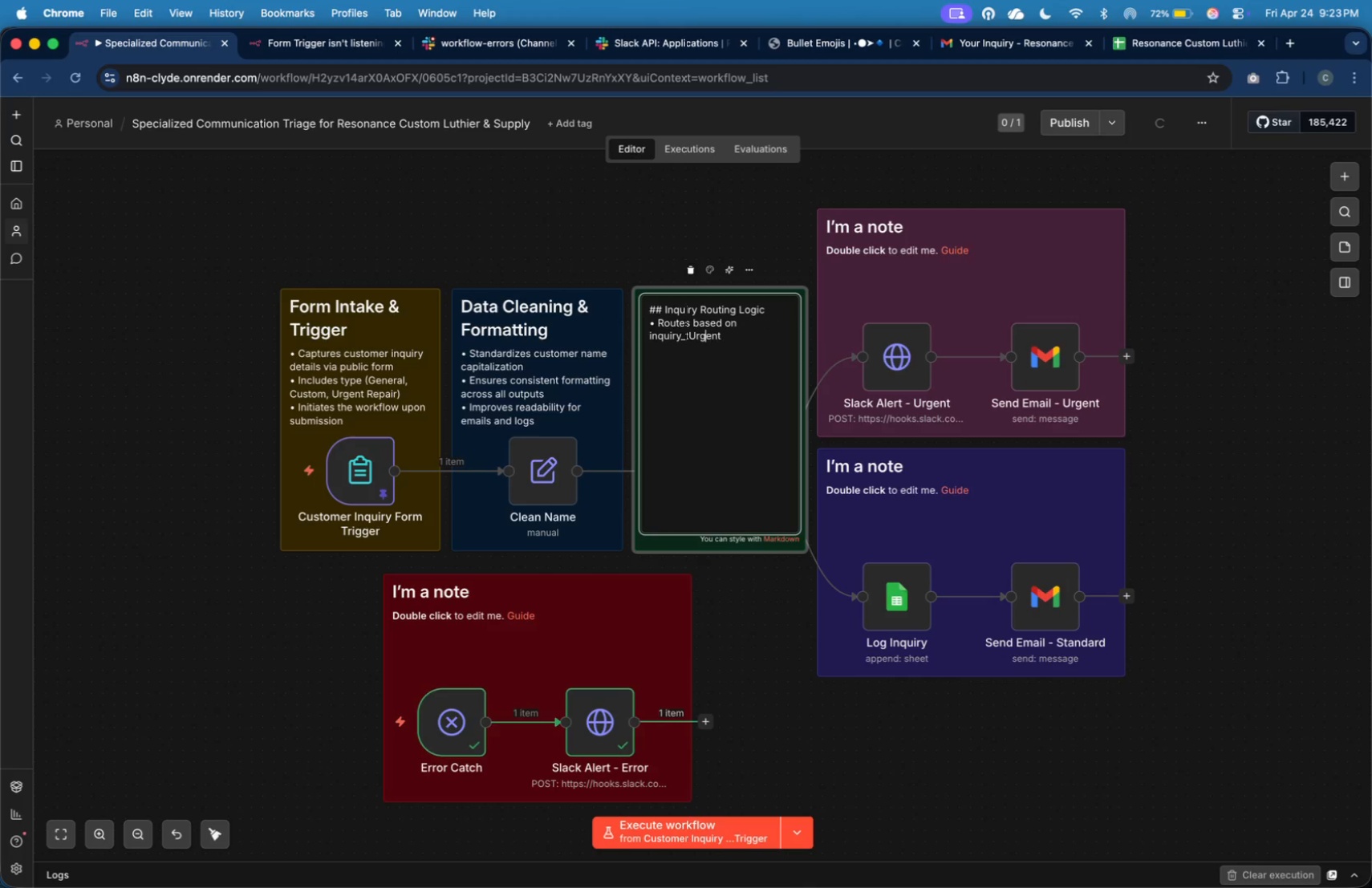 
key(ArrowLeft)
 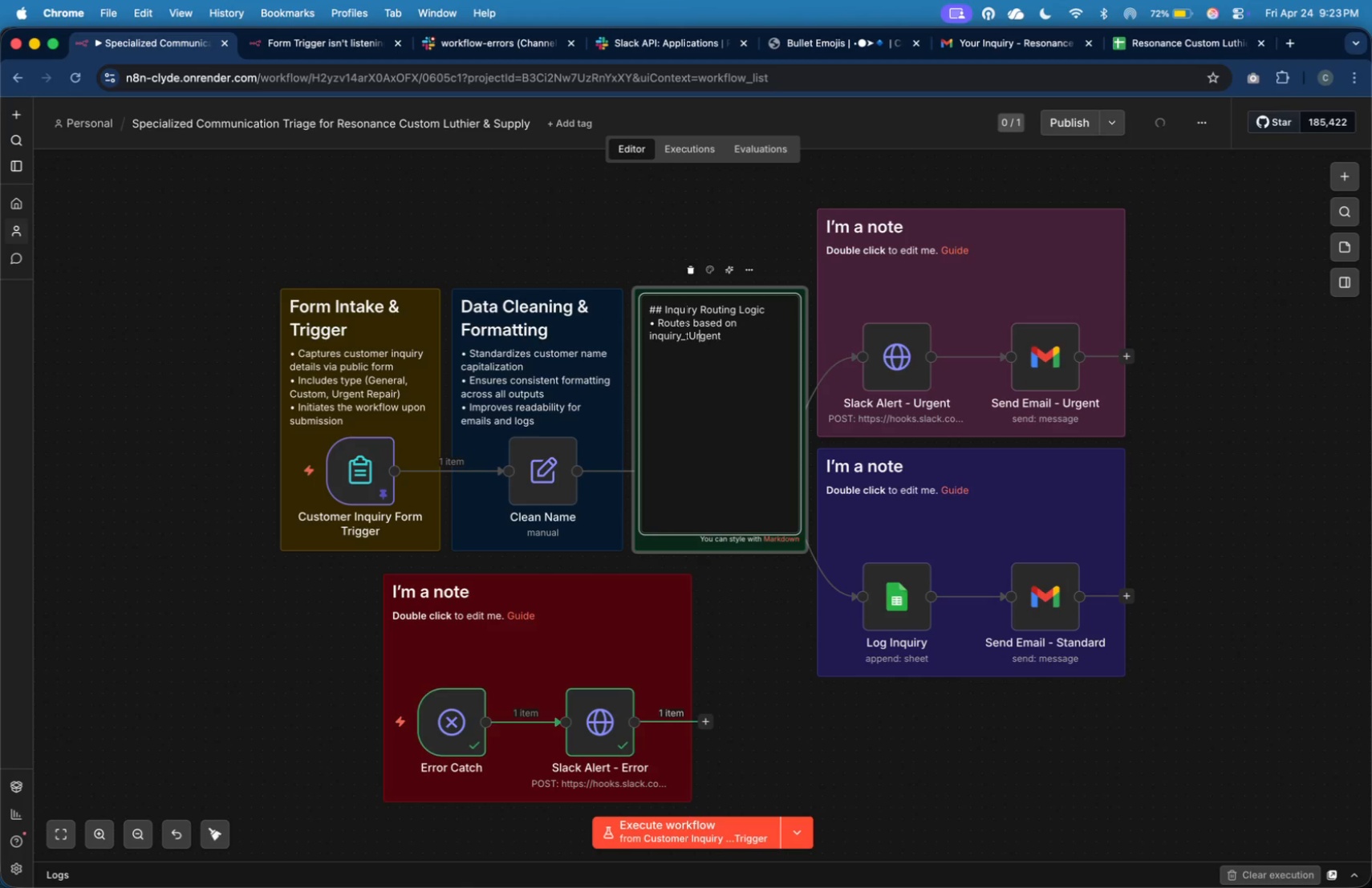 
key(ArrowLeft)
 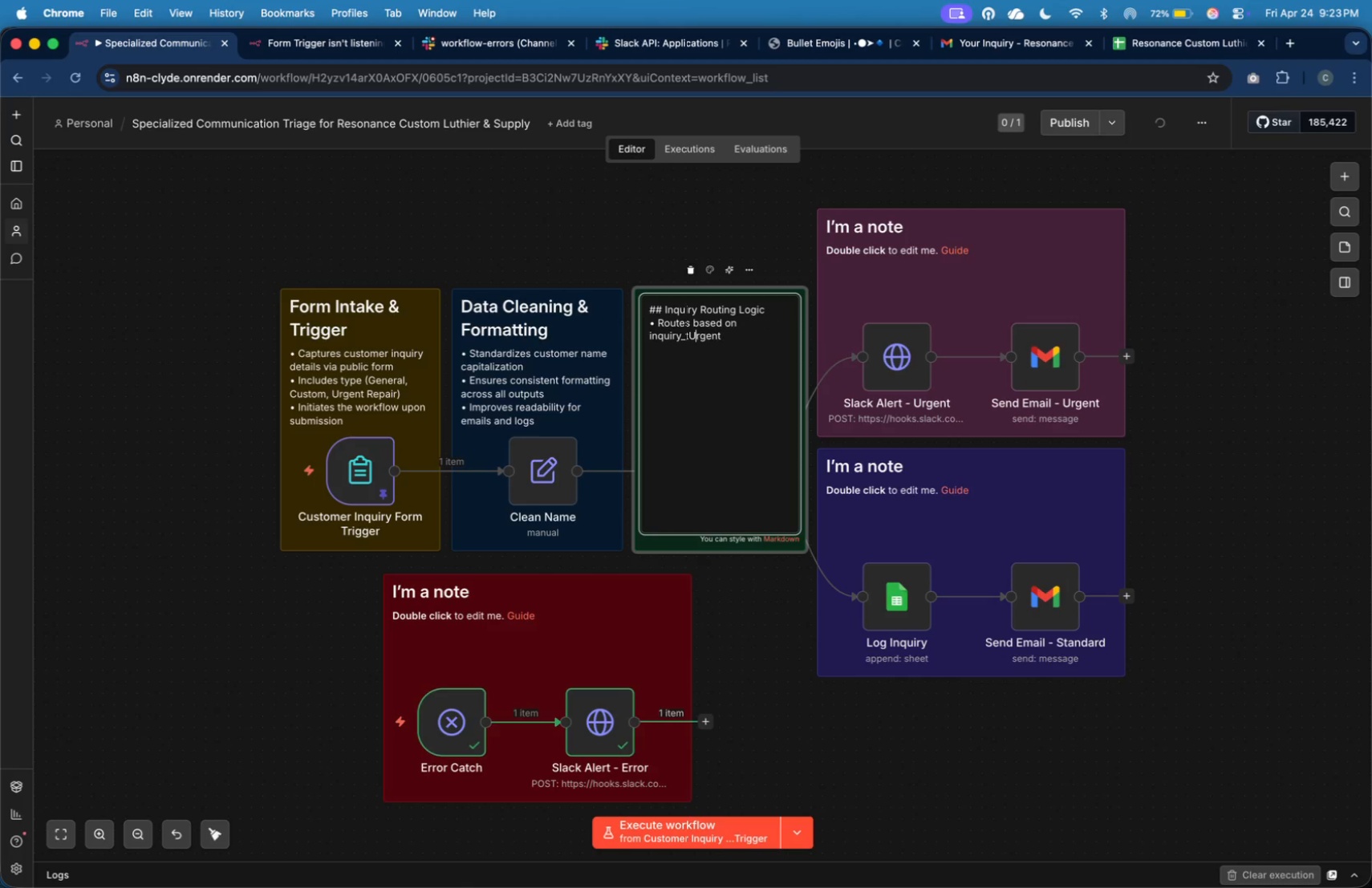 
key(ArrowLeft)
 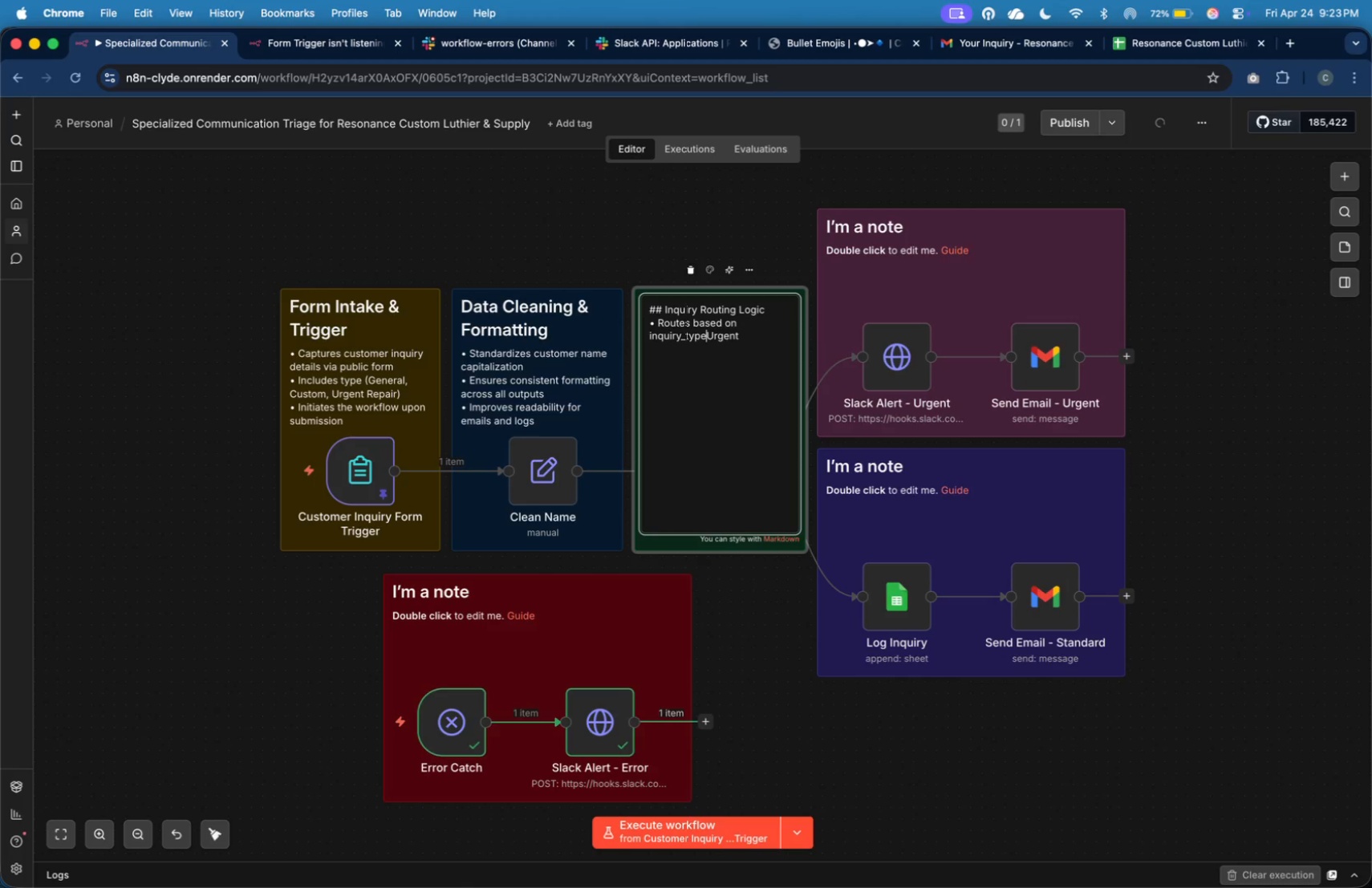 
type(ype )
 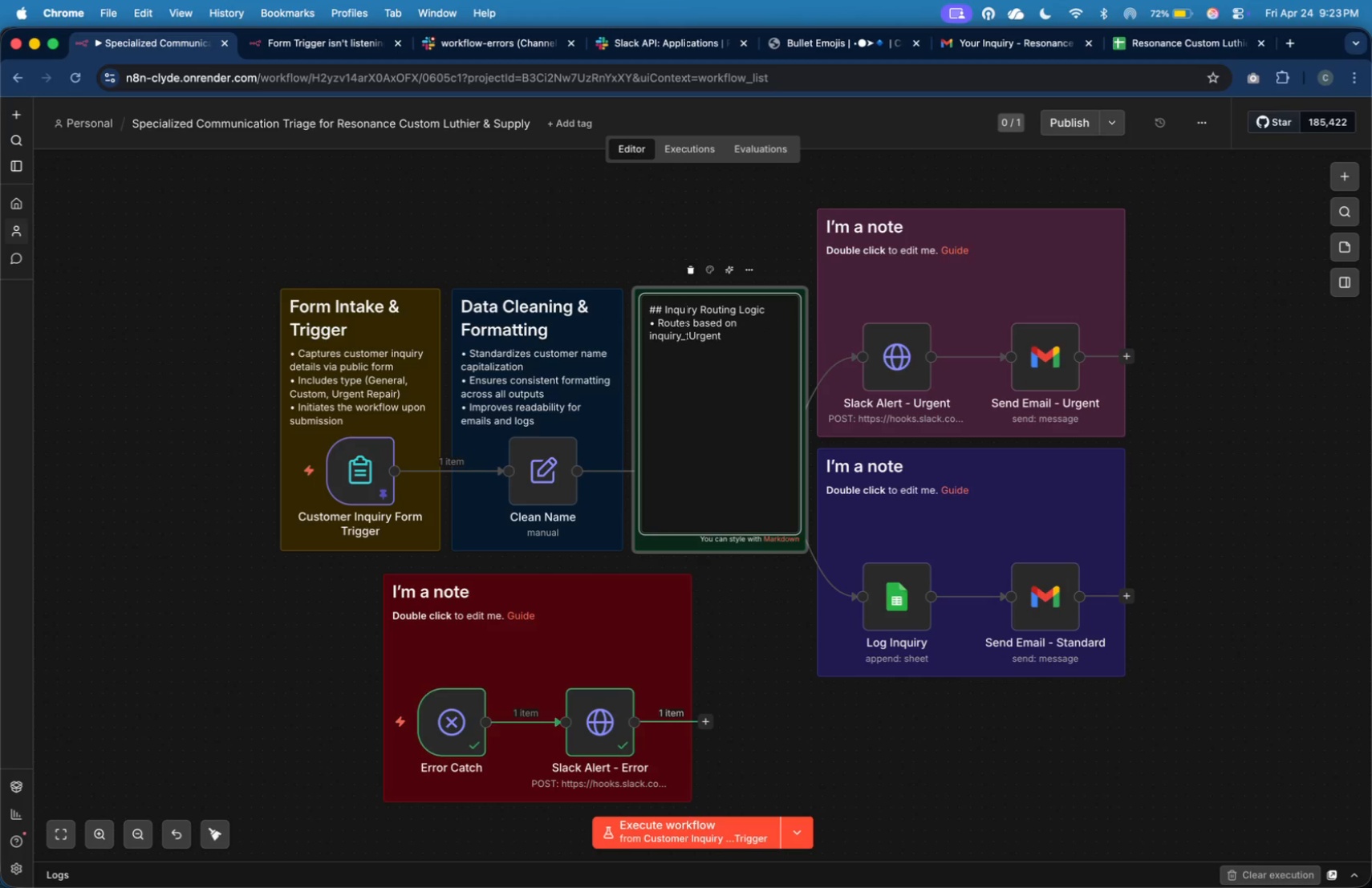 
key(ArrowRight)
 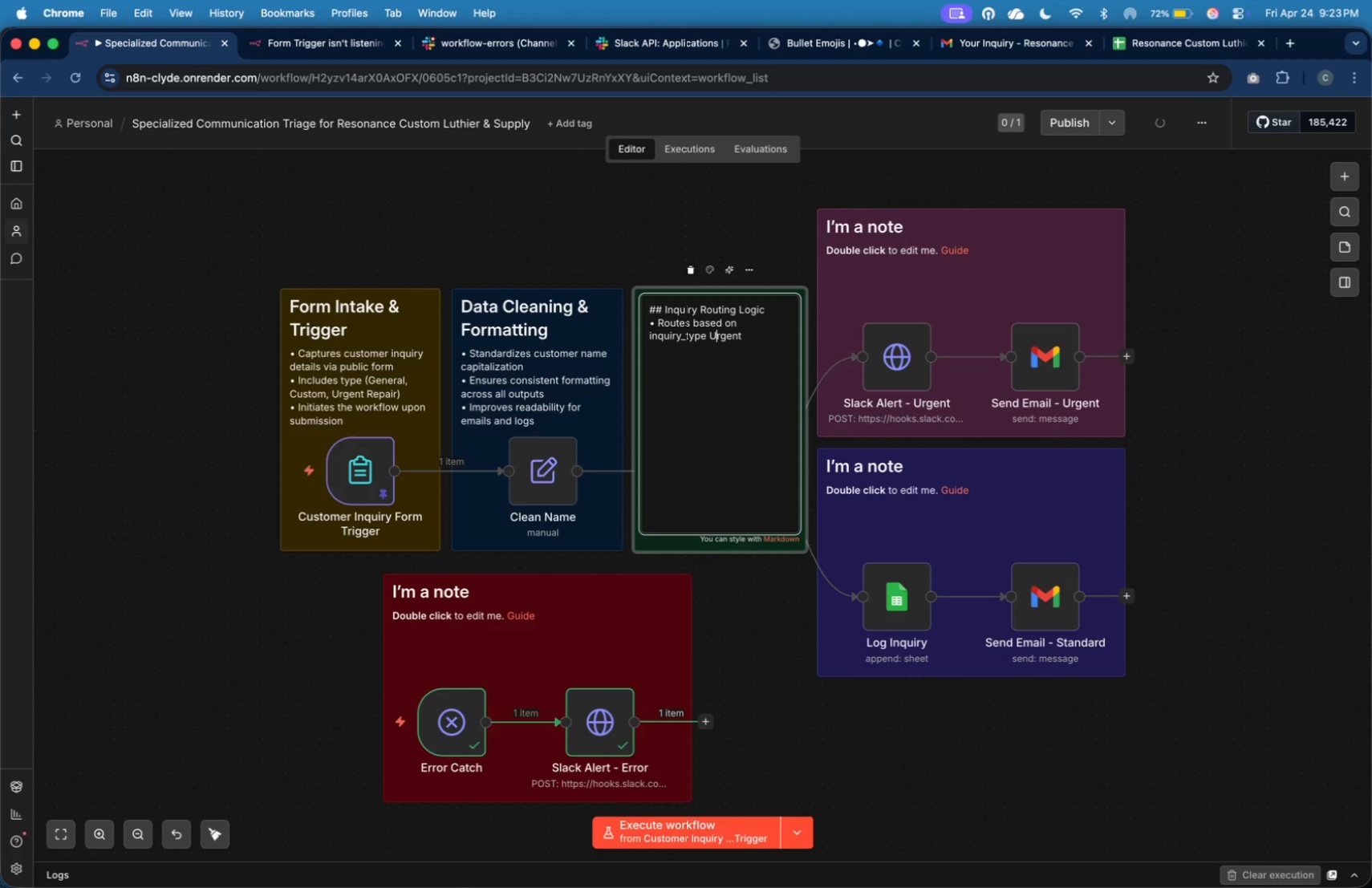 
key(ArrowLeft)
 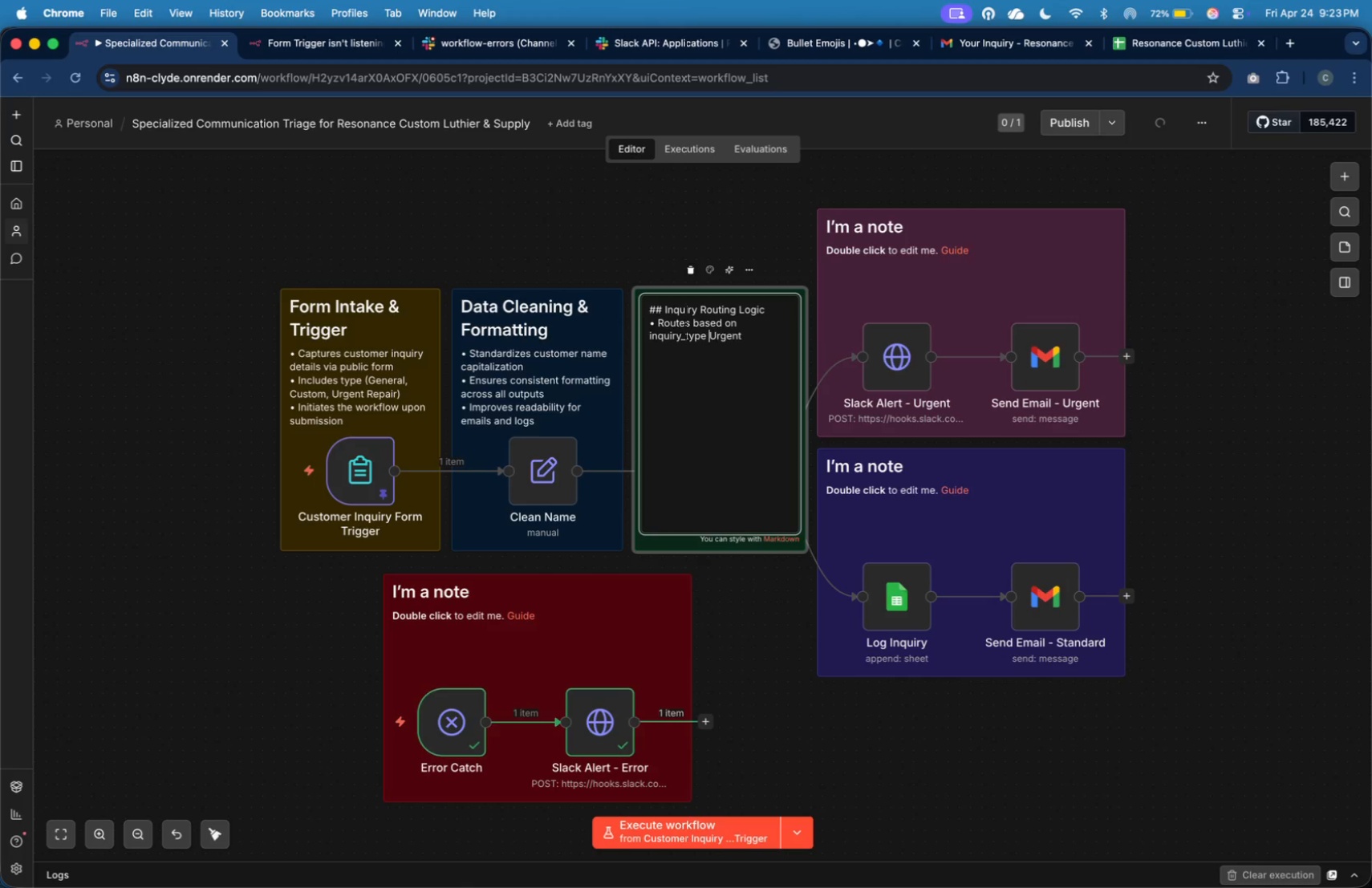 
key(ArrowLeft)
 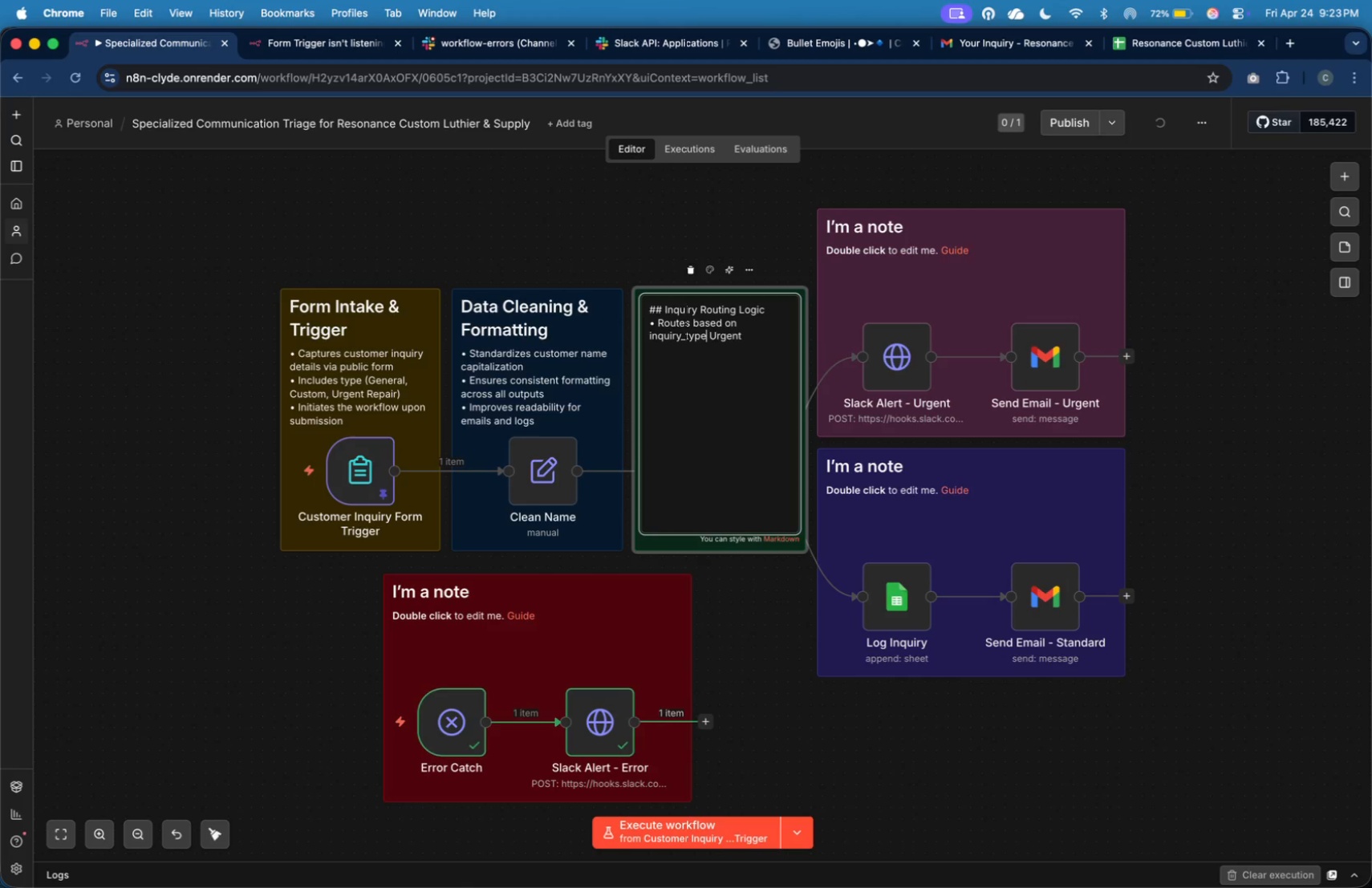 
key(ArrowRight)
 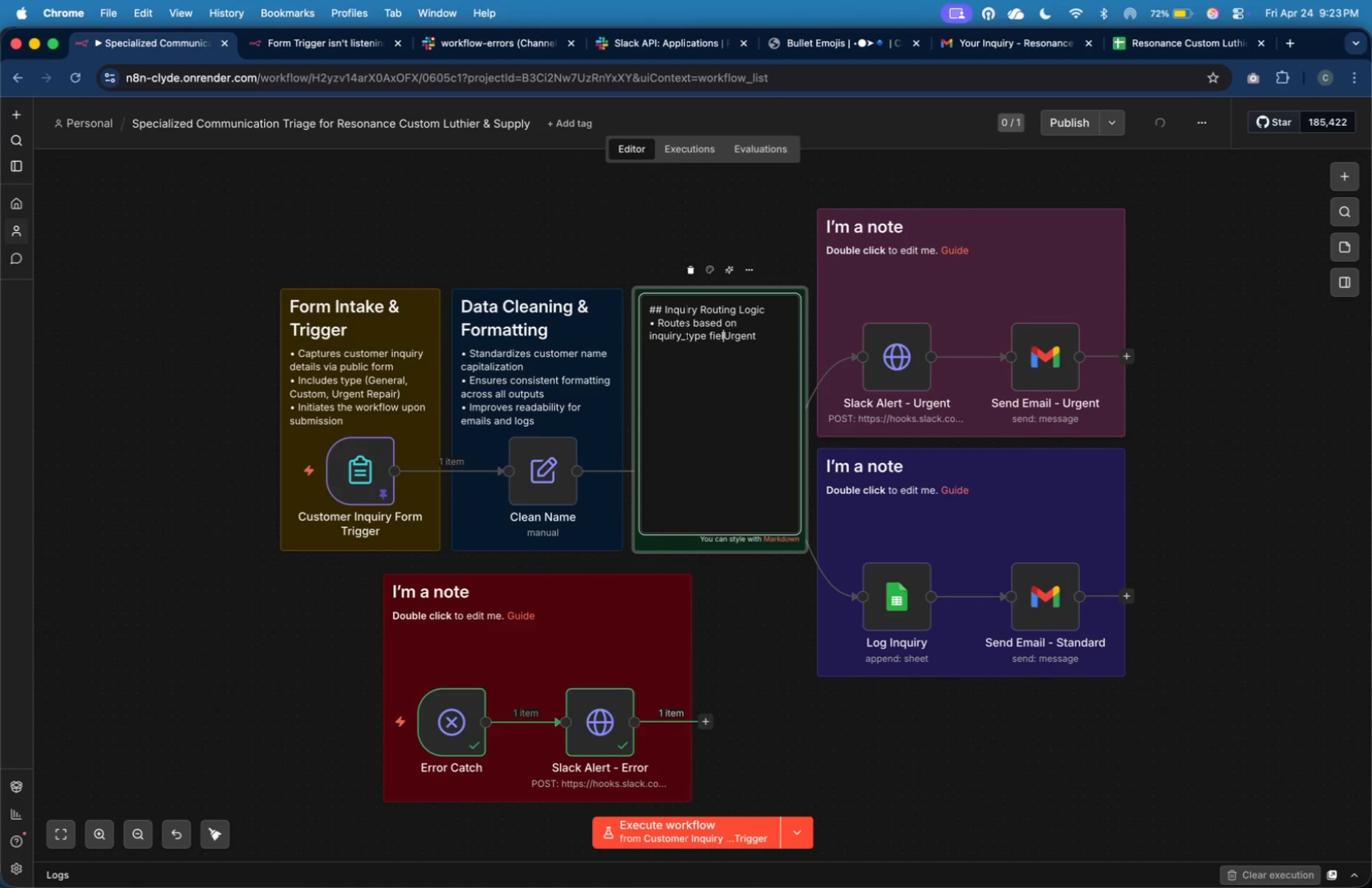 
type(field)
 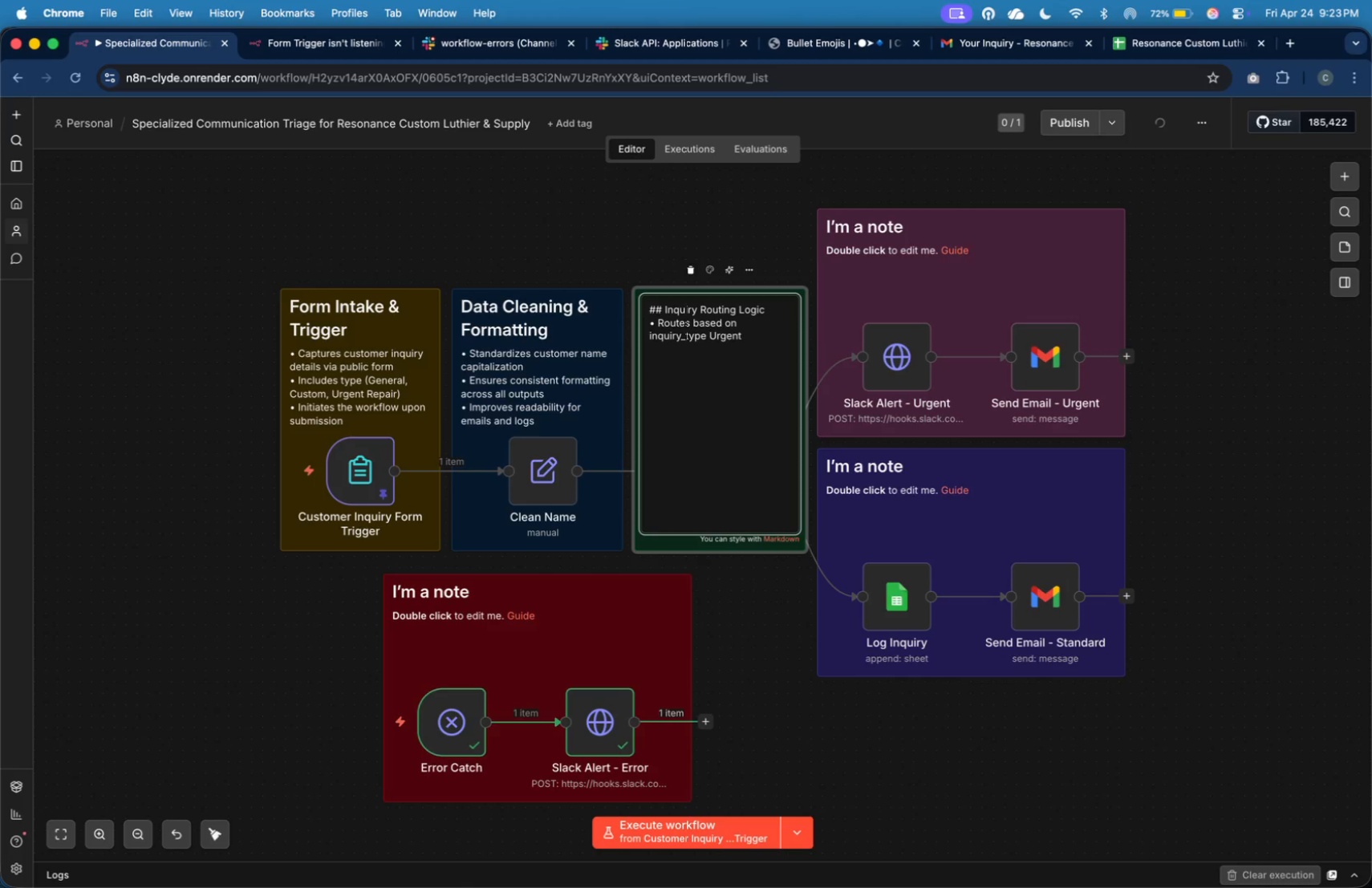 
key(Enter)
 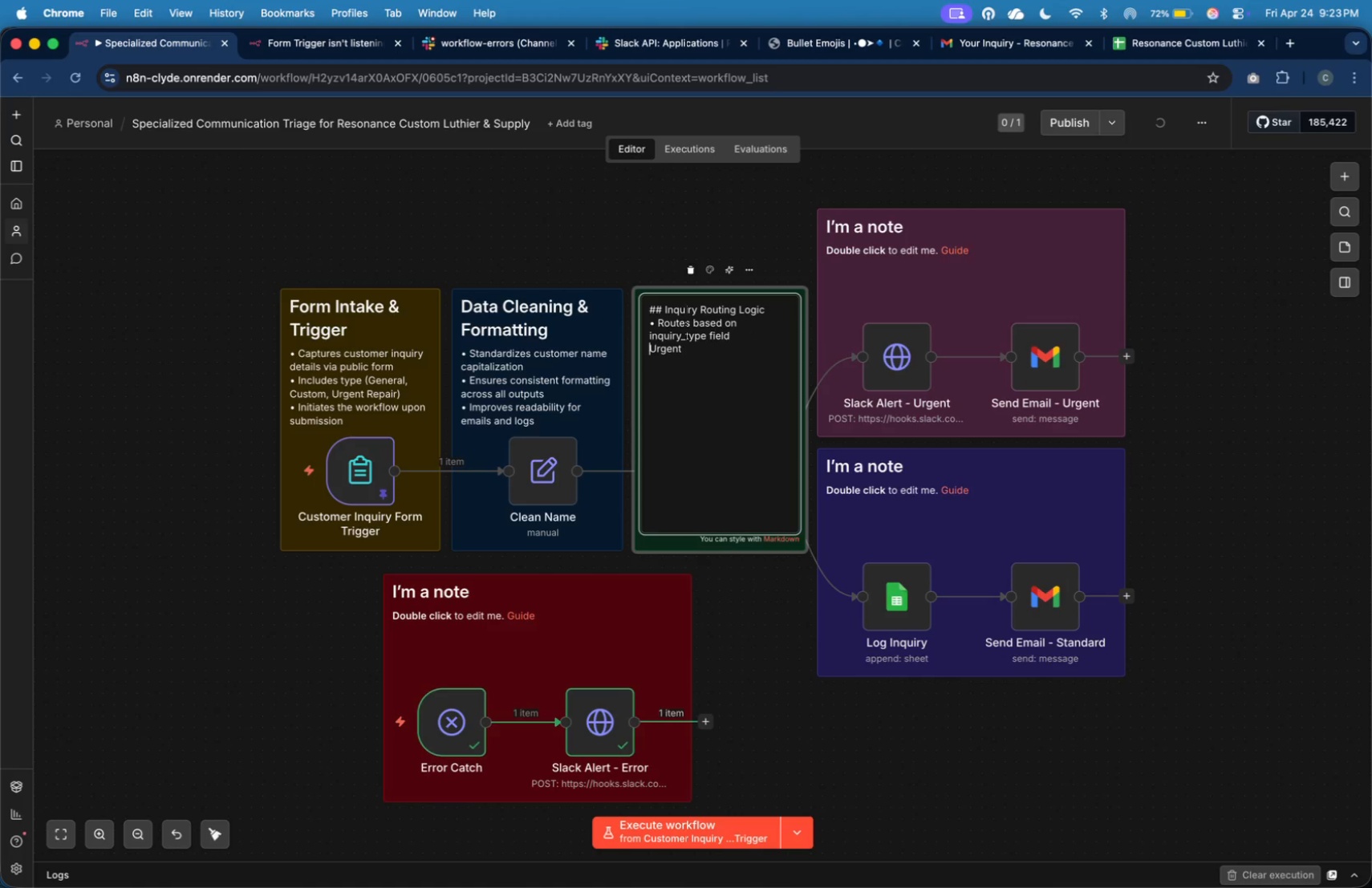 
key(Meta+V)
 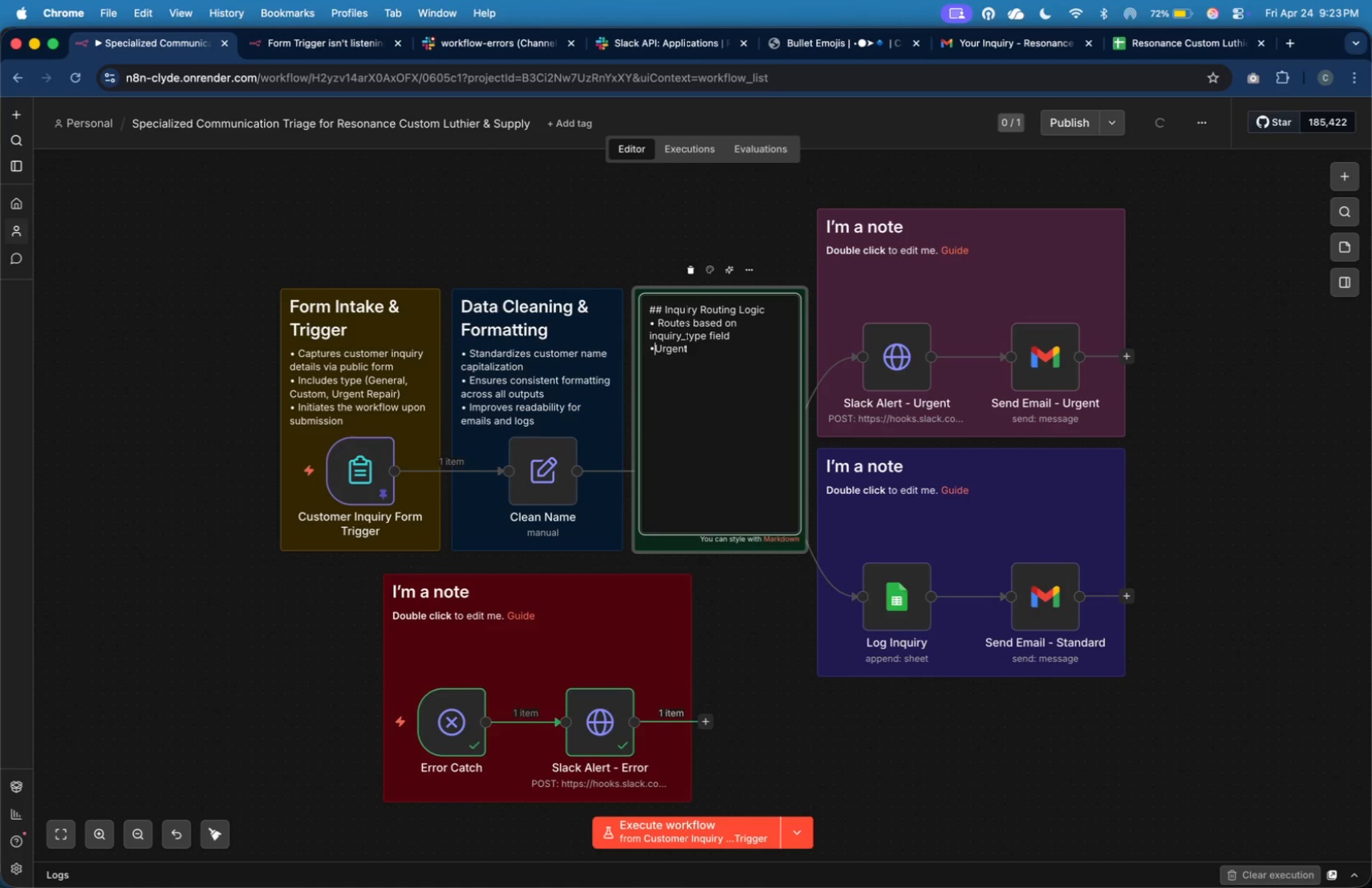 
key(Space)
 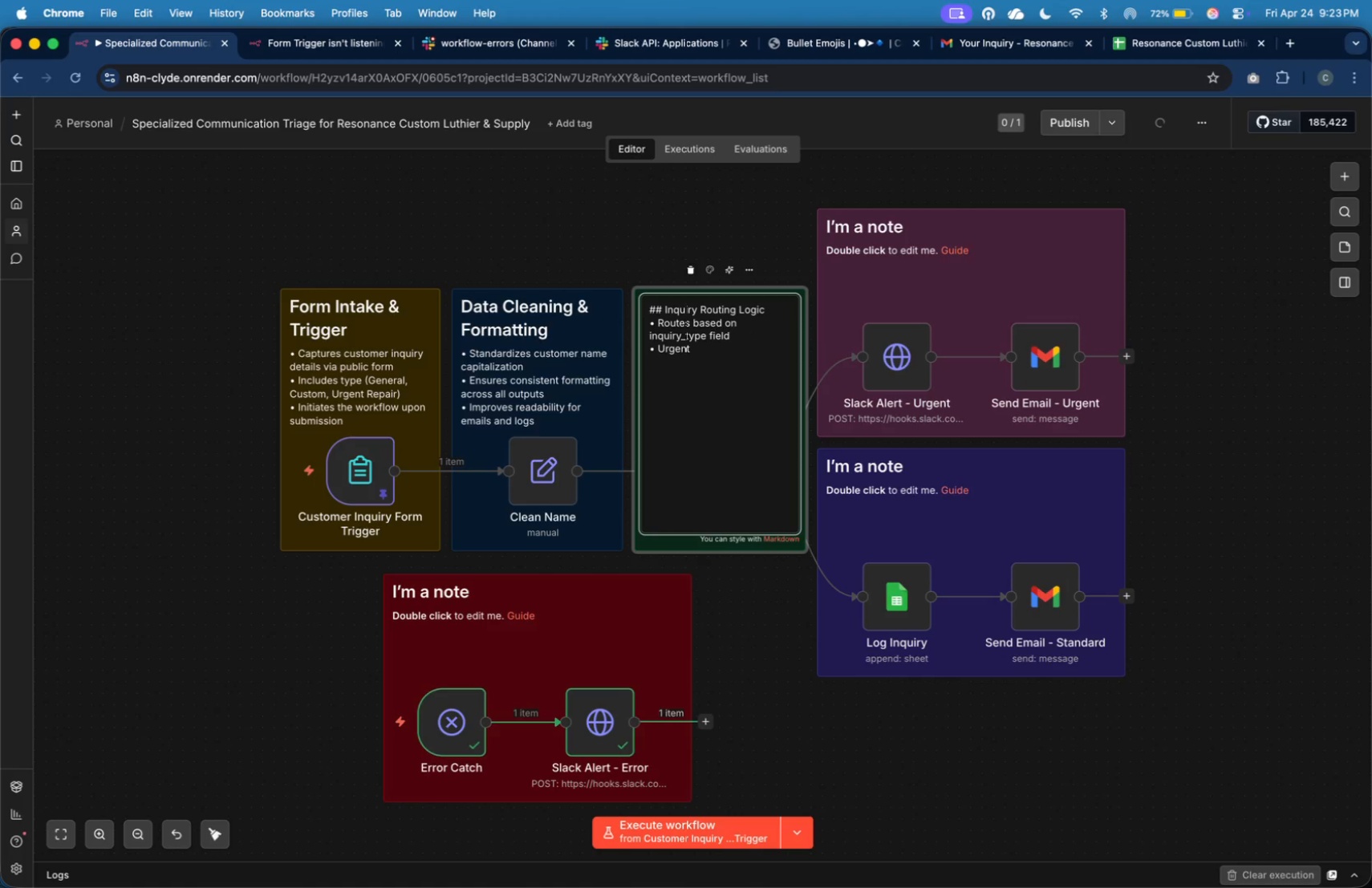 
key(ArrowRight)
 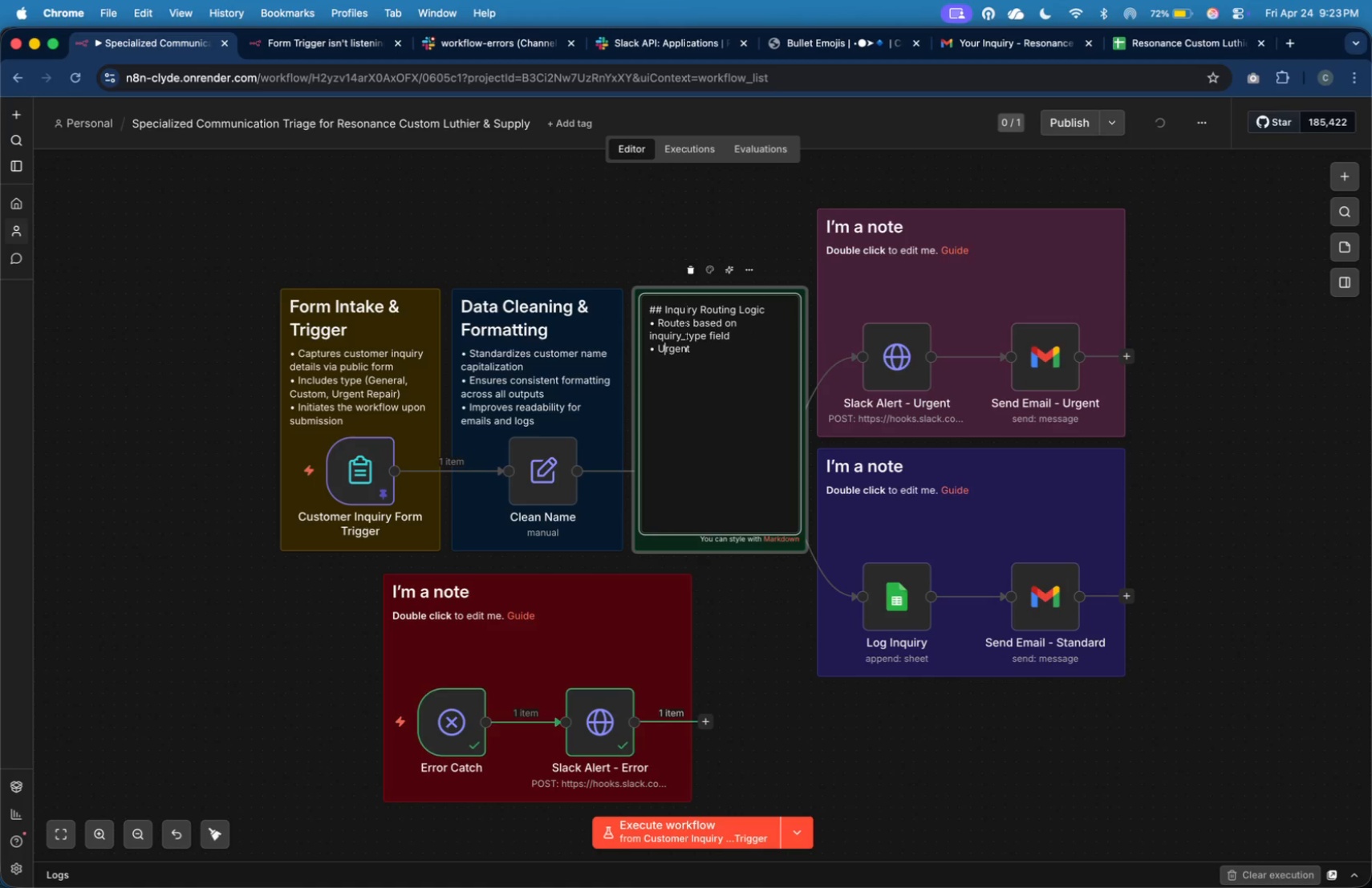 
key(ArrowRight)
 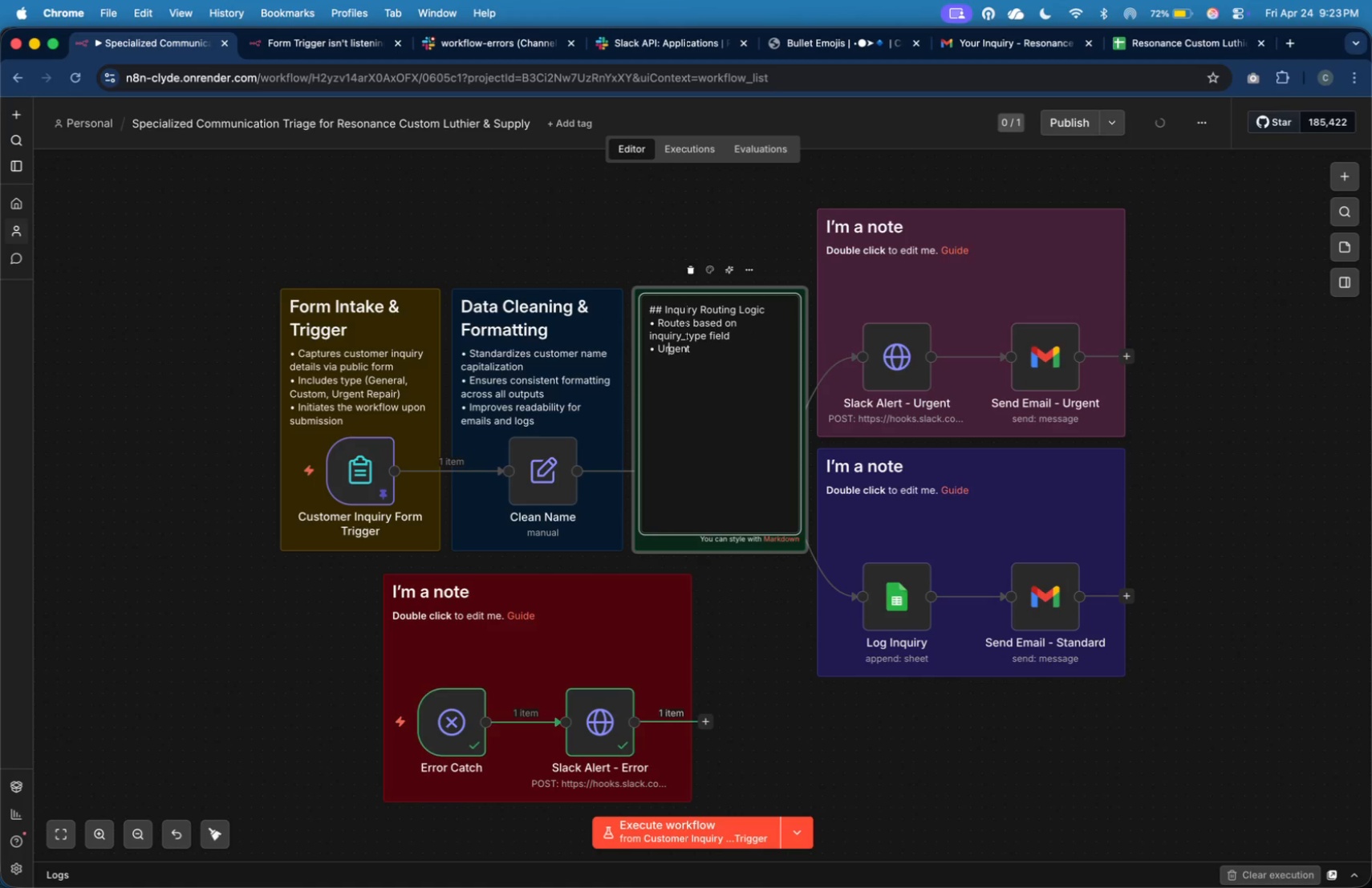 
key(ArrowRight)
 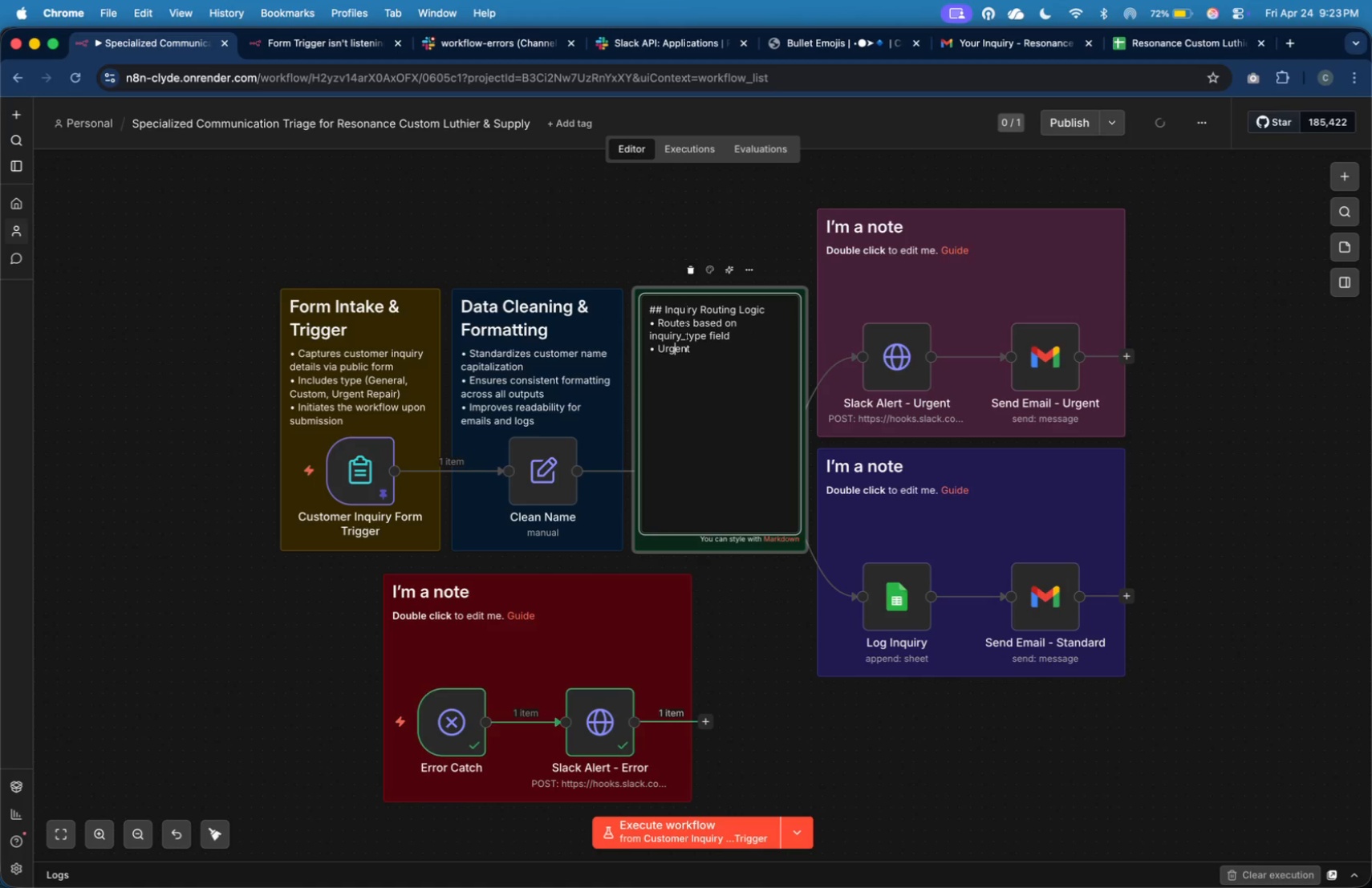 
key(ArrowRight)
 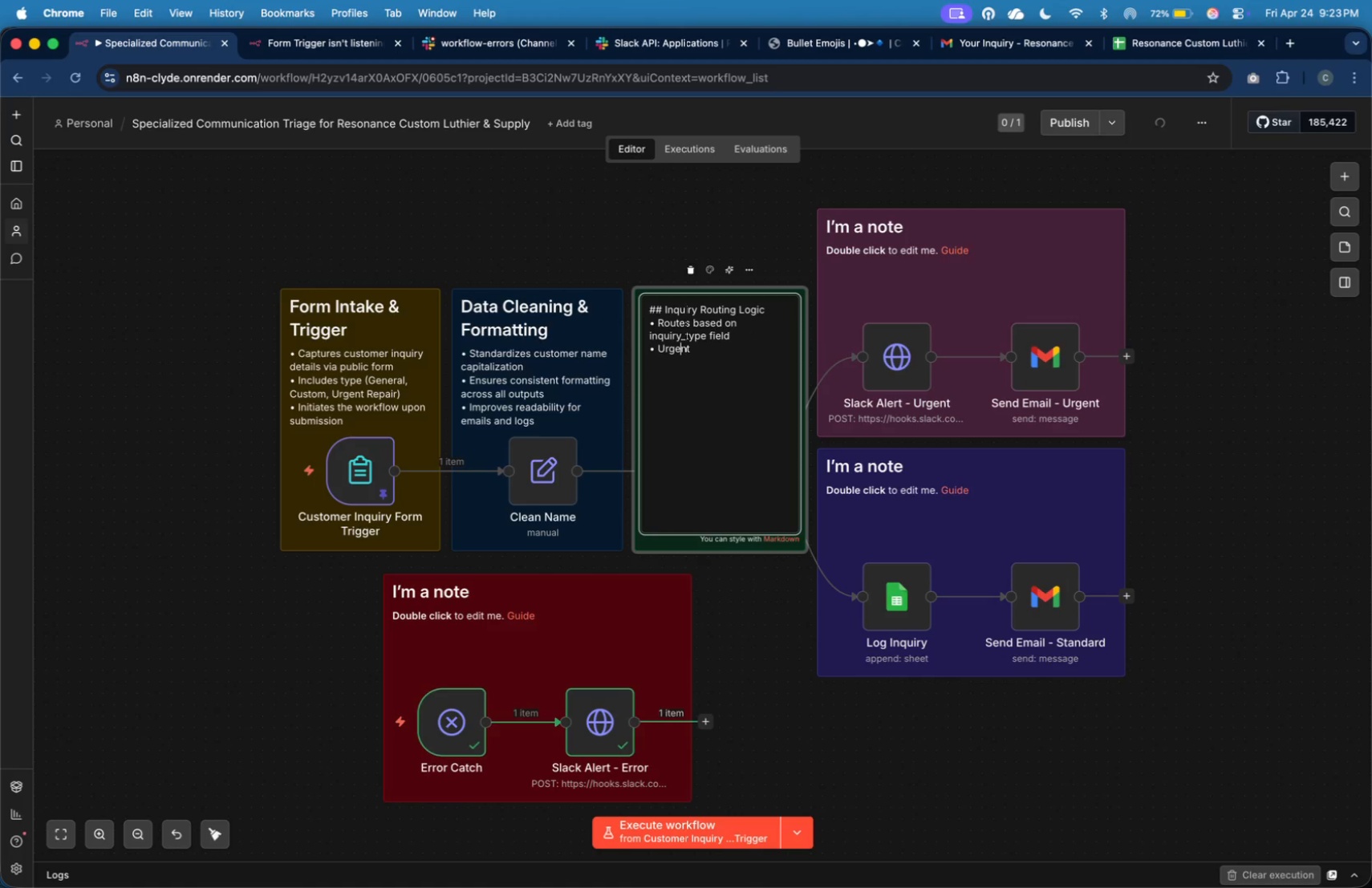 
key(ArrowLeft)
 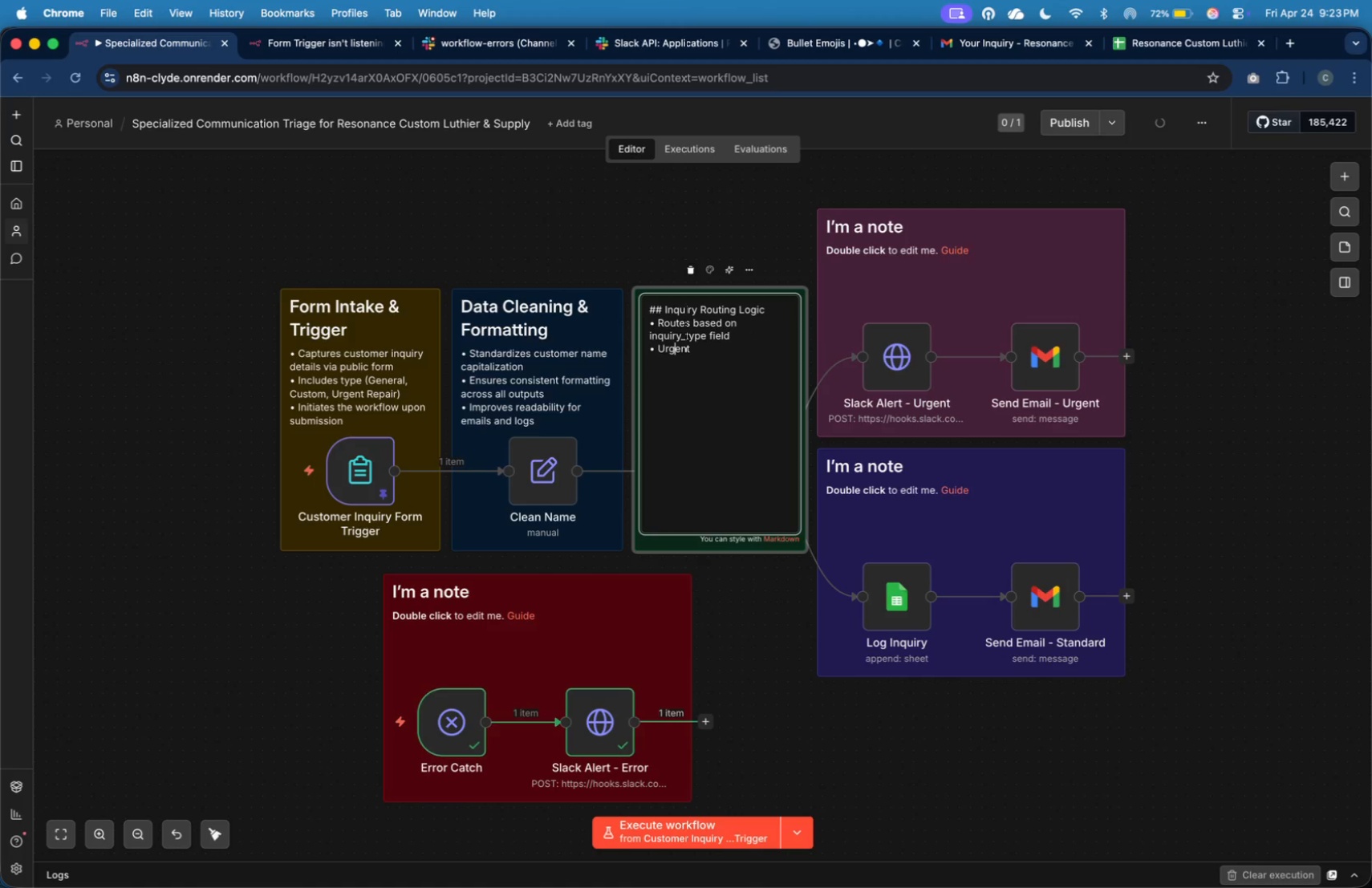 
key(ArrowLeft)
 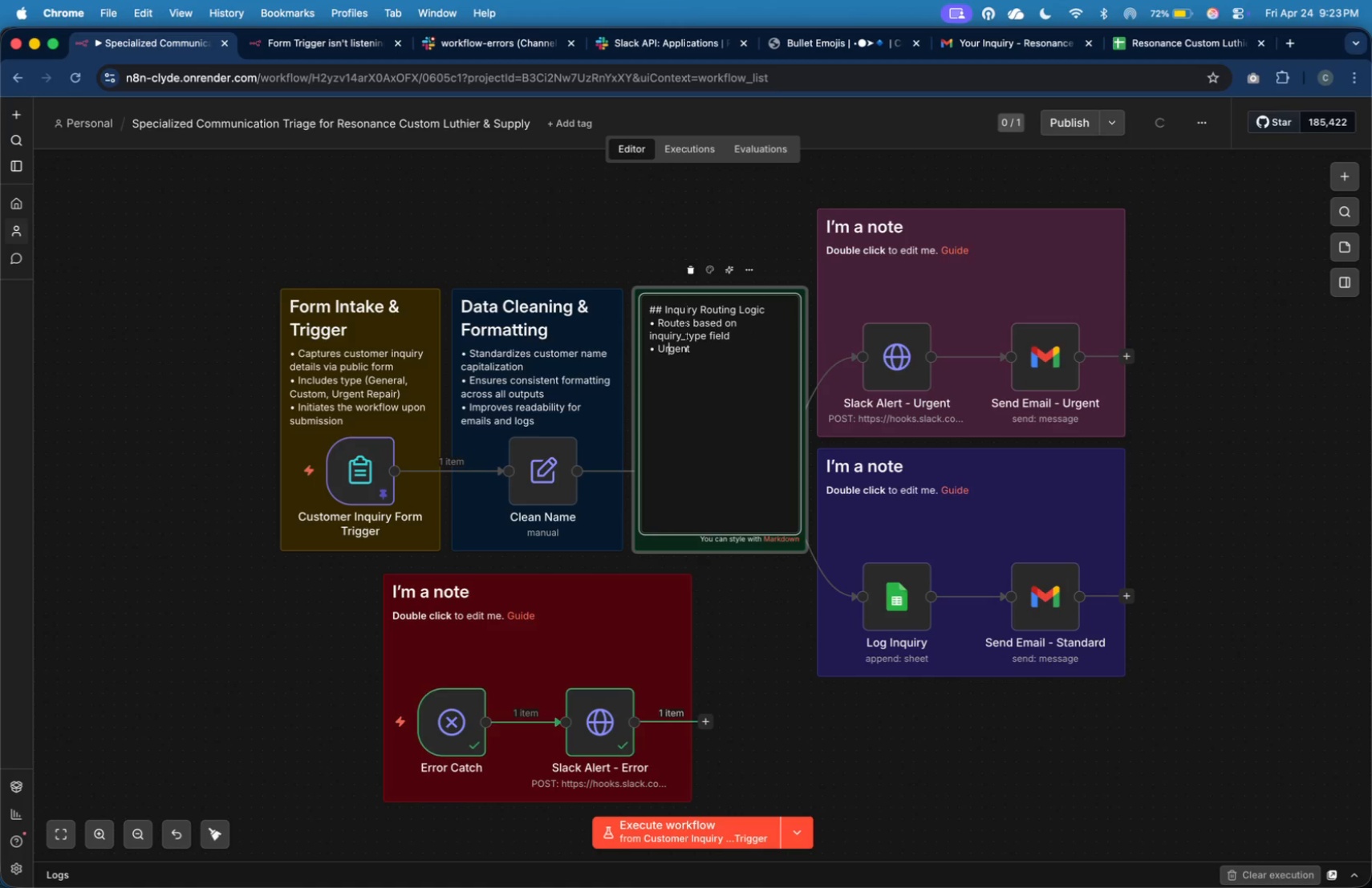 
key(ArrowLeft)
 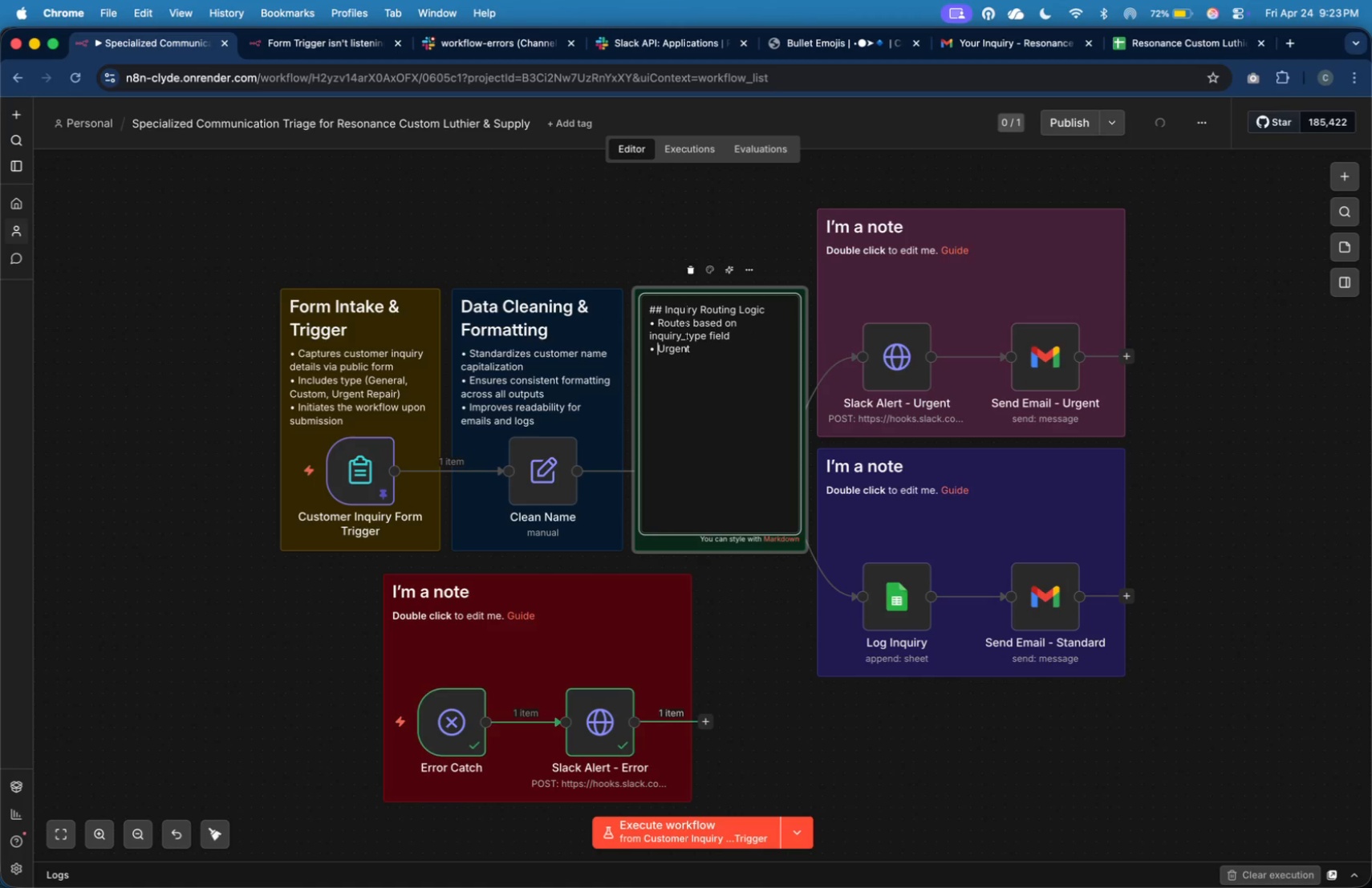 
key(ArrowLeft)
 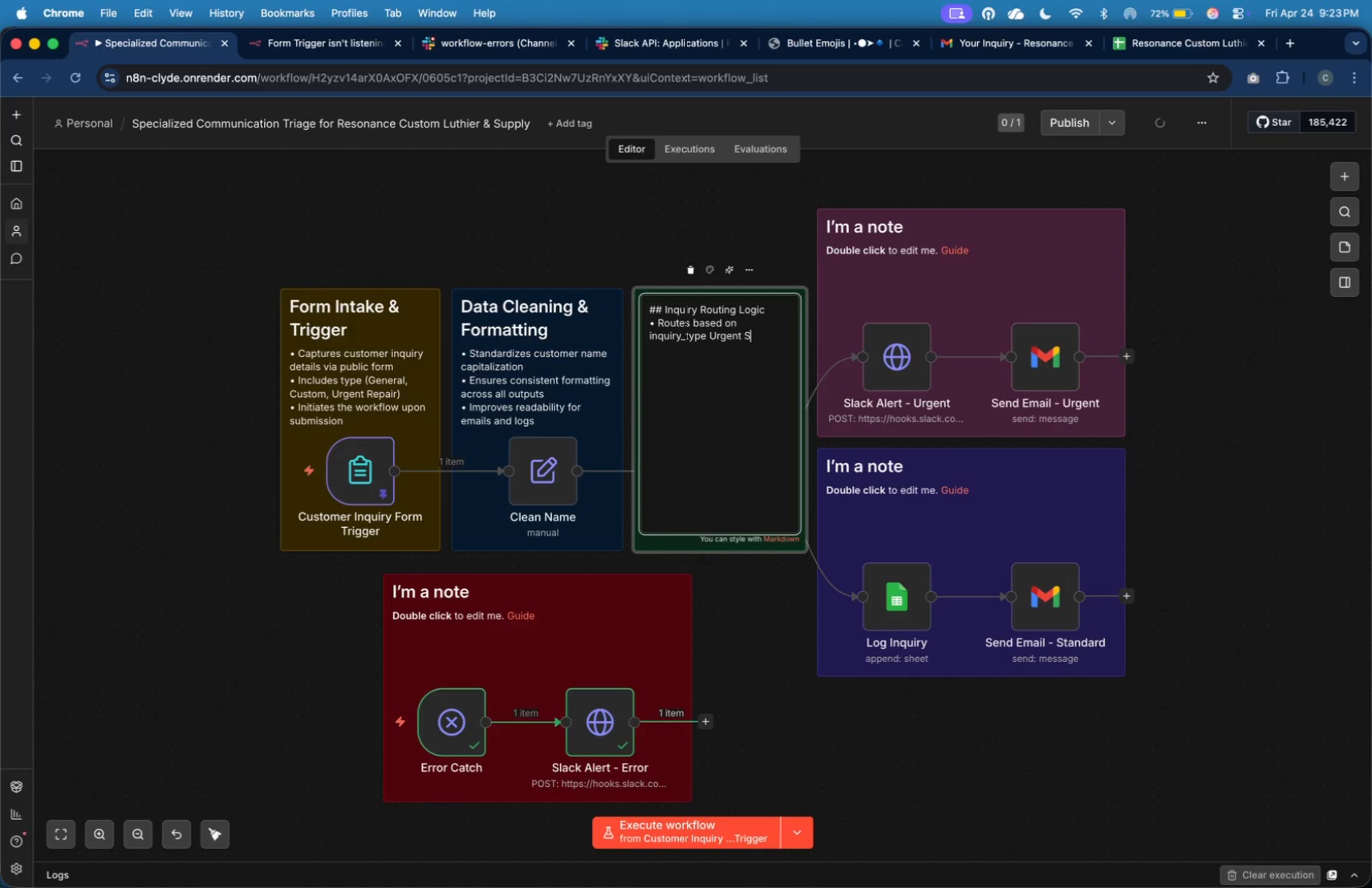 
type(Se)
 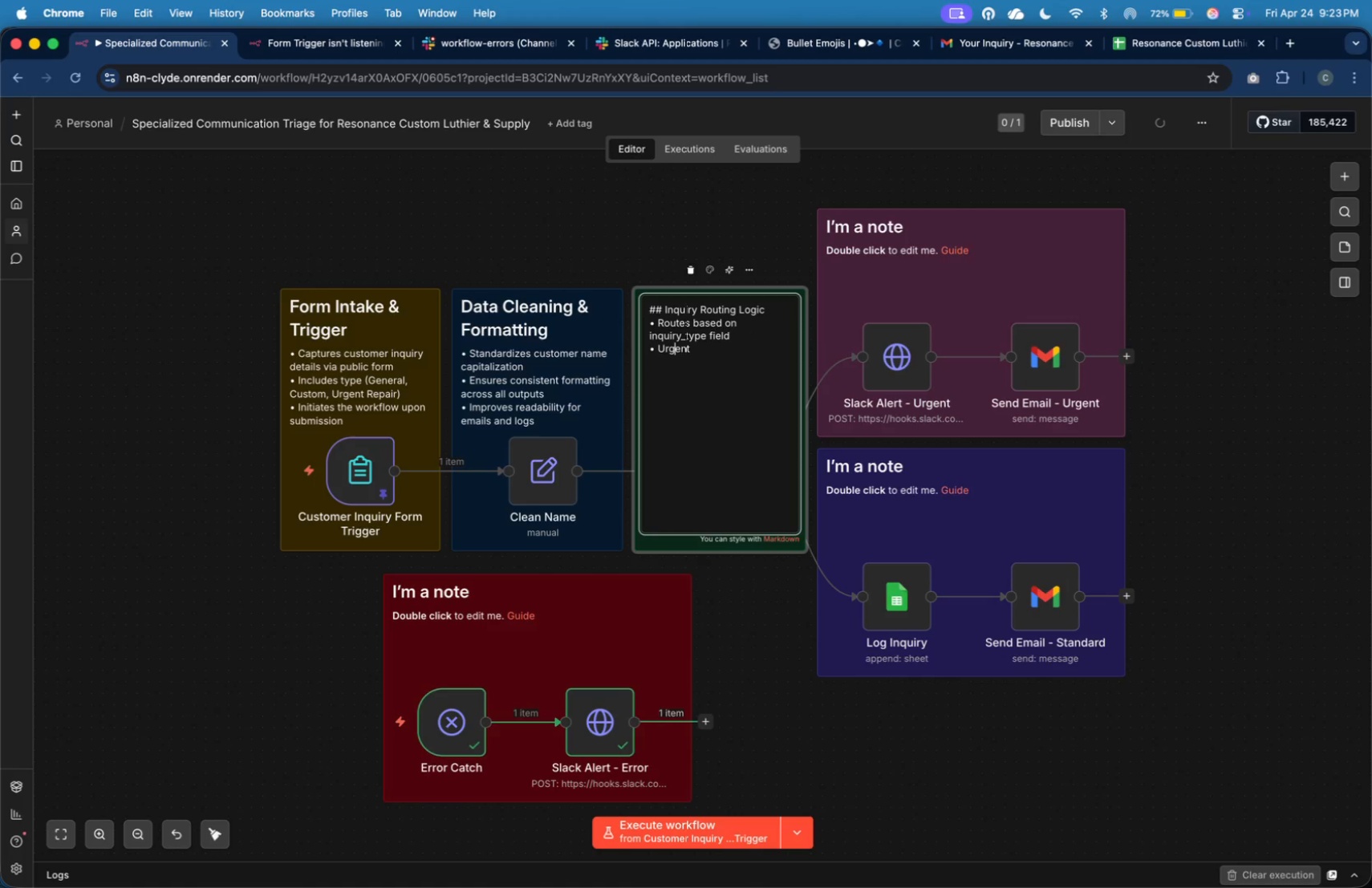 
hold_key(key=ArrowLeft, duration=0.99)
 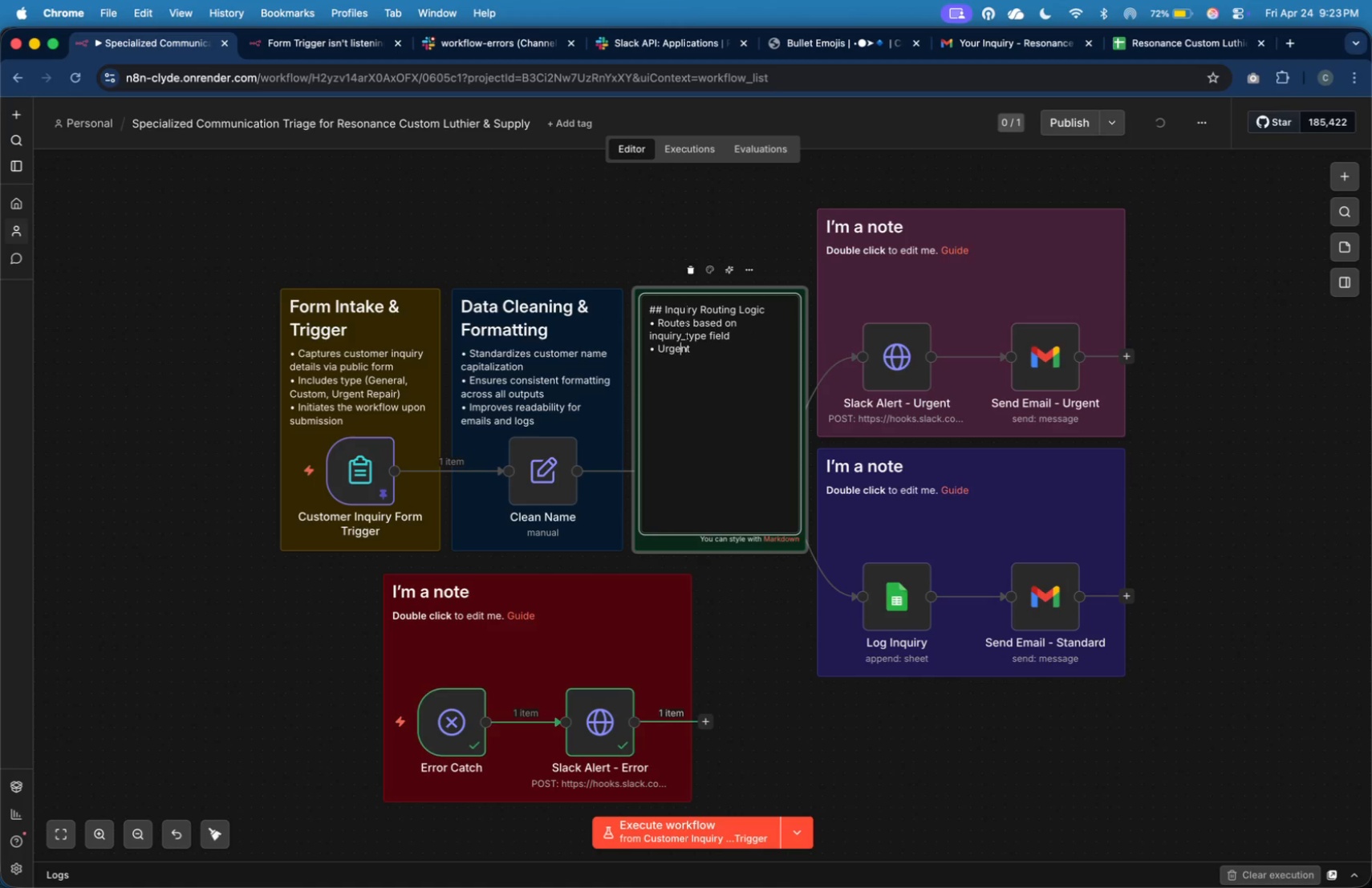 
key(ArrowLeft)
 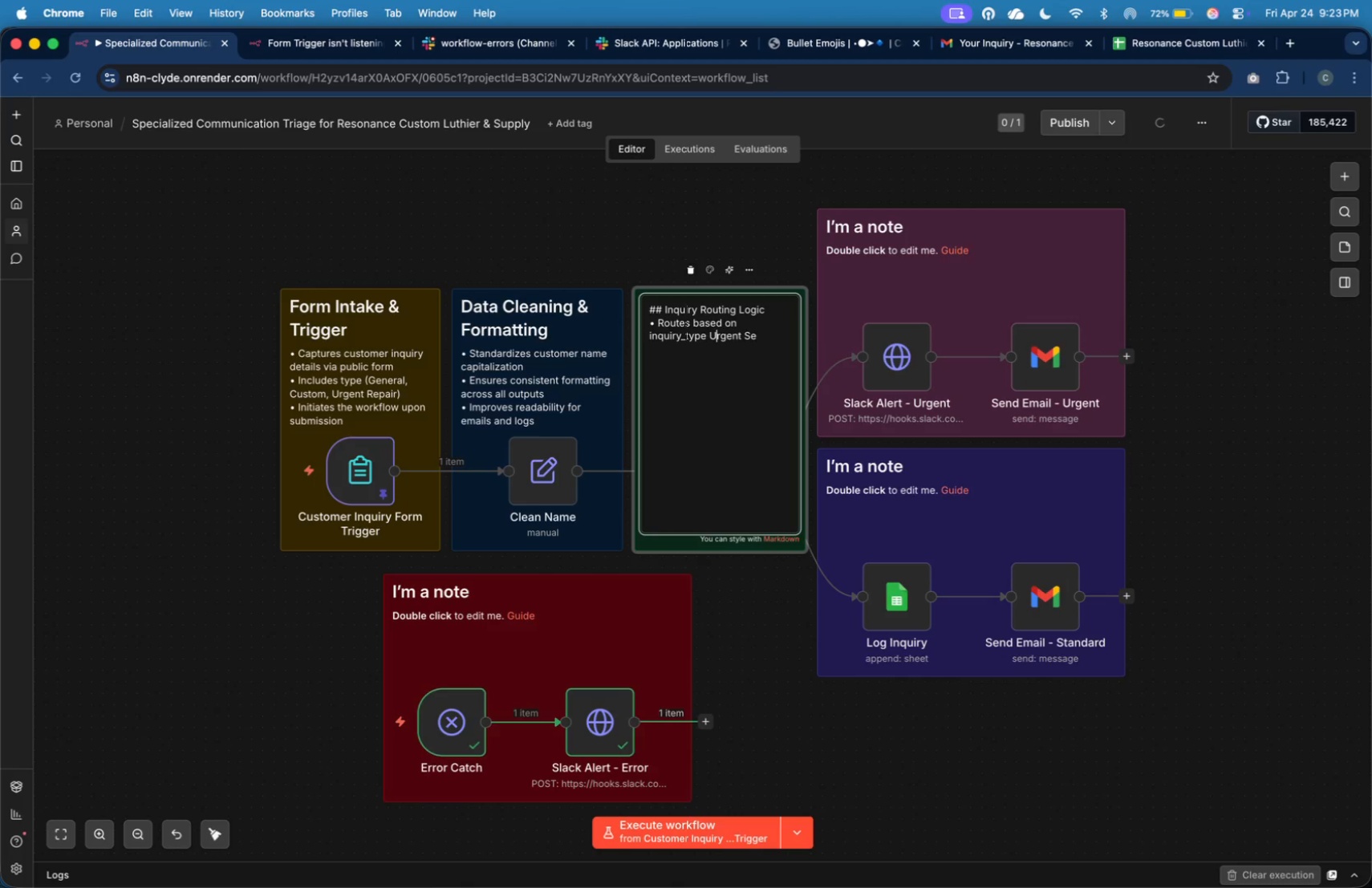 
key(ArrowLeft)
 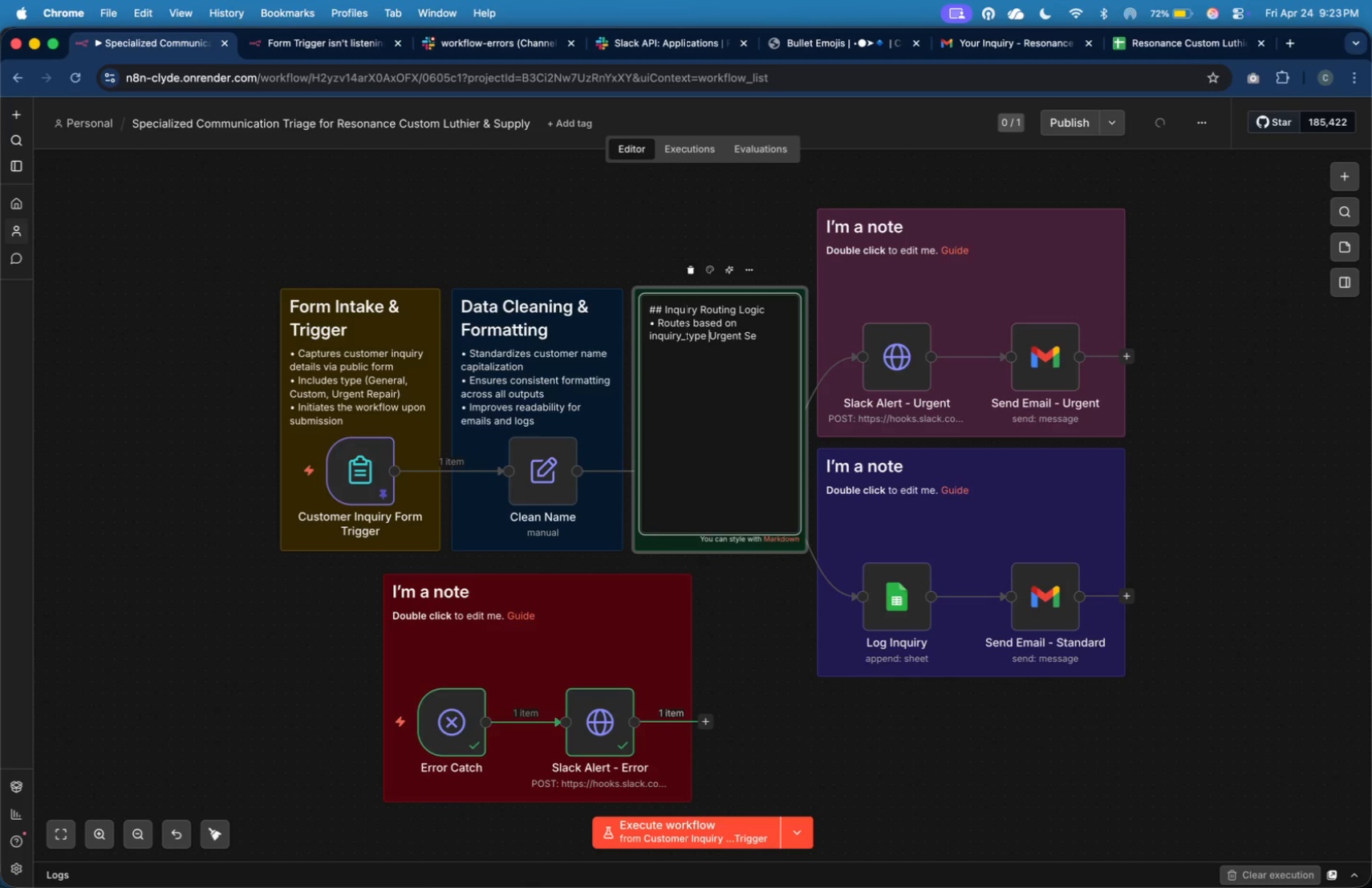 
type(field)
 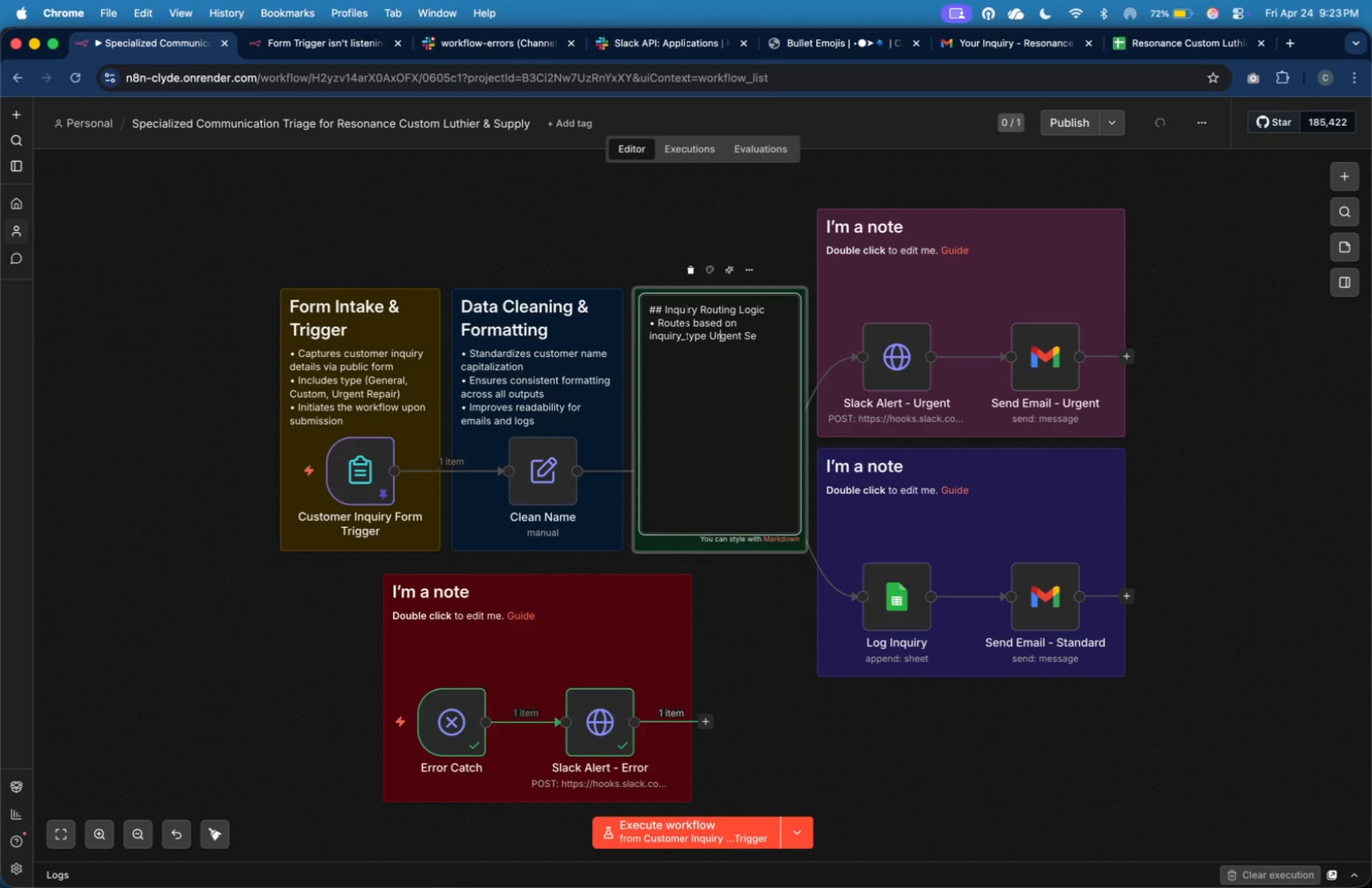 
key(Enter)
 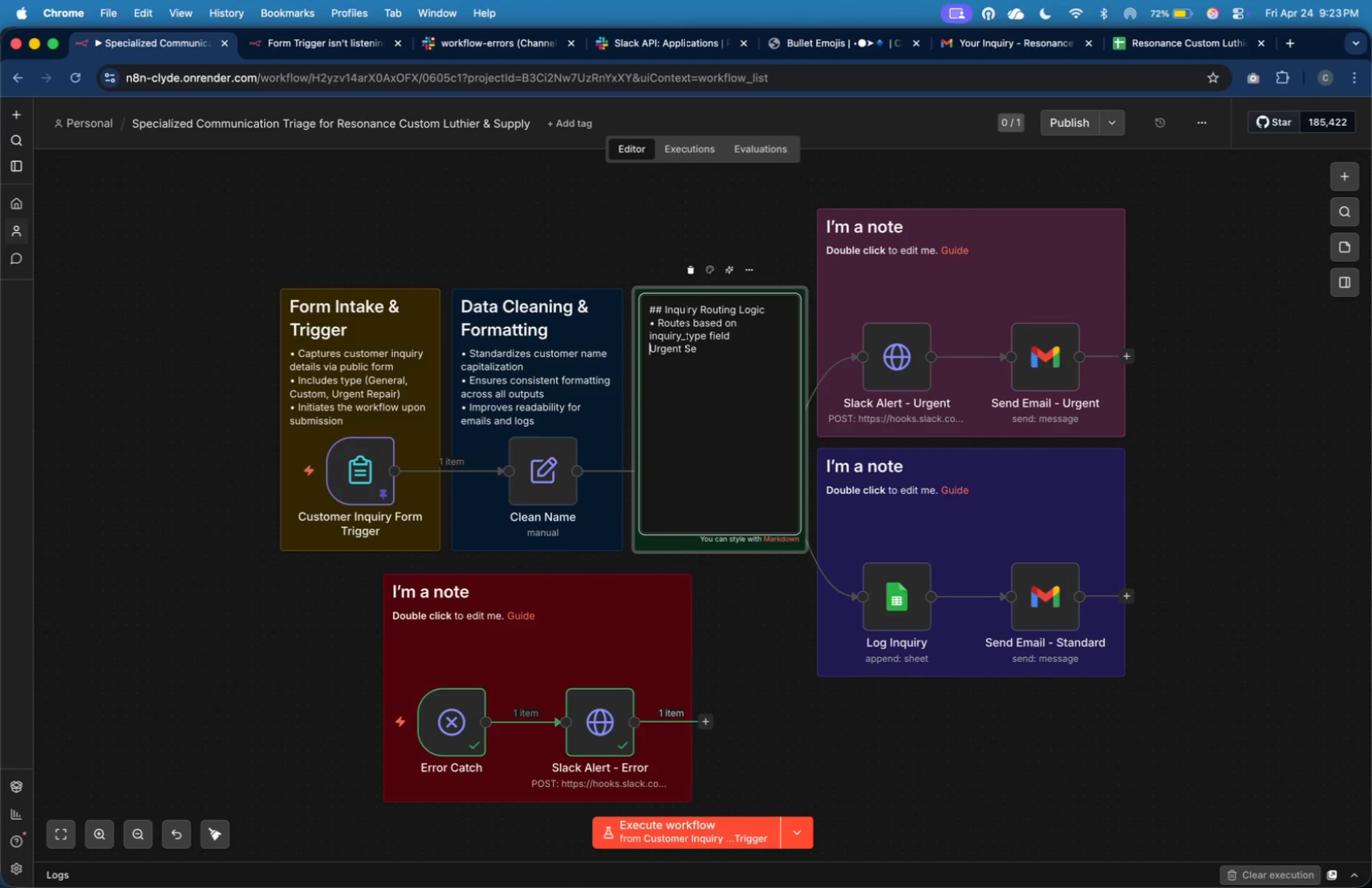 
key(Meta+V)
 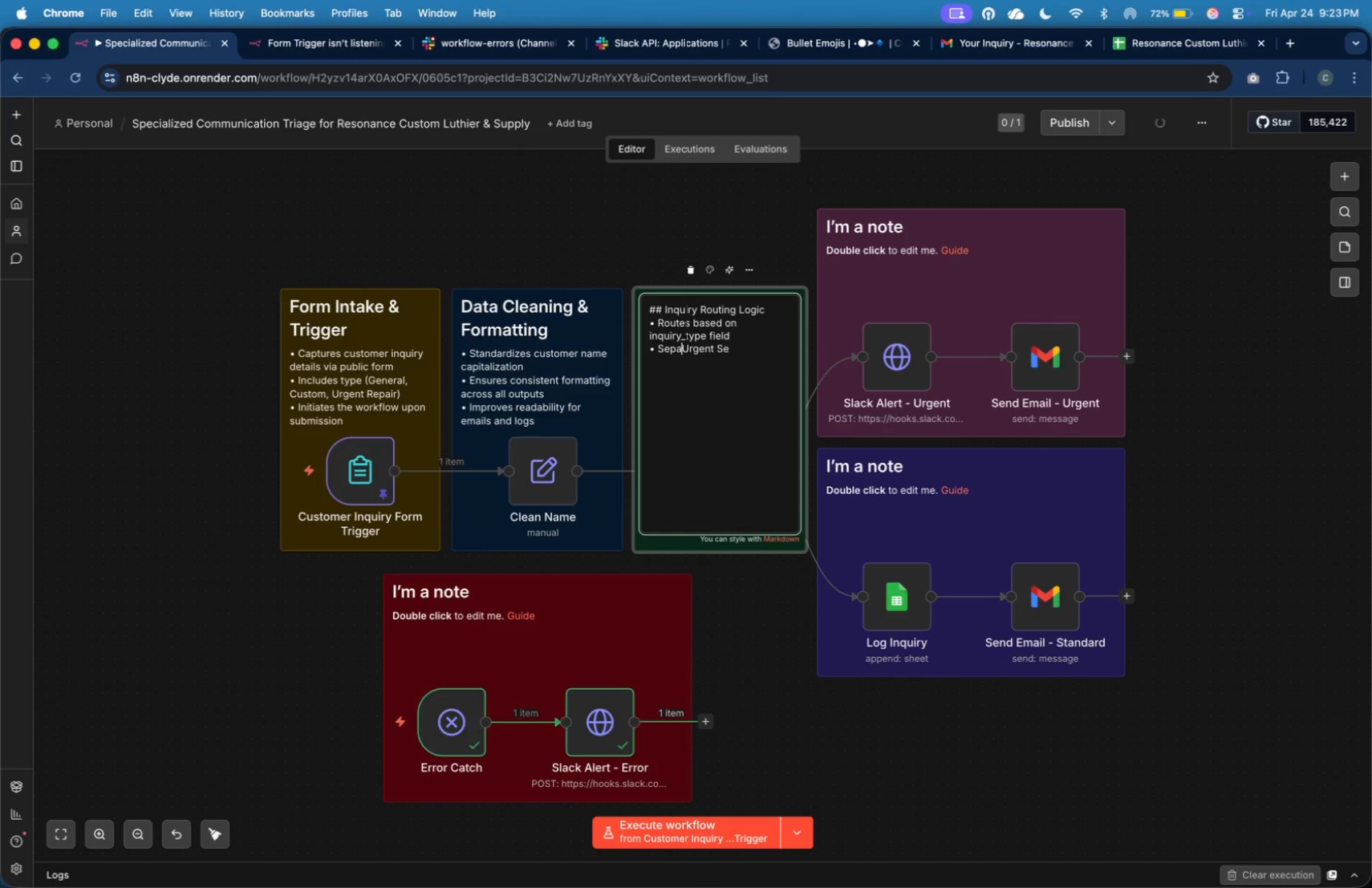 
type( Separates )
 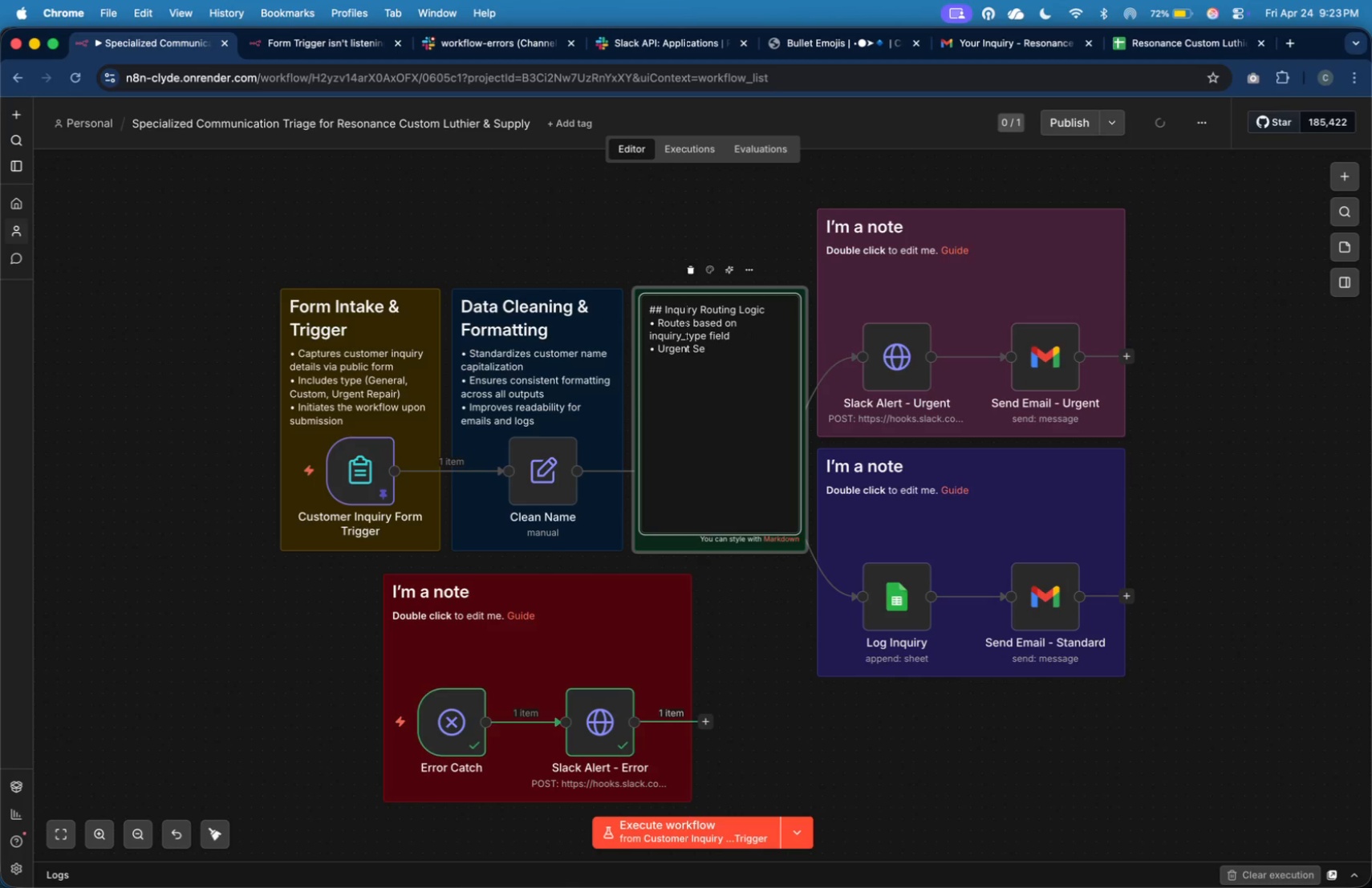 
key(ArrowRight)
 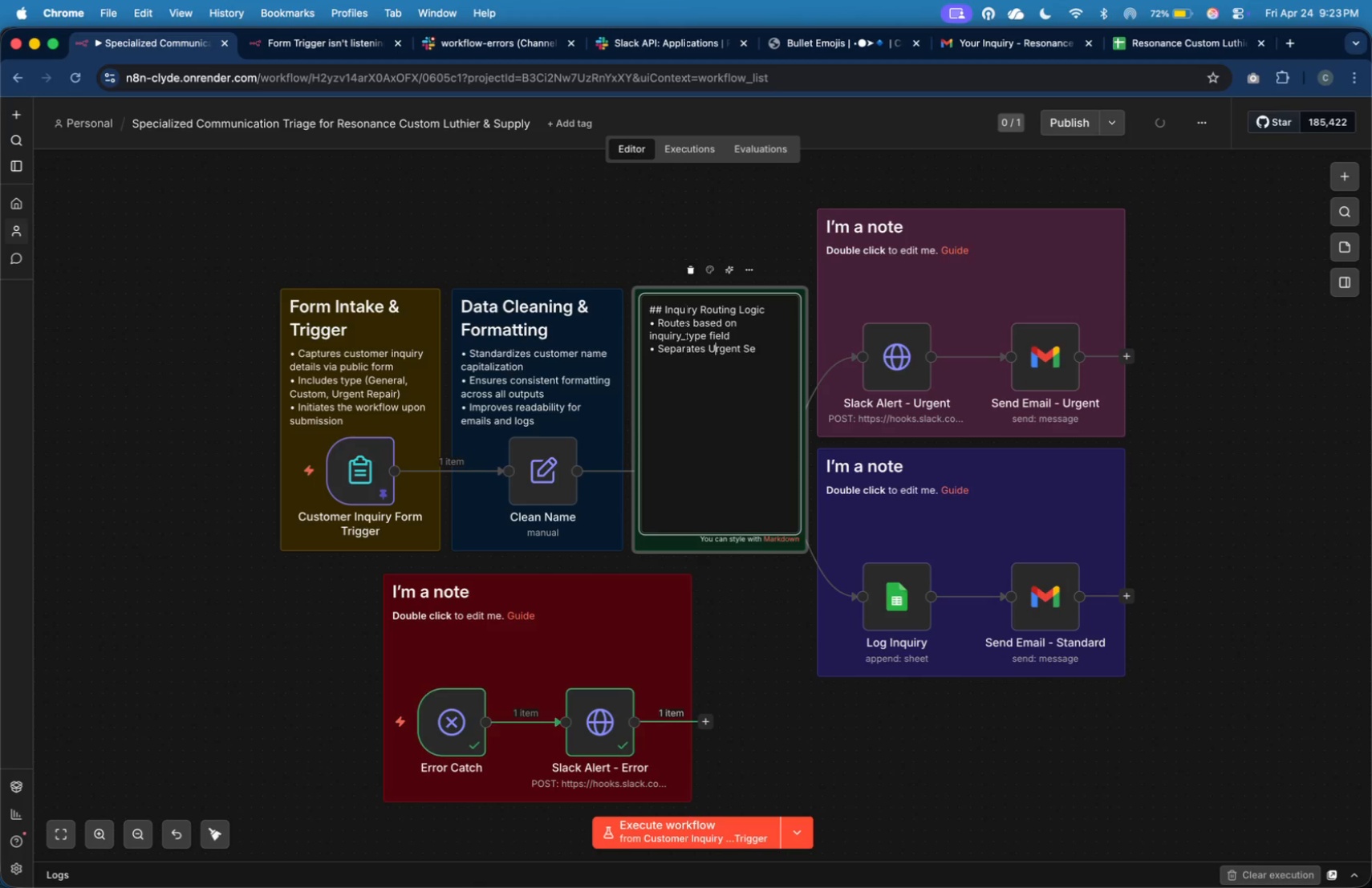 
key(ArrowRight)
 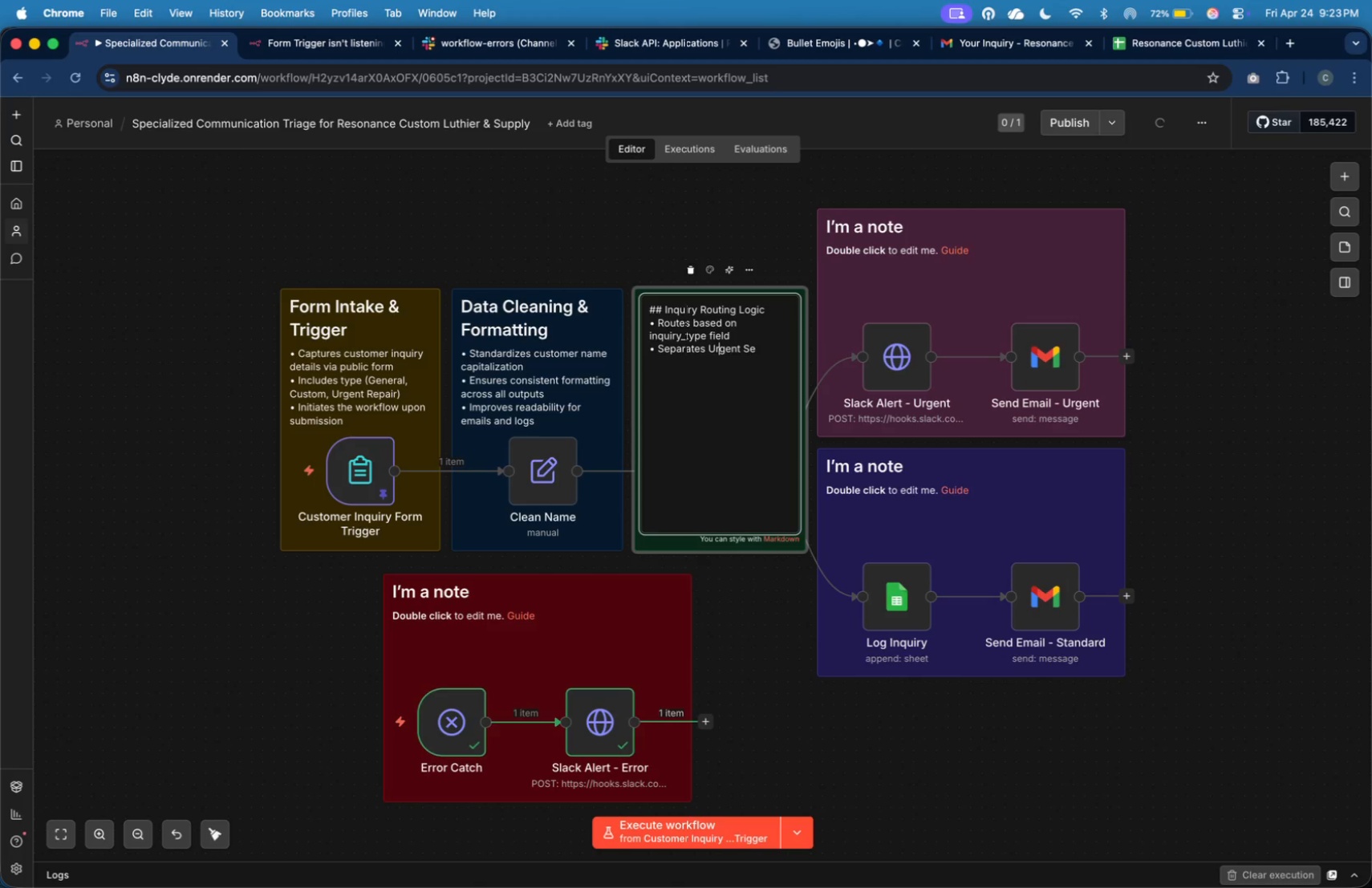 
key(ArrowRight)
 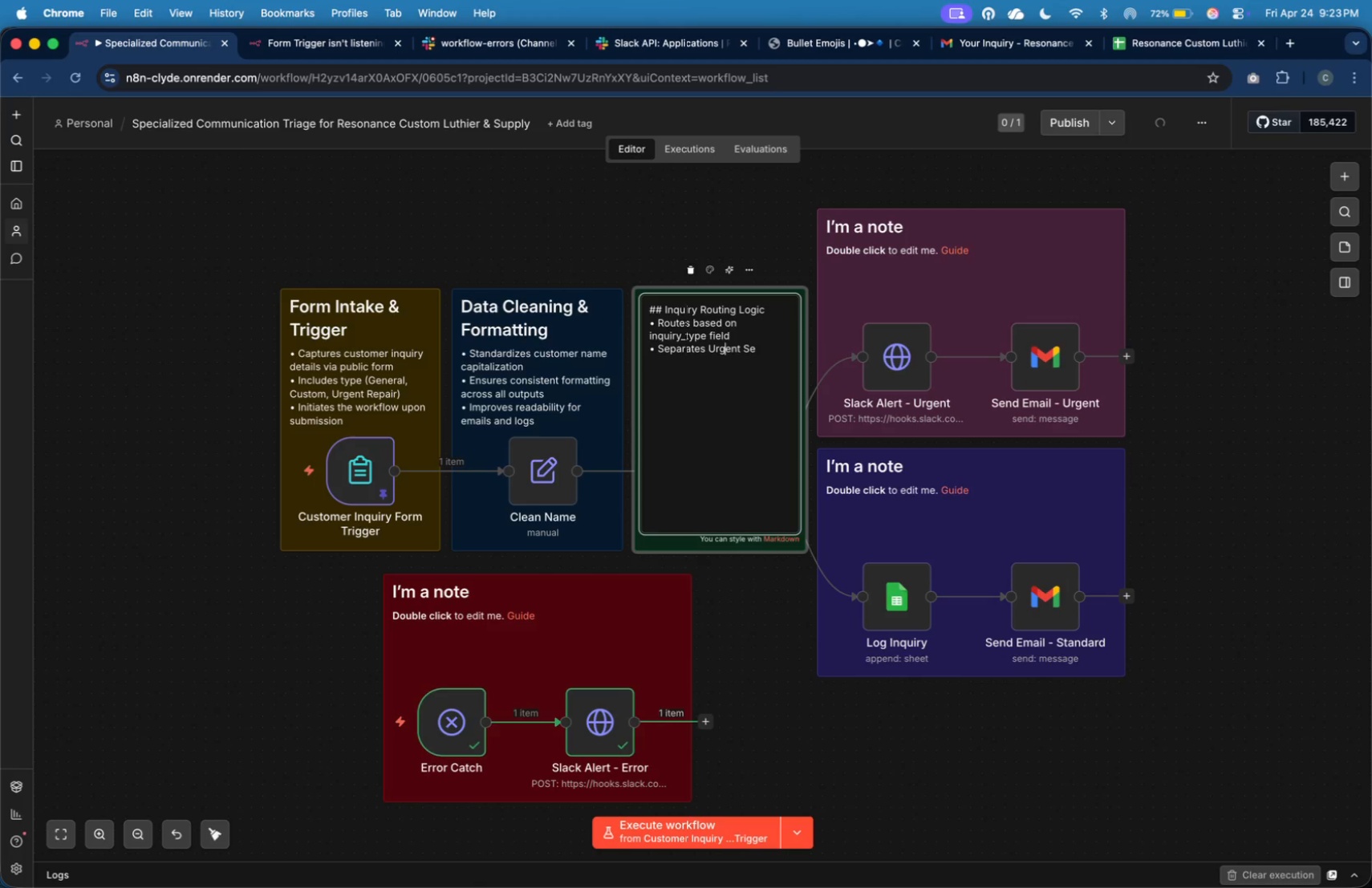 
key(ArrowRight)
 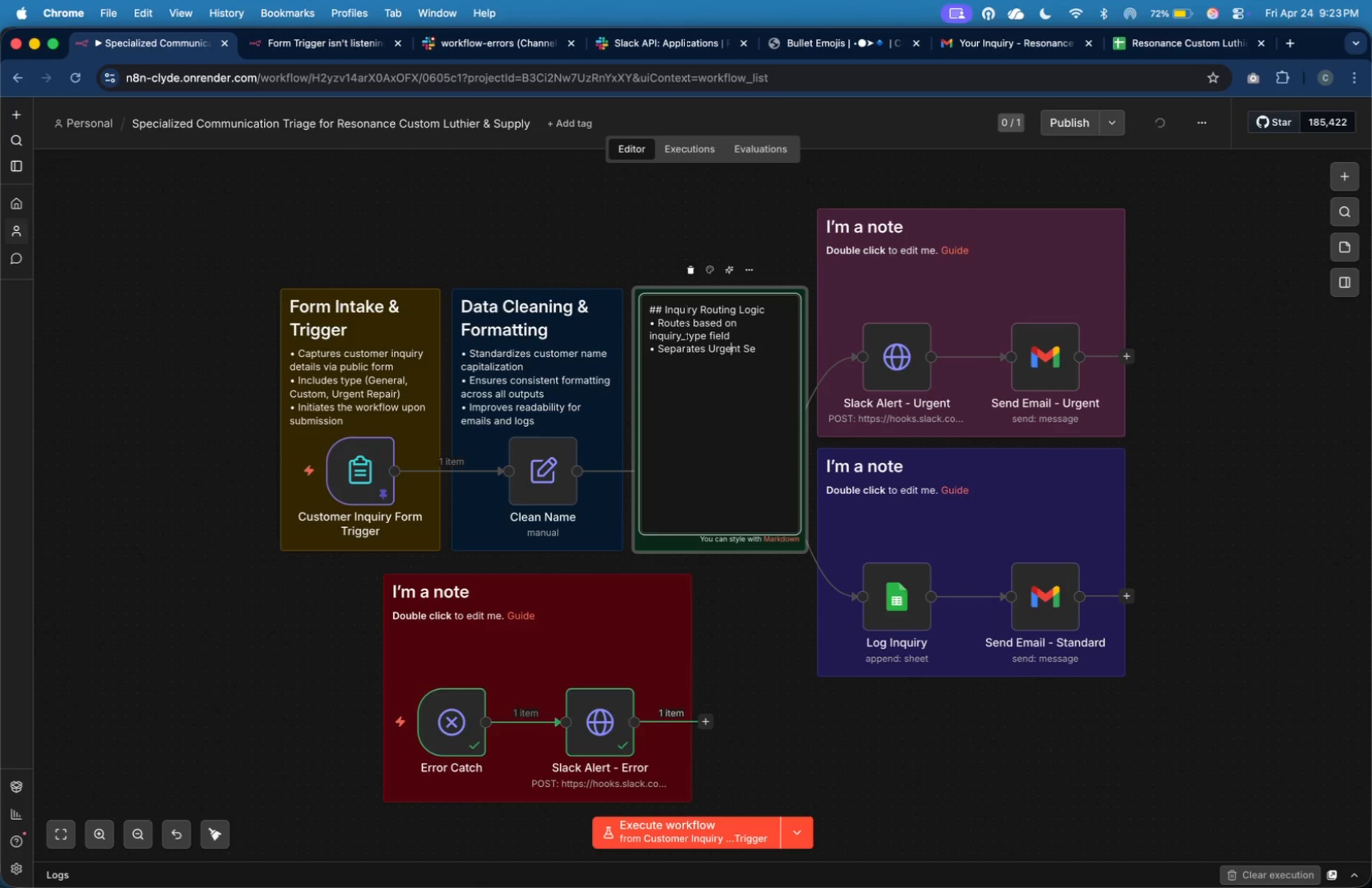 
key(ArrowRight)
 